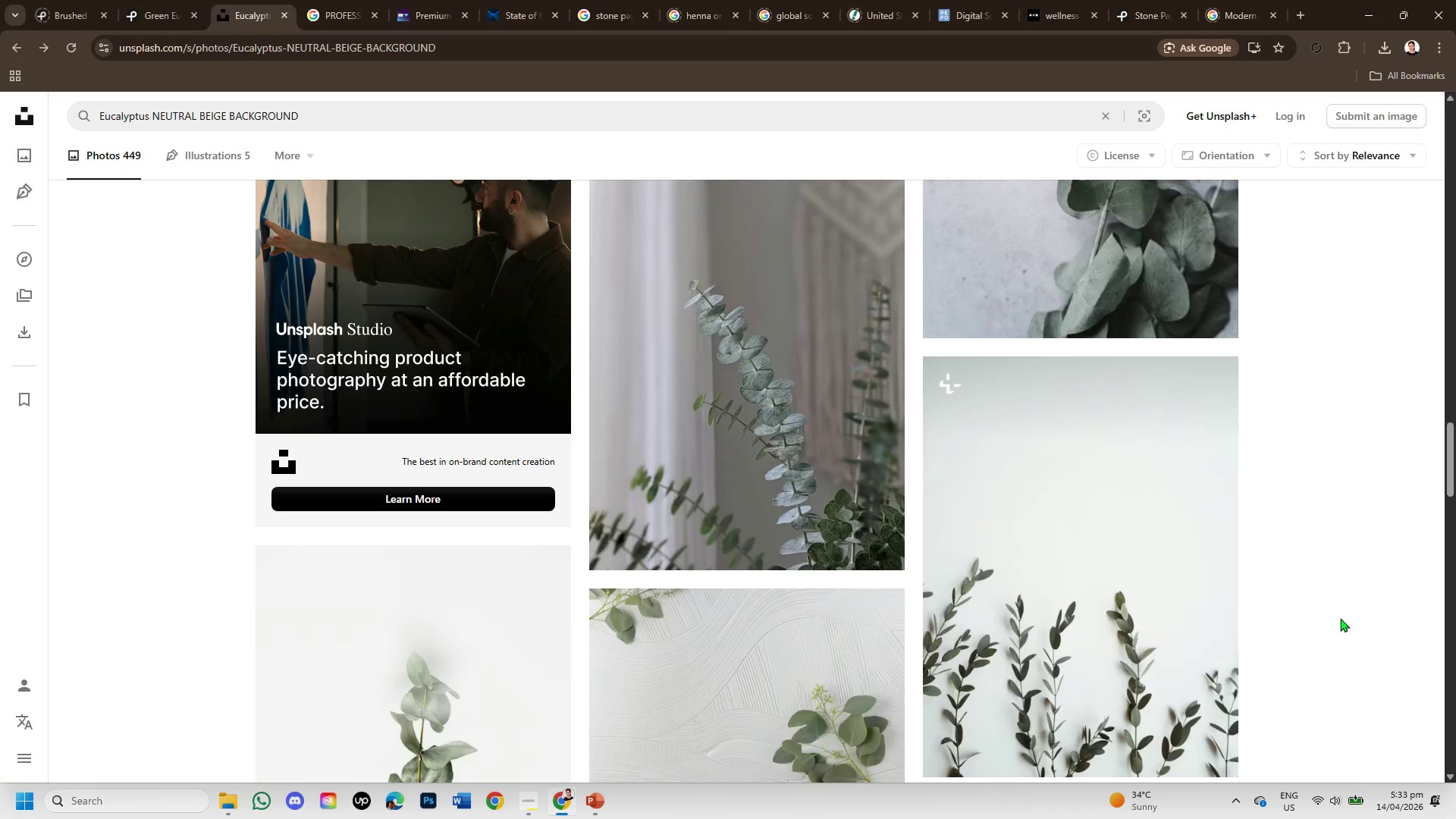 
scroll: coordinate [1136, 573], scroll_direction: down, amount: 1.0
 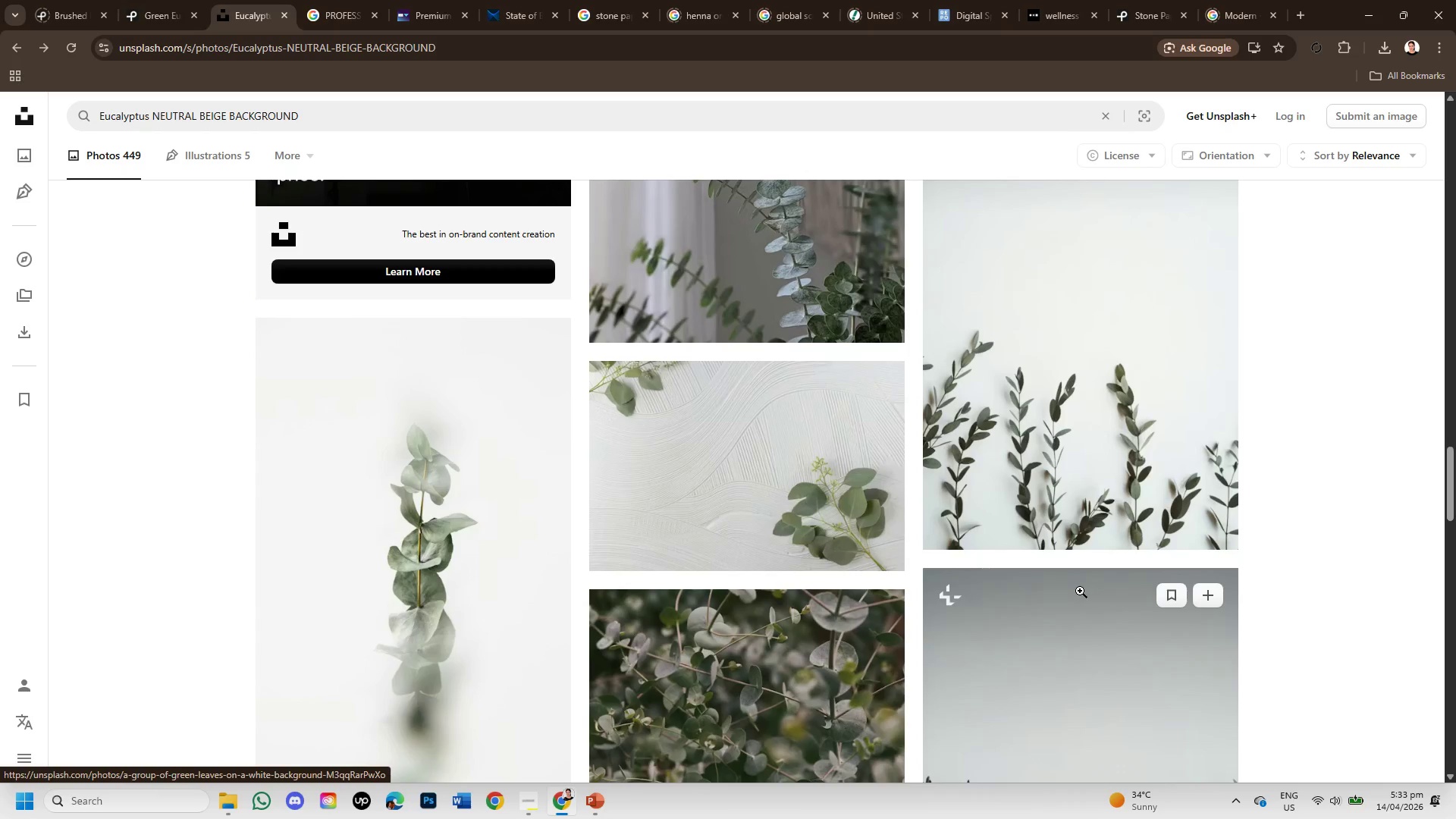 
scroll: coordinate [1079, 591], scroll_direction: up, amount: 2.0
 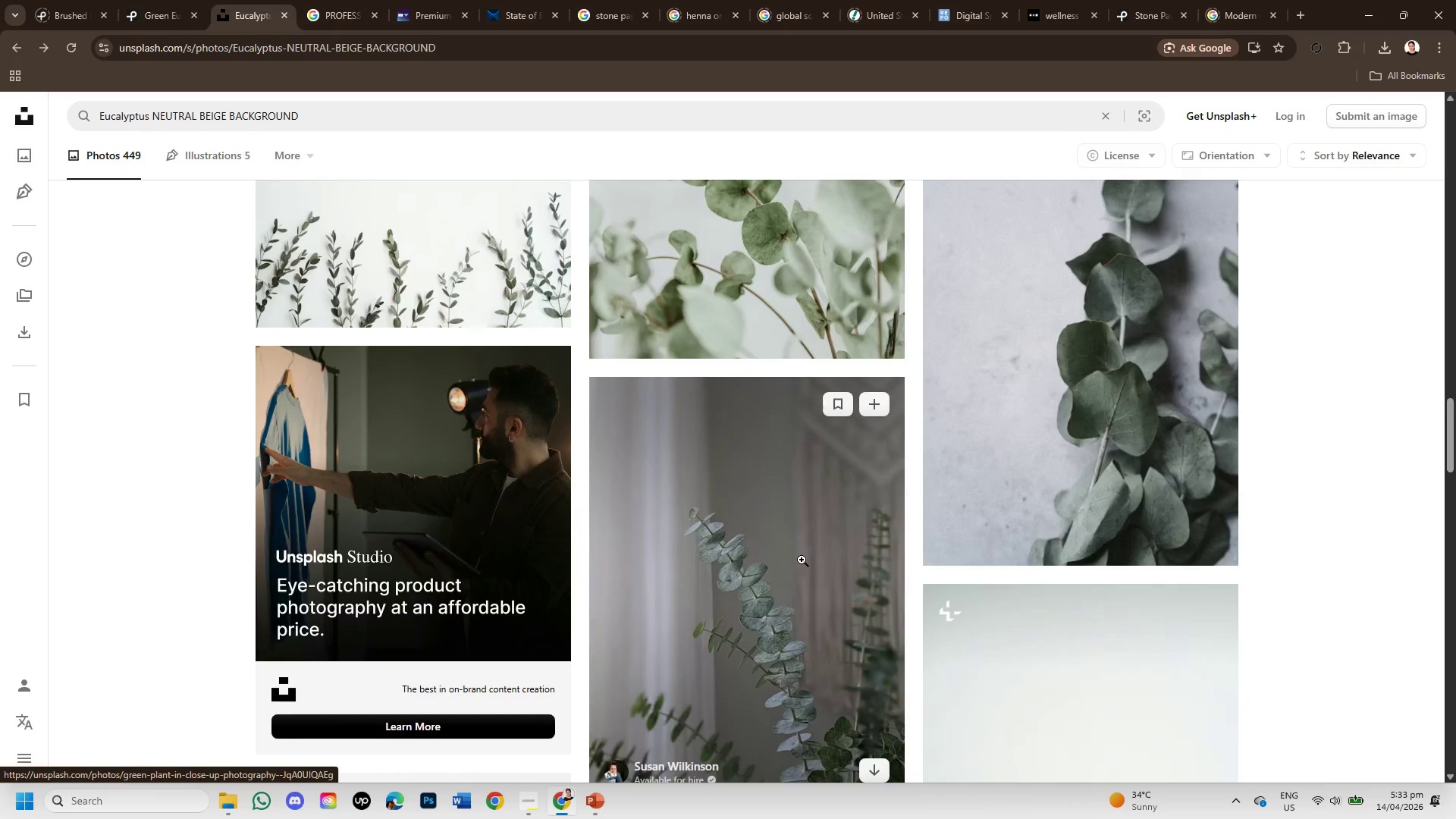 
left_click([802, 560])
 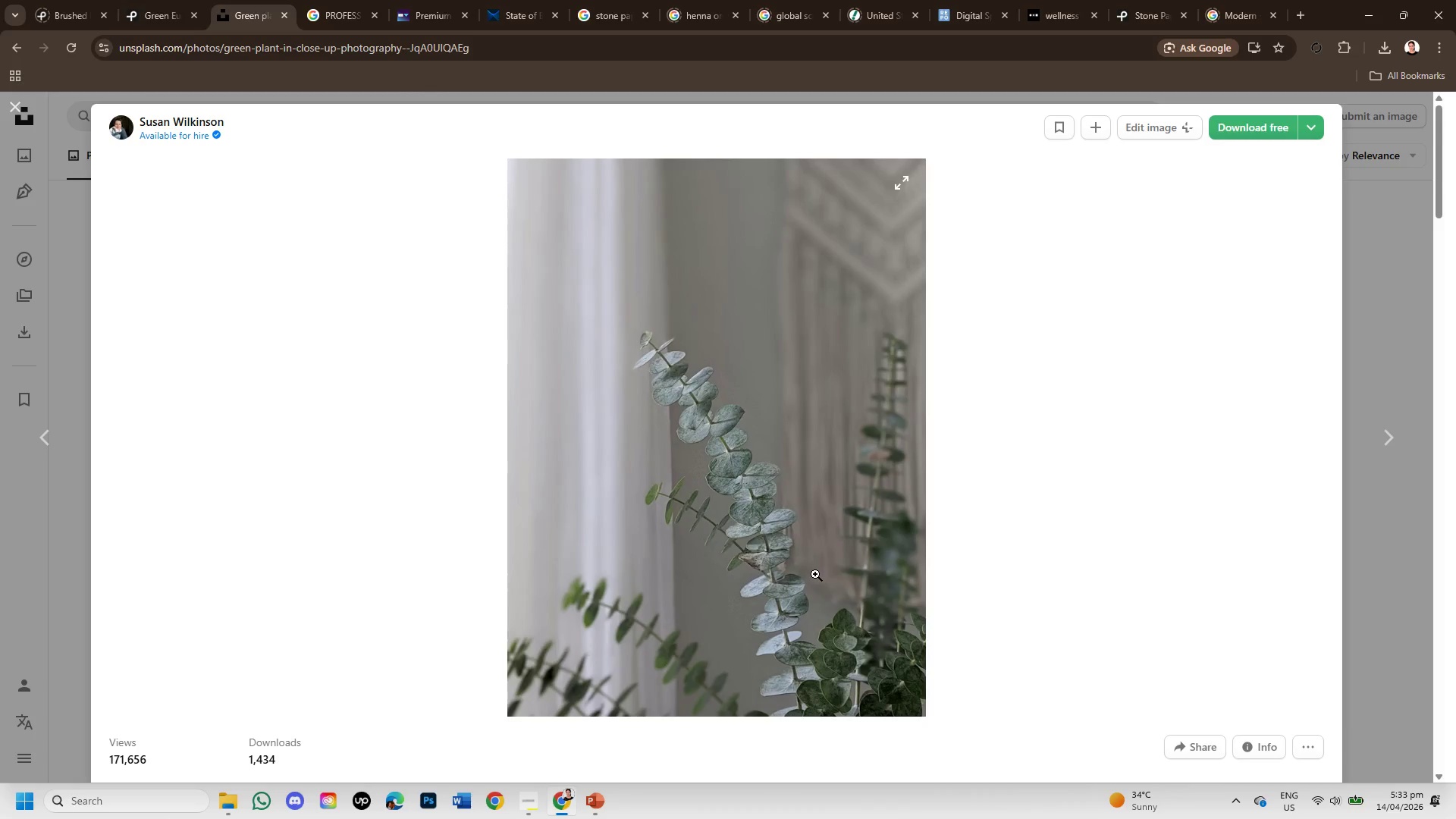 
scroll: coordinate [447, 450], scroll_direction: down, amount: 11.0
 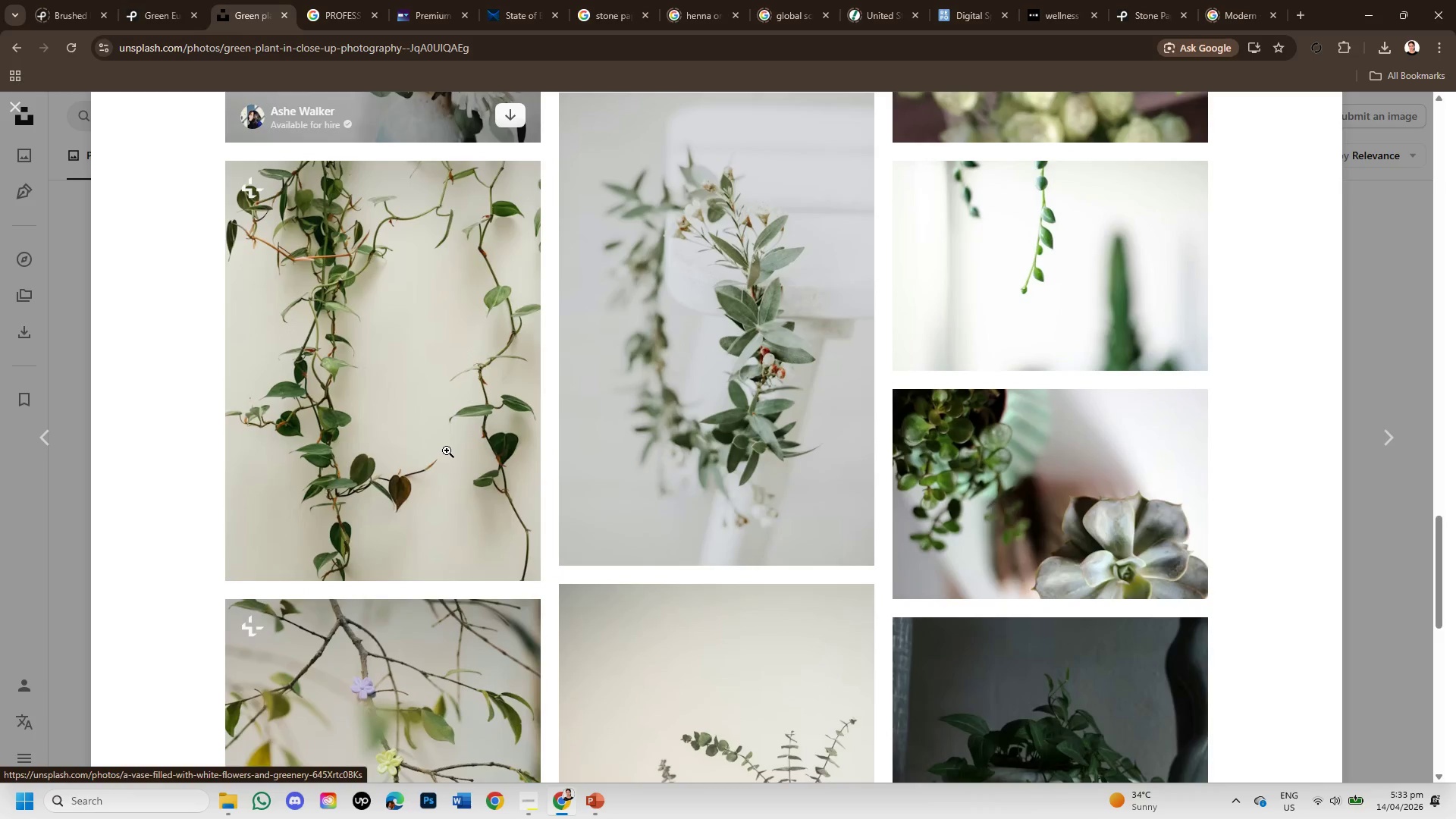 
scroll: coordinate [447, 438], scroll_direction: up, amount: 6.0
 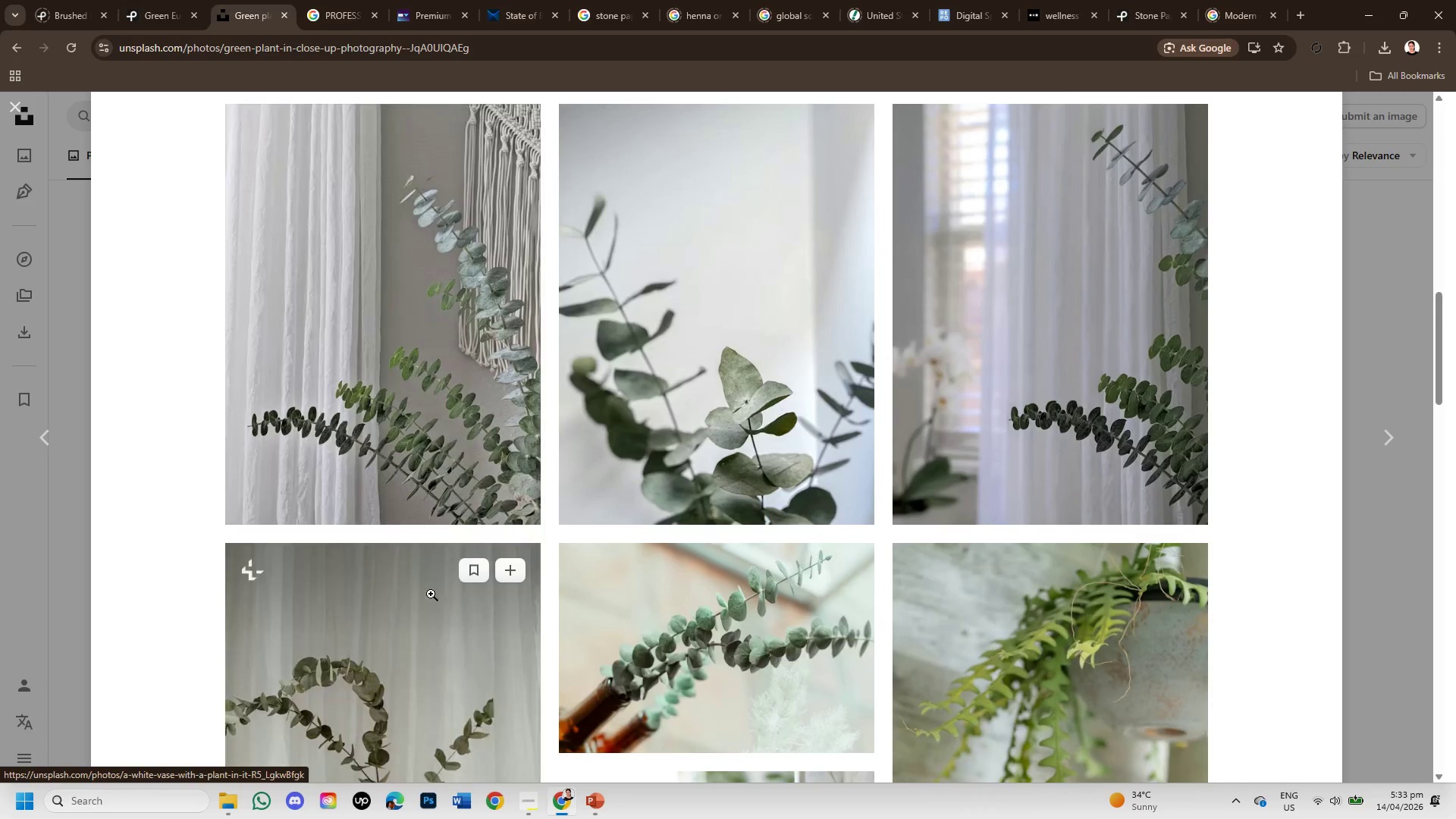 
left_click([429, 601])
 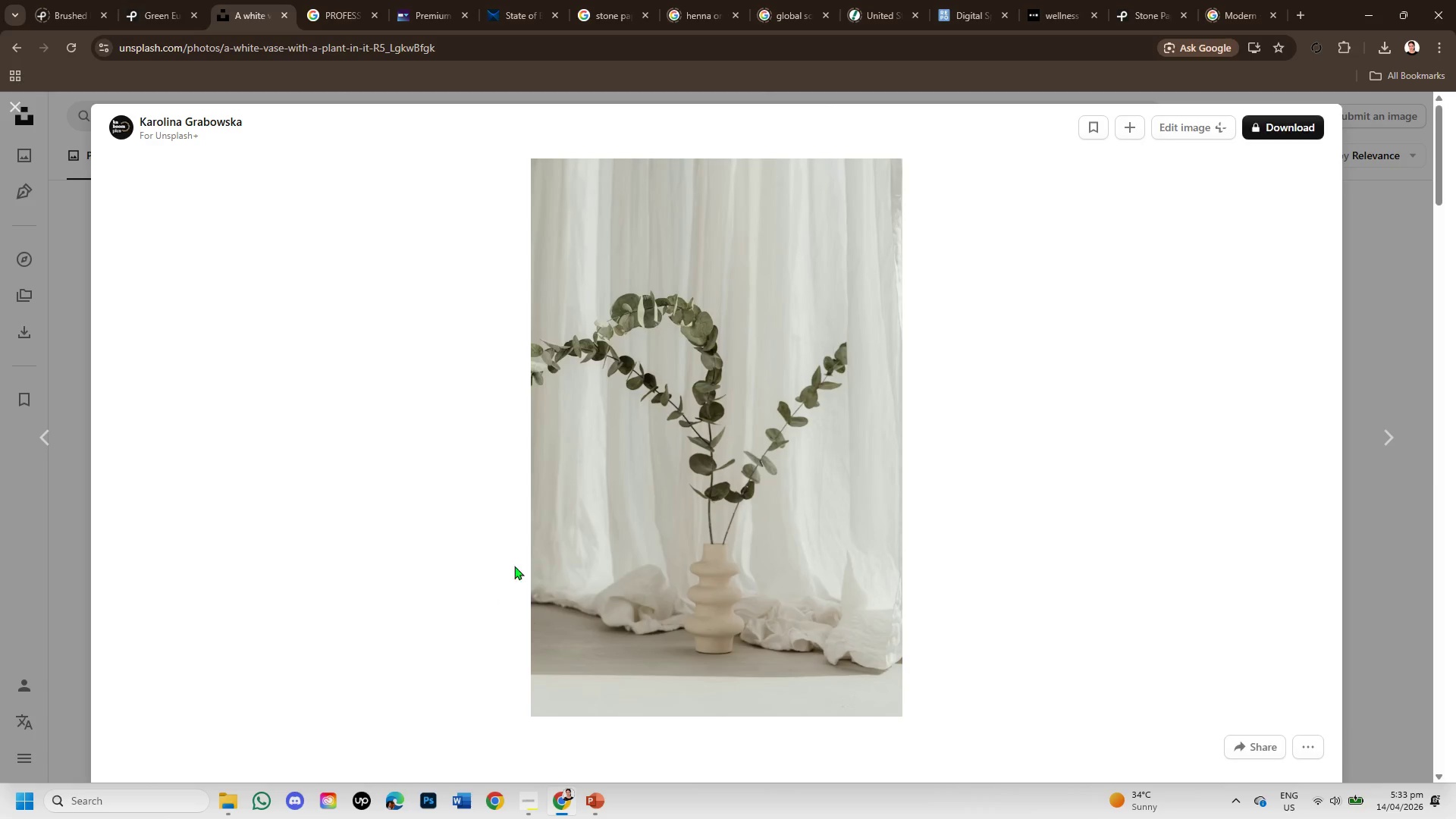 
scroll: coordinate [604, 513], scroll_direction: down, amount: 6.0
 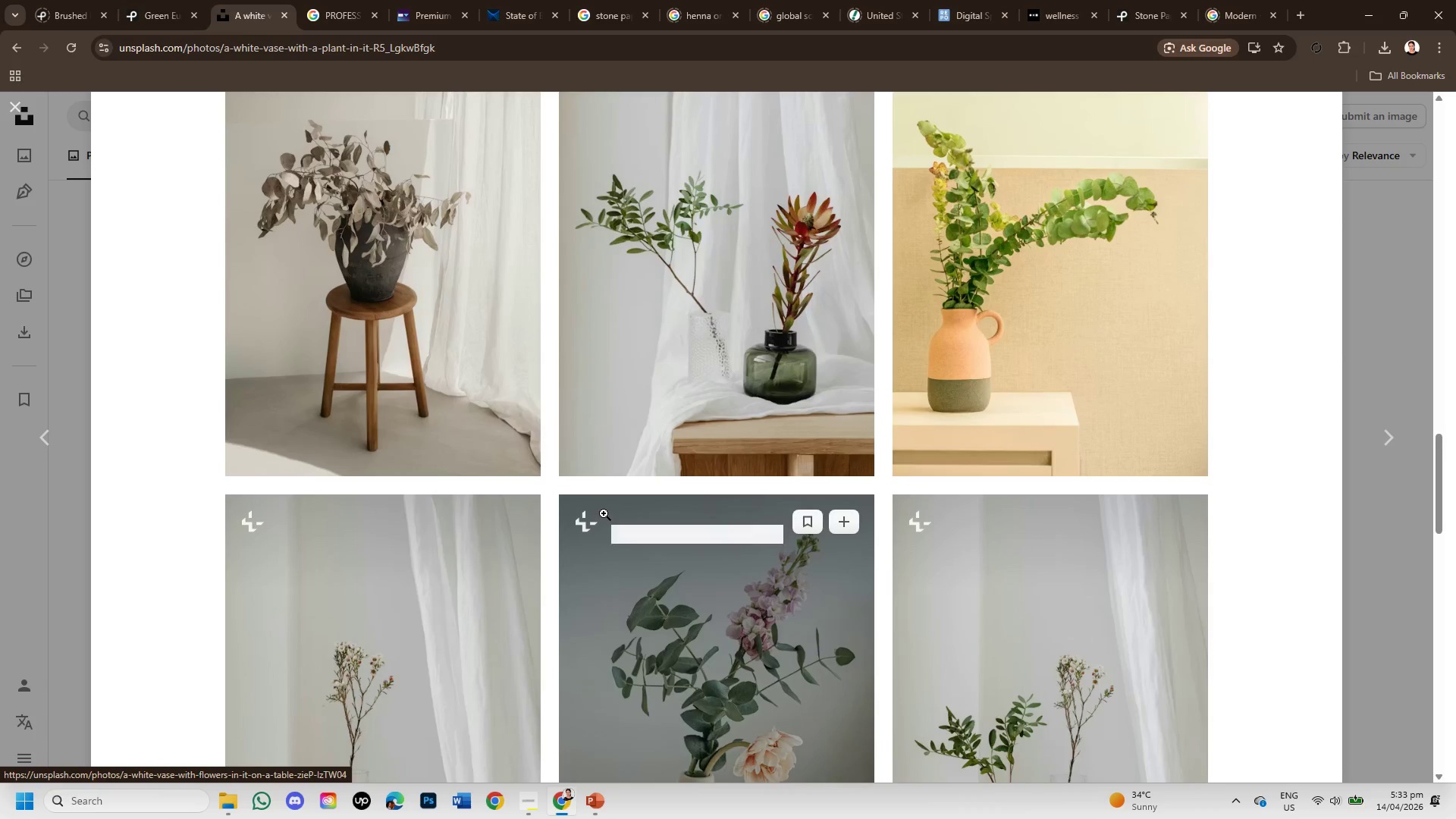 
right_click([645, 458])
 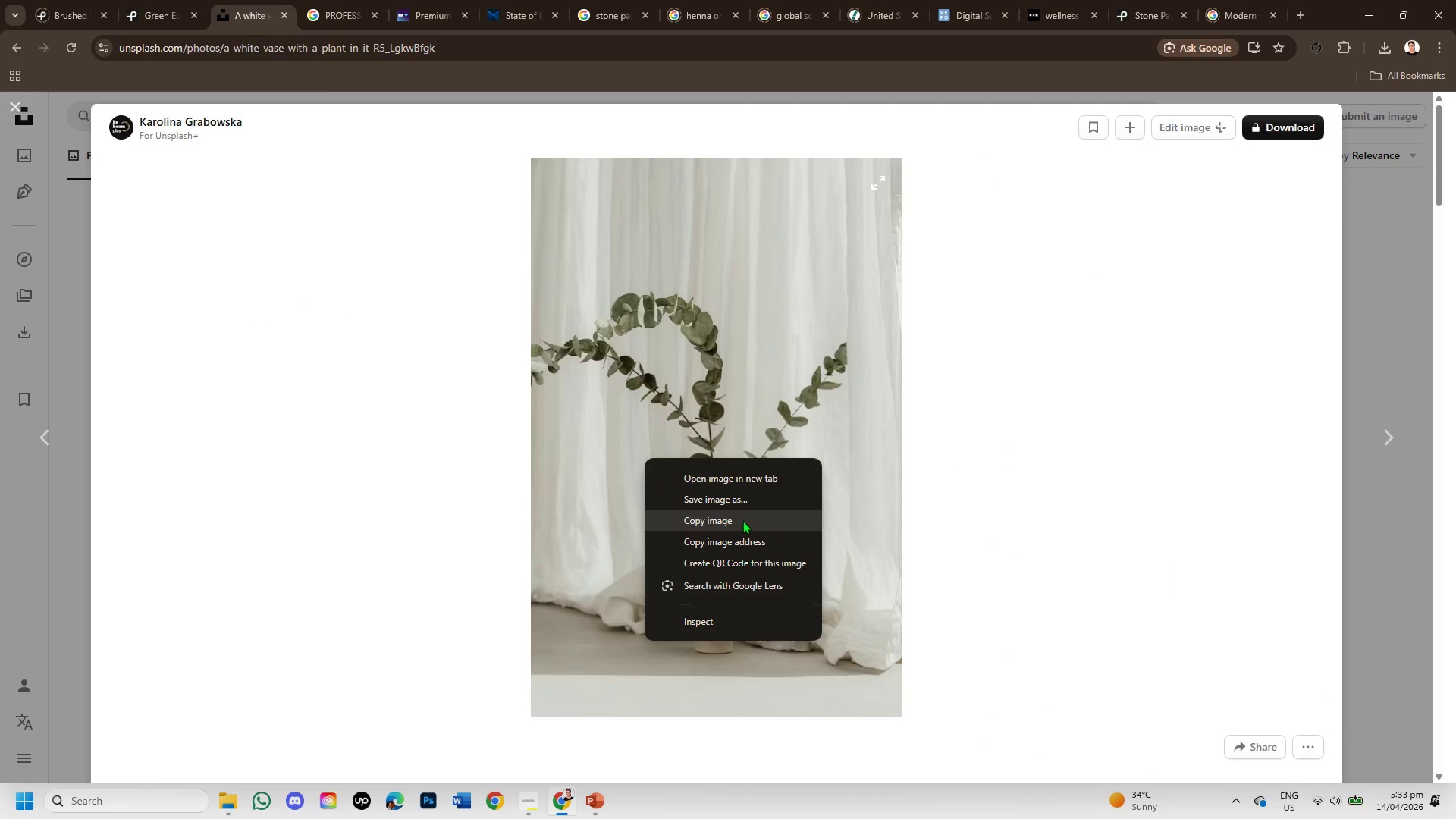 
scroll: coordinate [605, 514], scroll_direction: up, amount: 11.0
 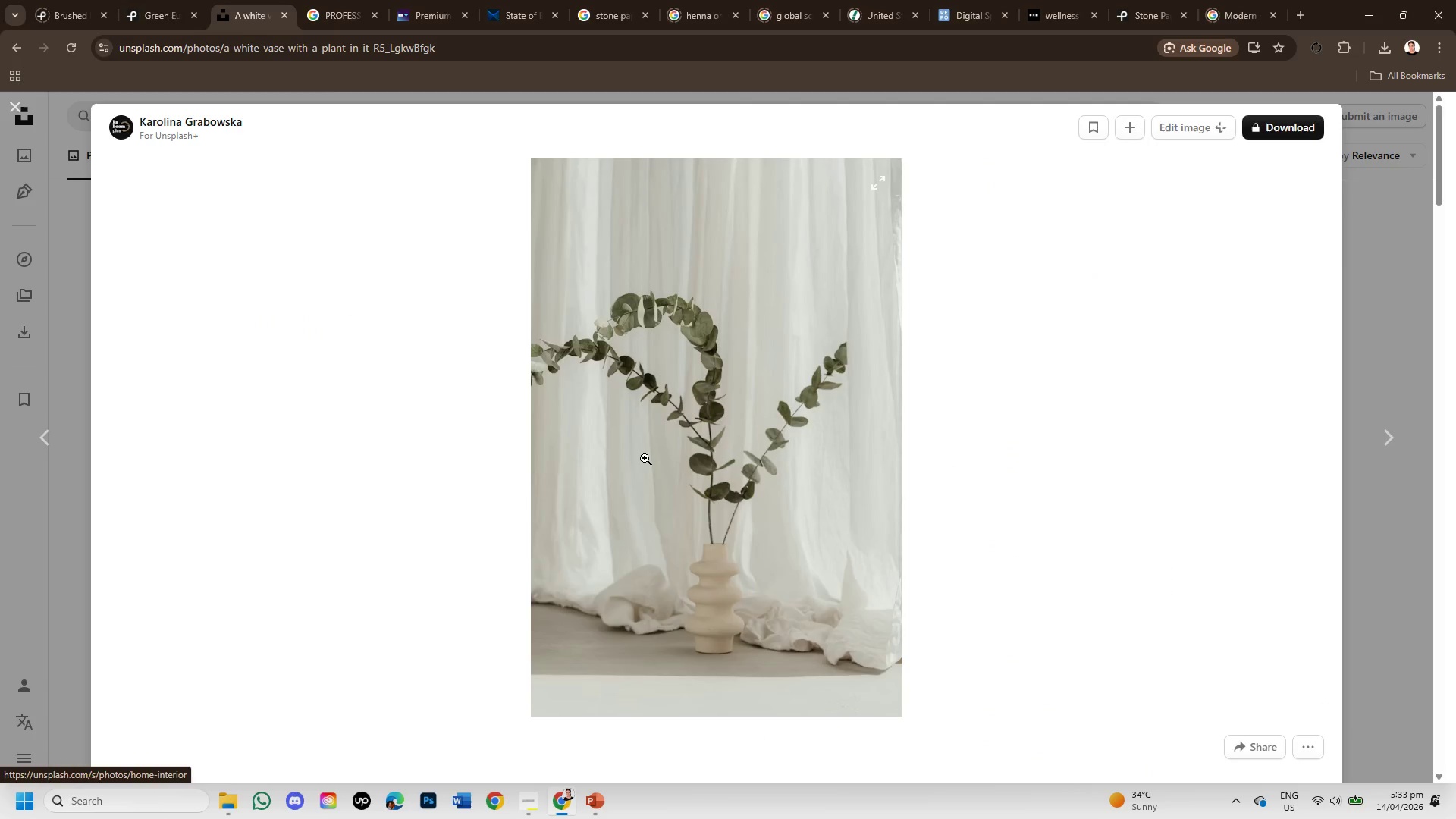 
left_click([749, 527])
 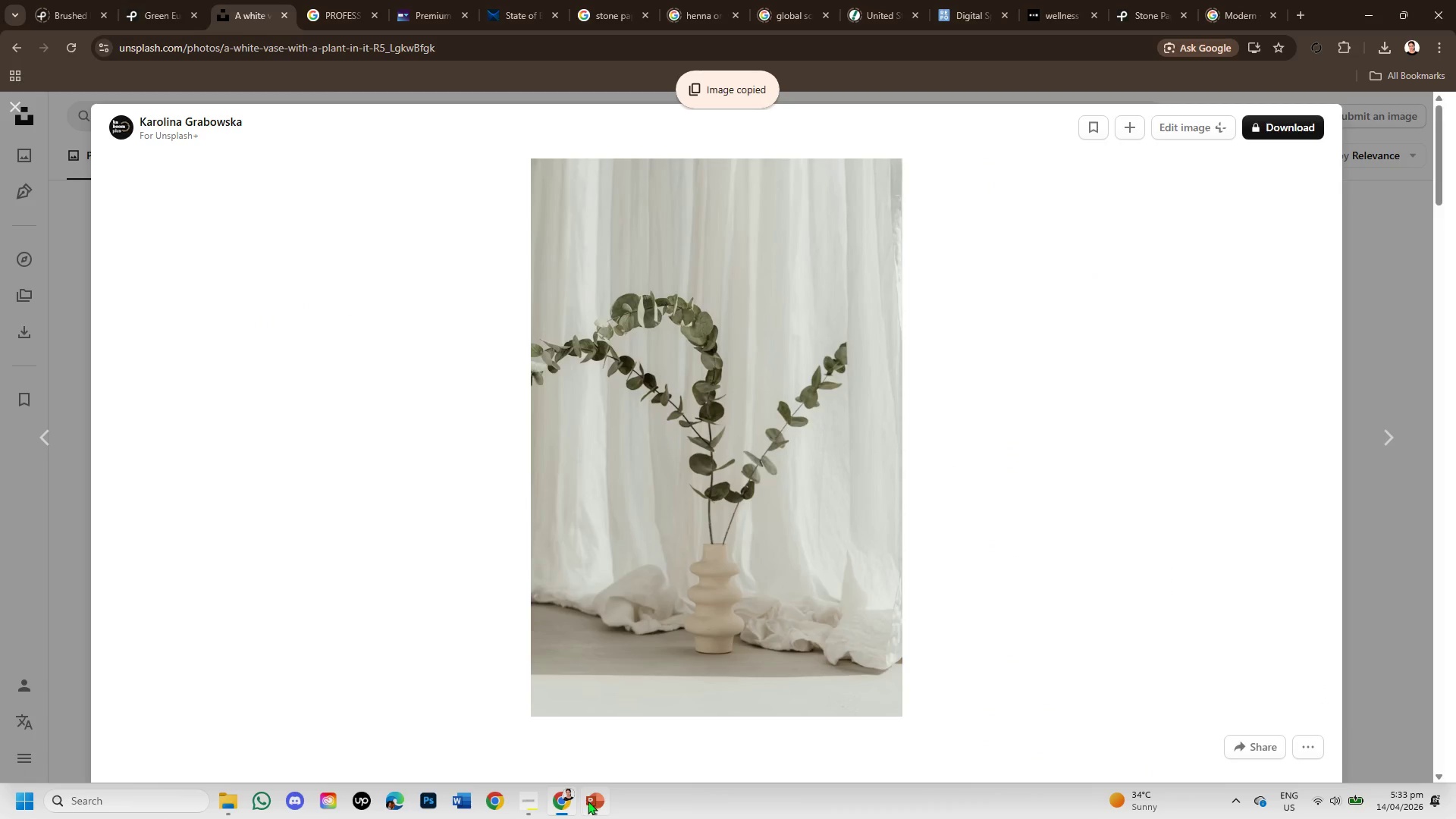 
left_click([590, 802])
 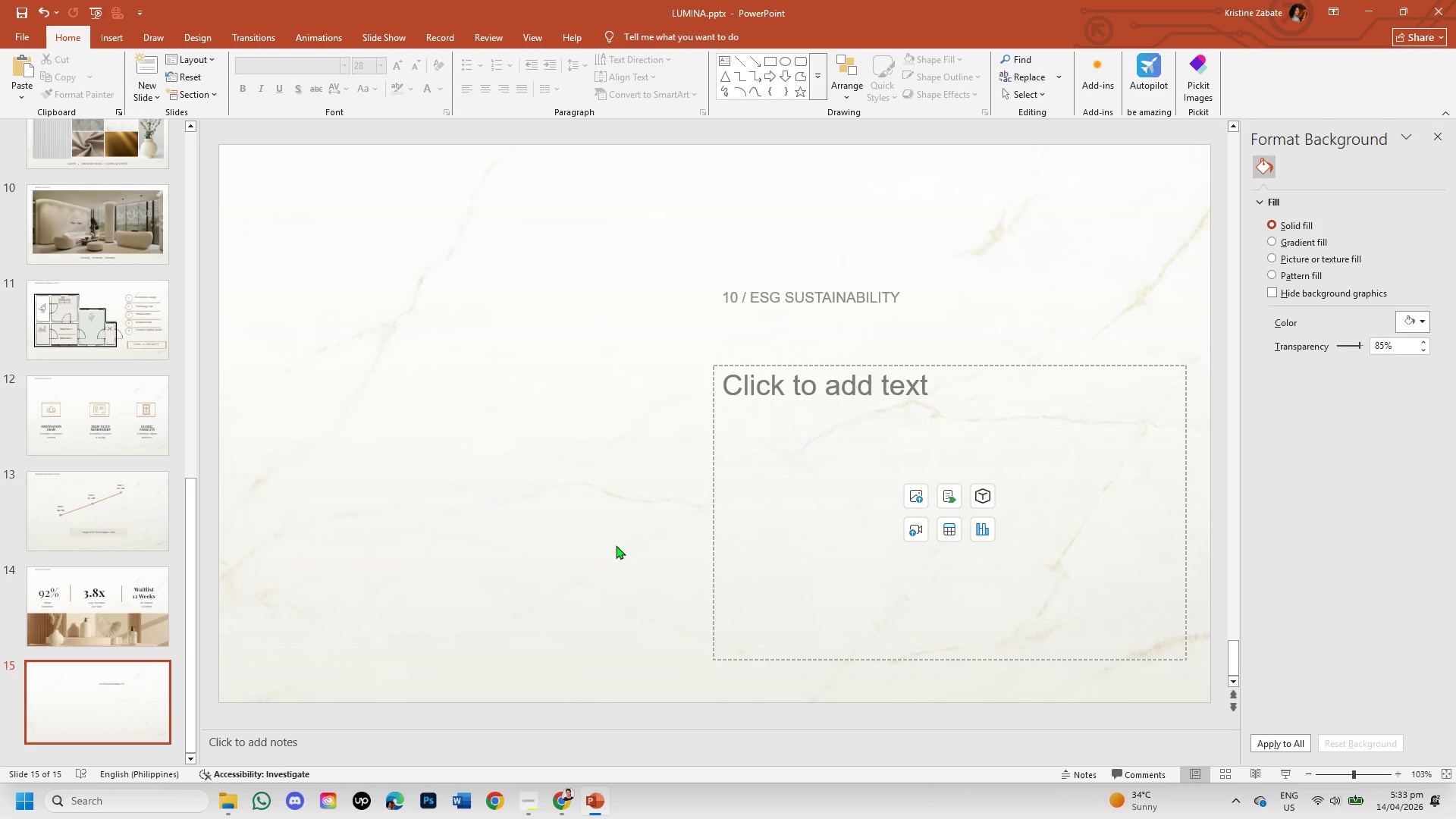 
key(Control+V)
 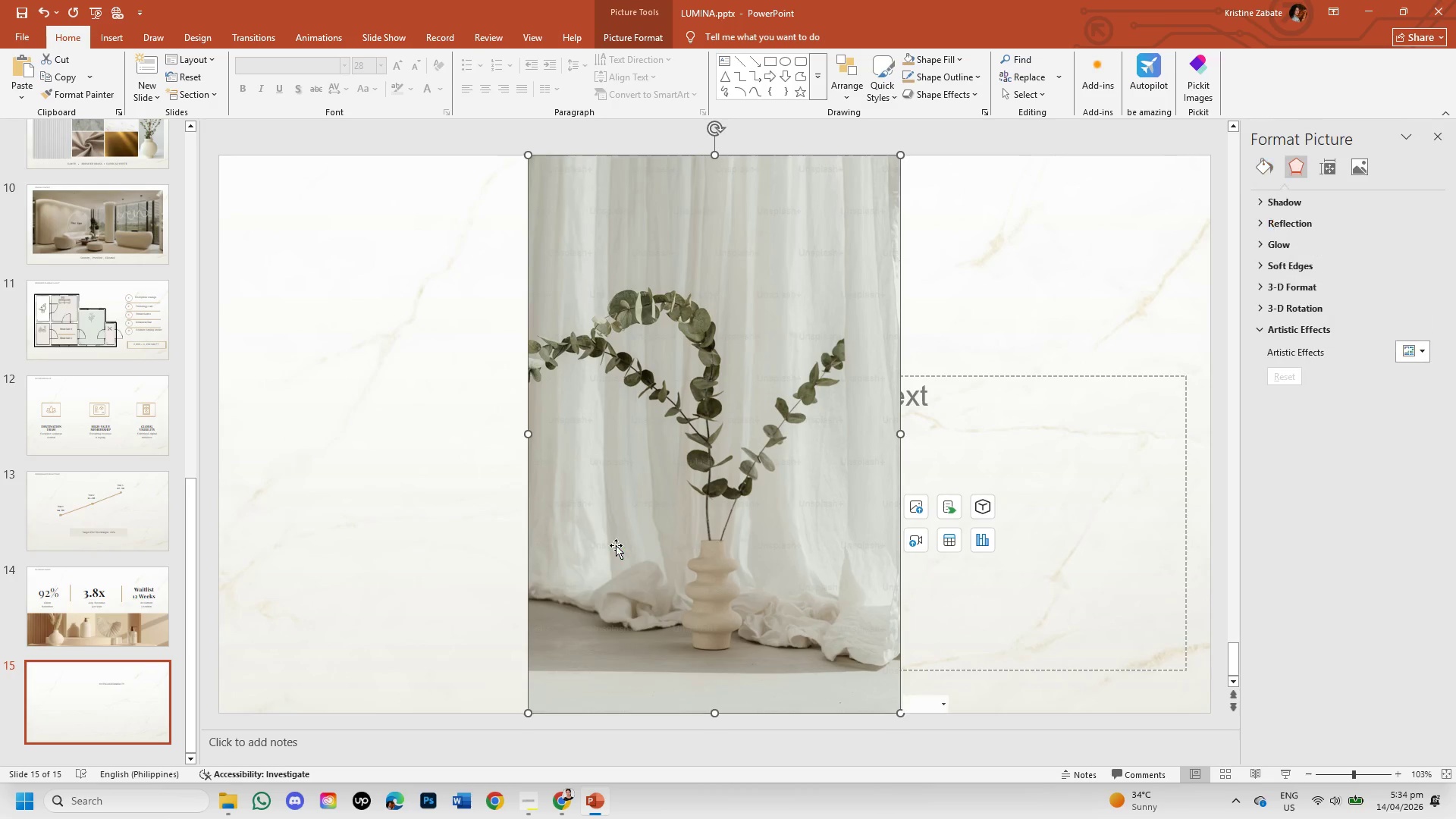 
left_click_drag(start_coordinate=[635, 533], to_coordinate=[325, 532])
 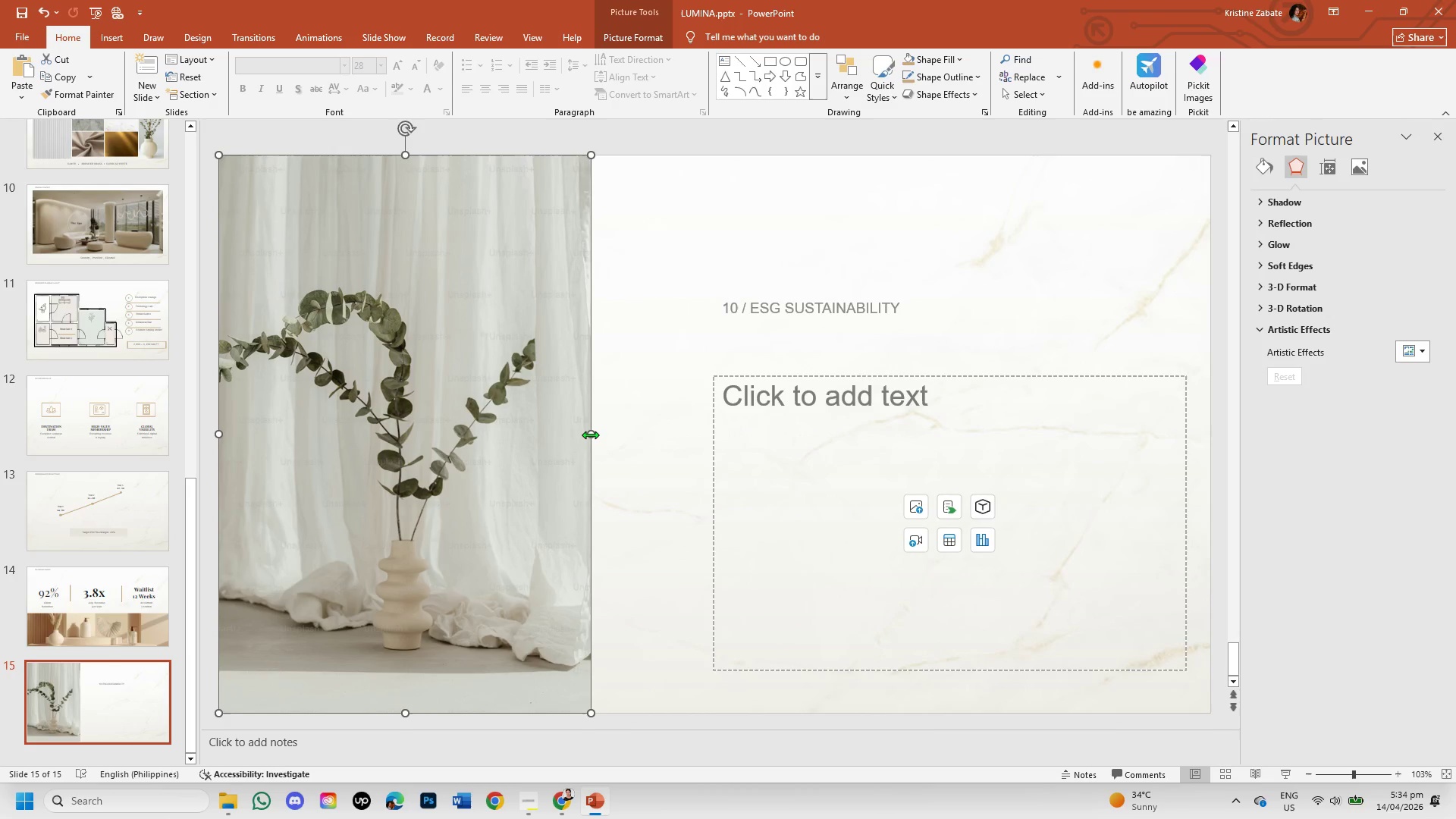 
wait(5.77)
 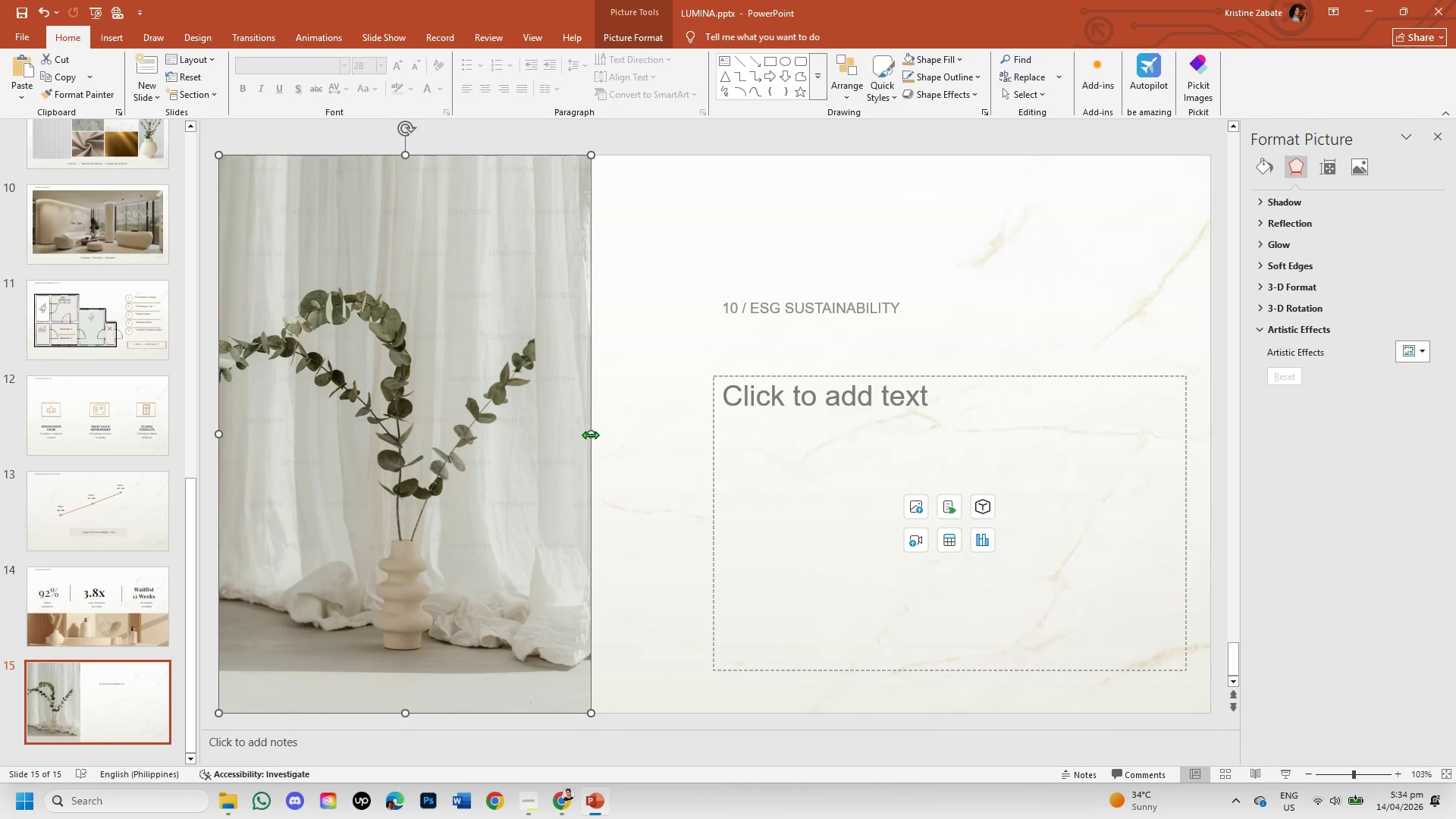 
key(Backspace)
 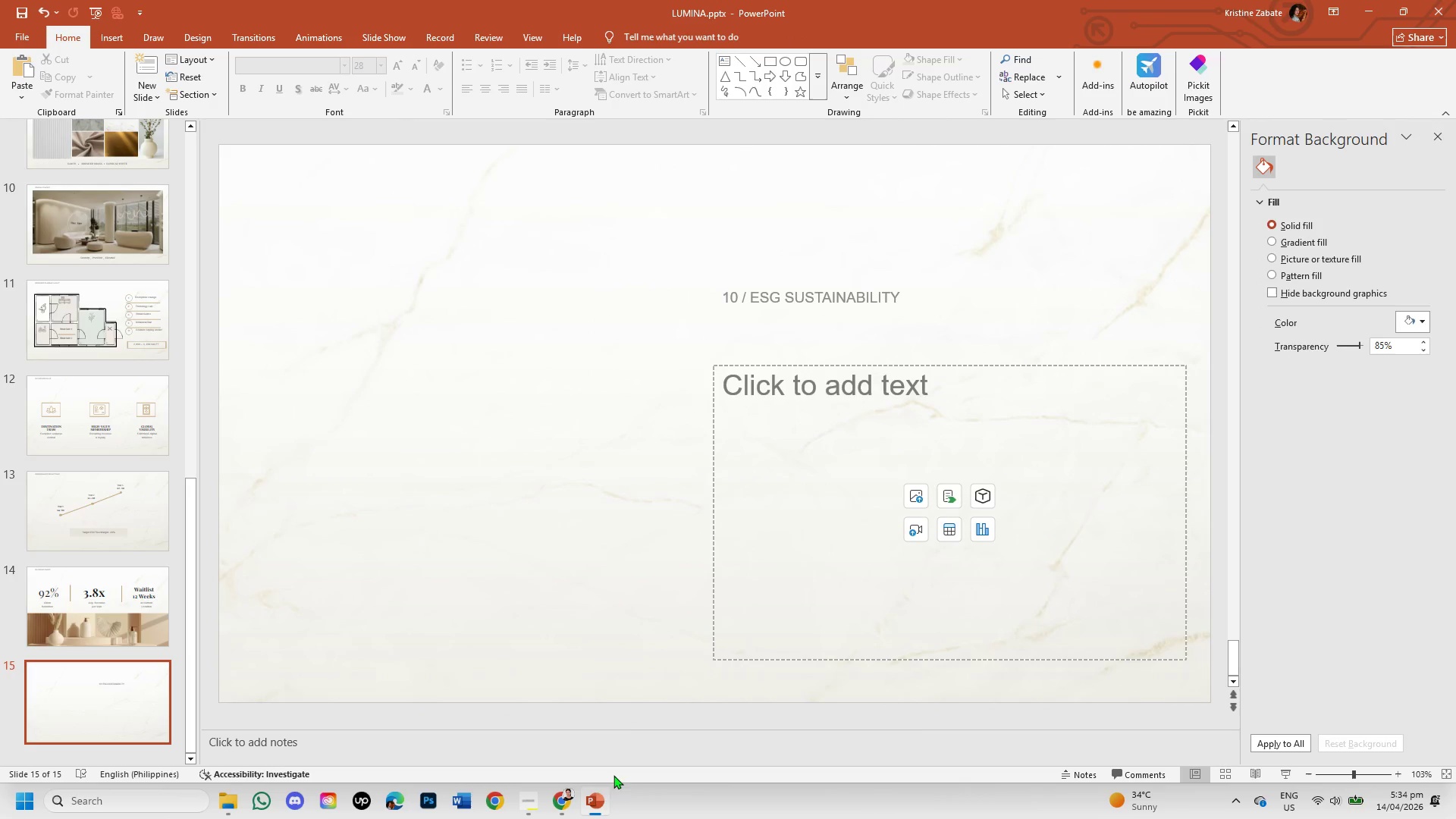 
left_click([565, 795])
 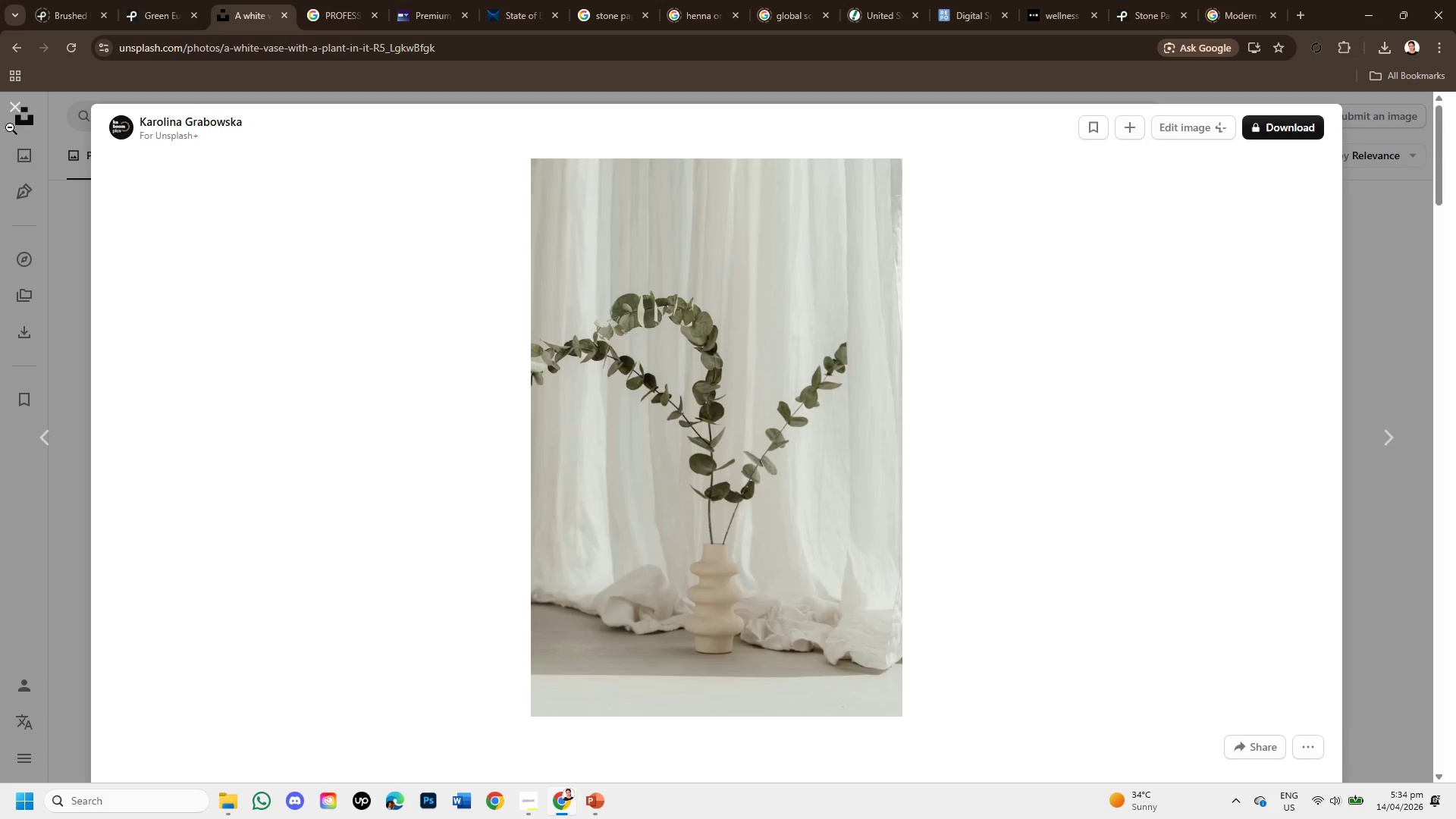 
left_click([15, 113])
 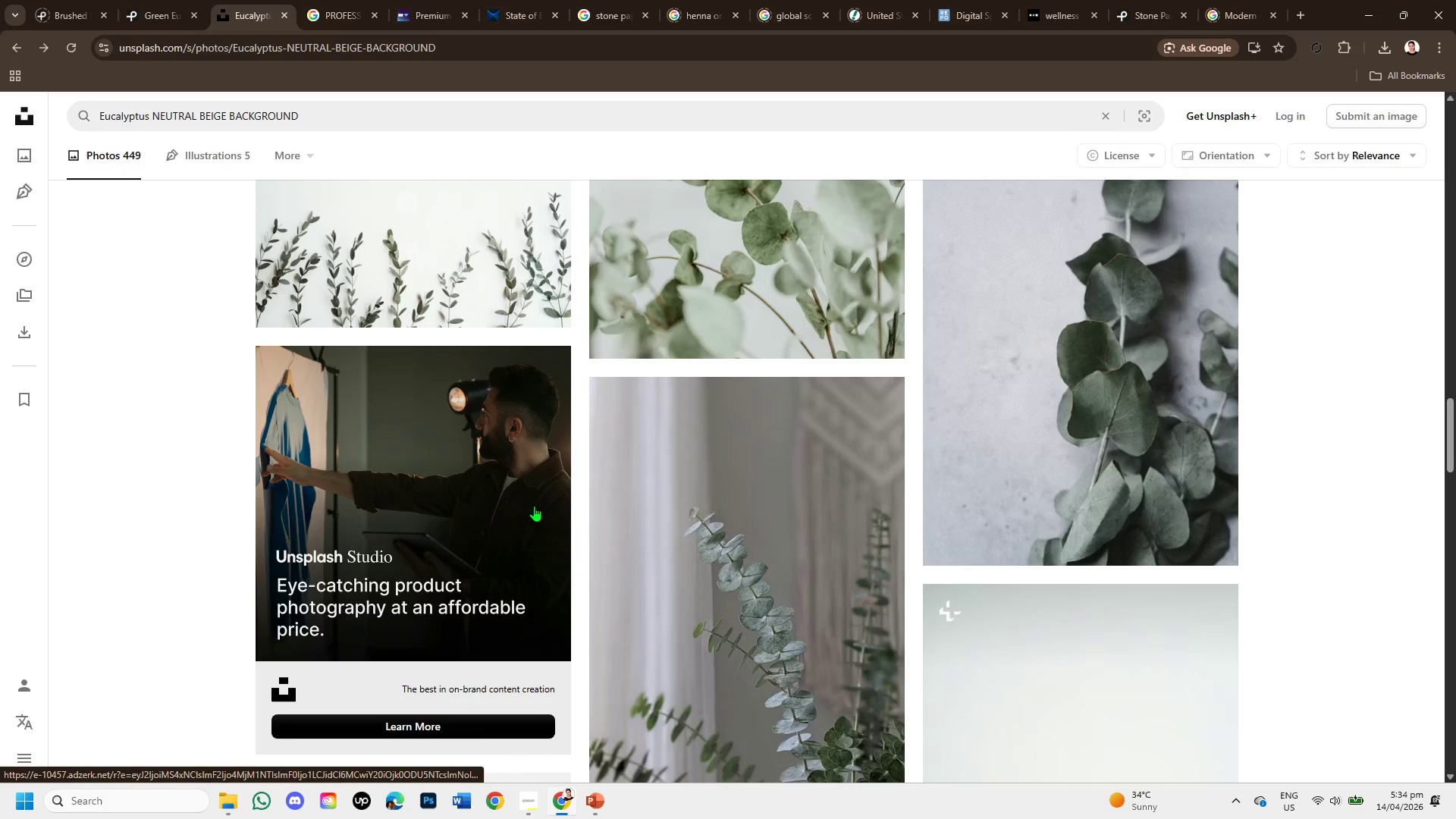 
scroll: coordinate [552, 569], scroll_direction: down, amount: 2.0
 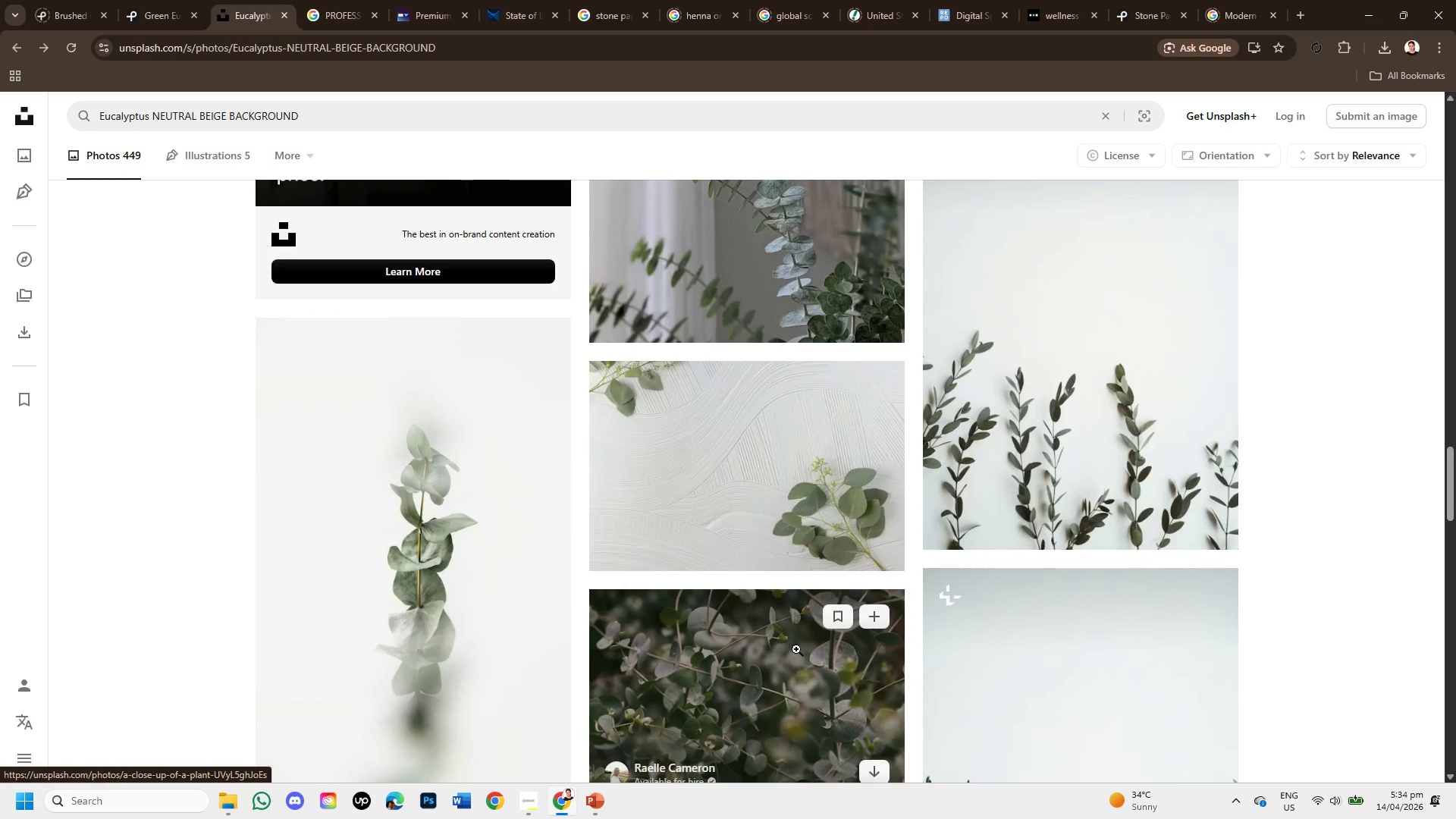 
scroll: coordinate [722, 519], scroll_direction: up, amount: 2.0
 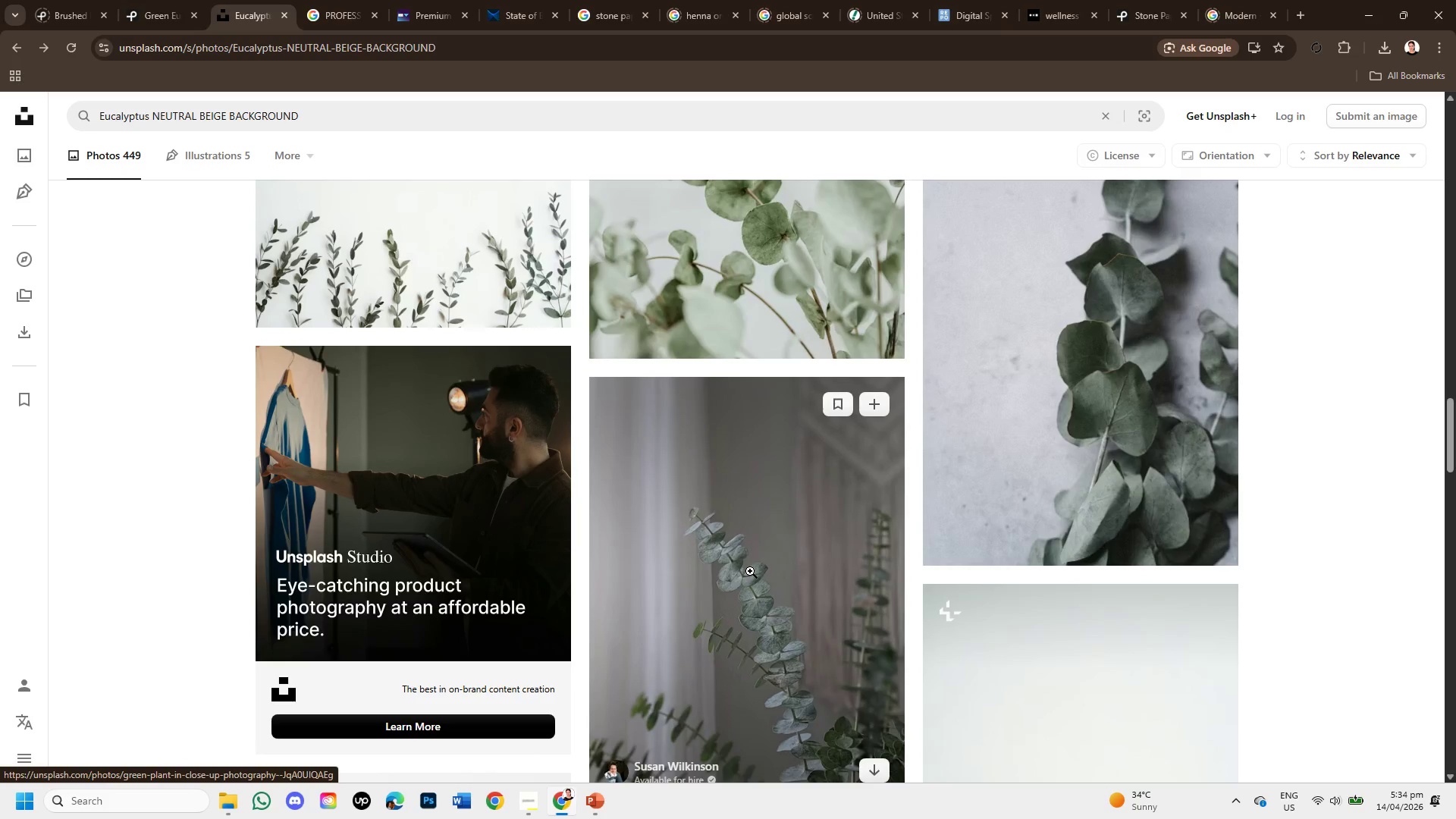 
left_click([750, 571])
 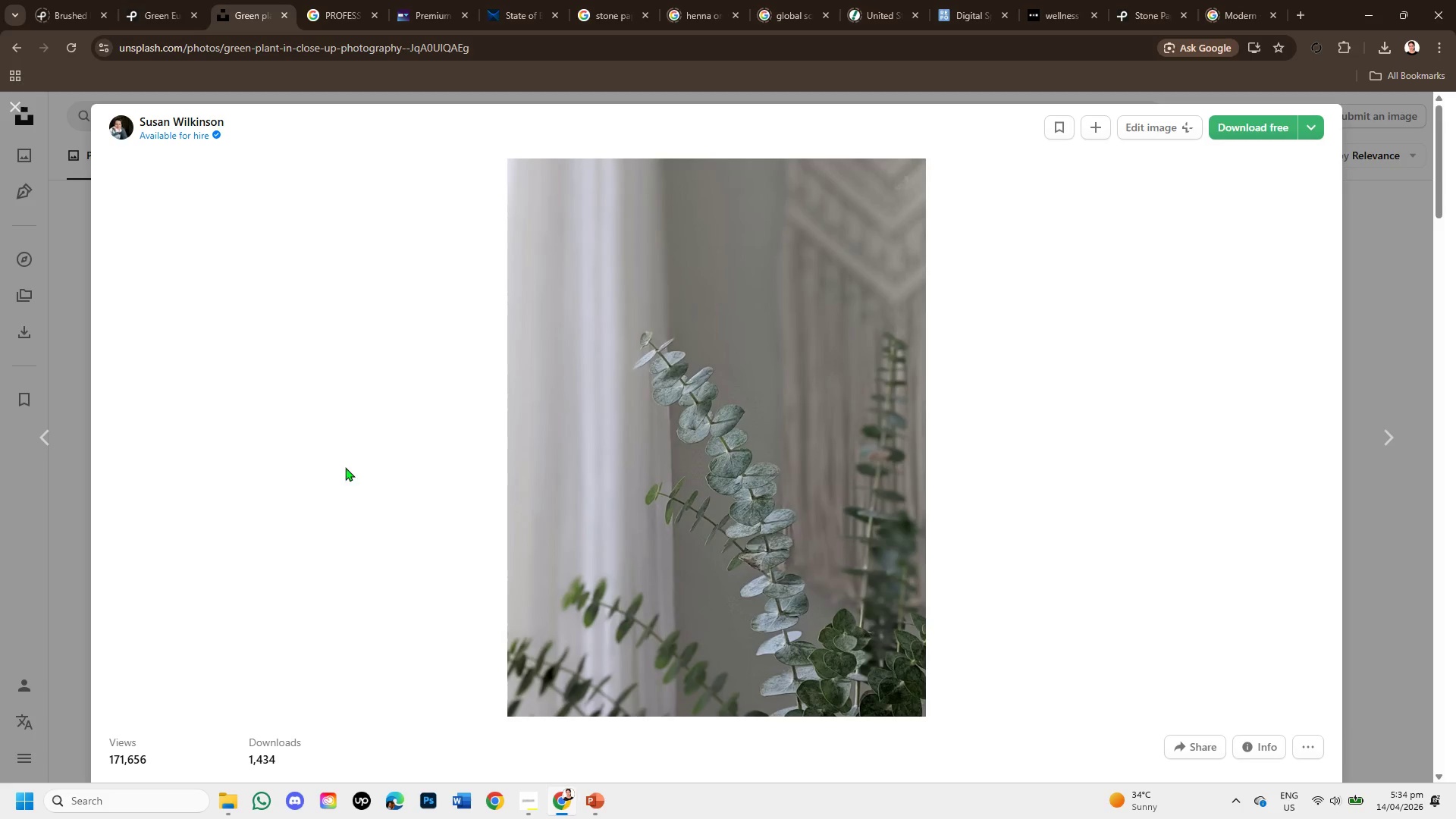 
scroll: coordinate [757, 480], scroll_direction: down, amount: 4.0
 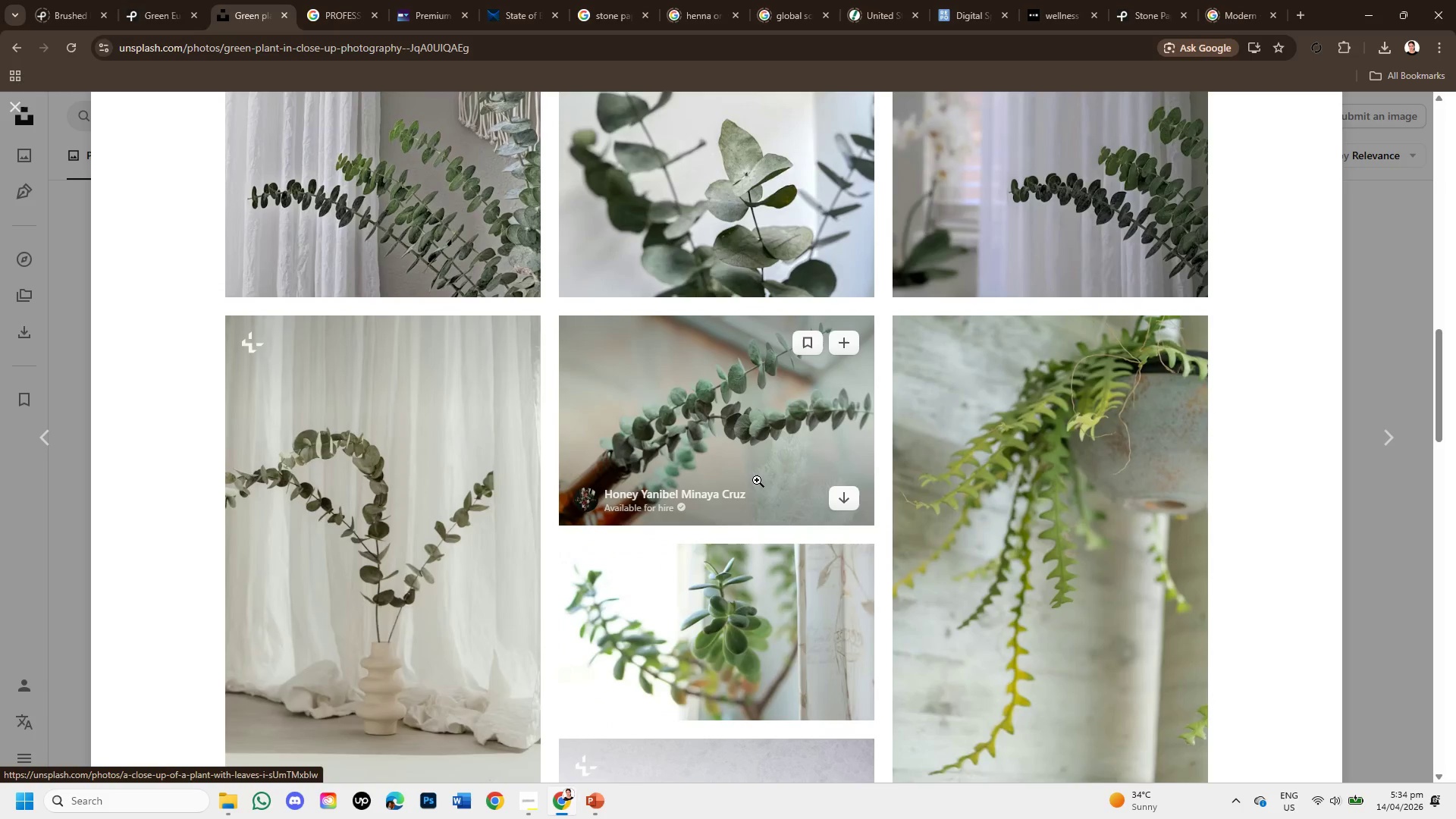 
scroll: coordinate [758, 480], scroll_direction: up, amount: 7.0
 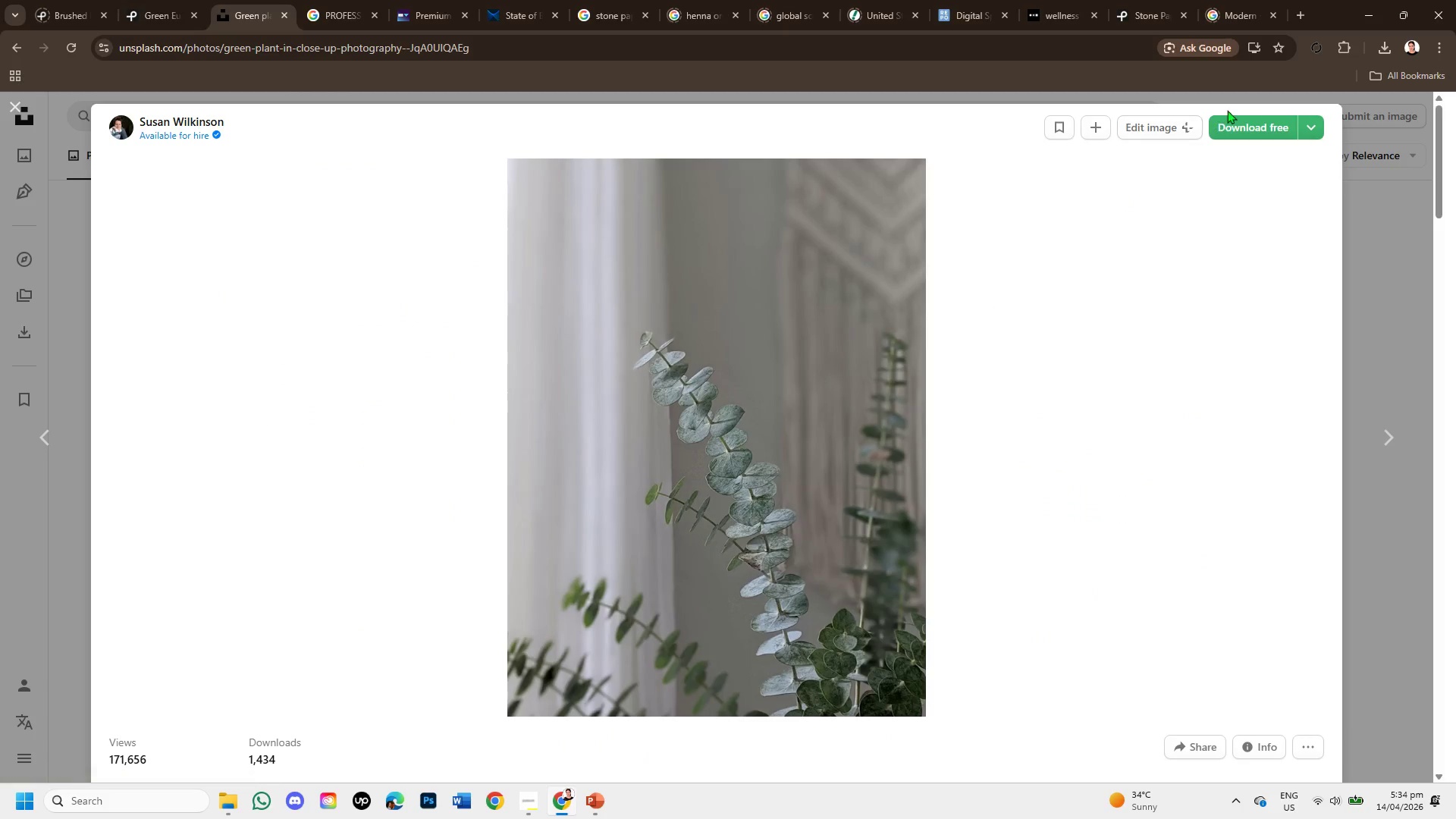 
left_click([1238, 133])
 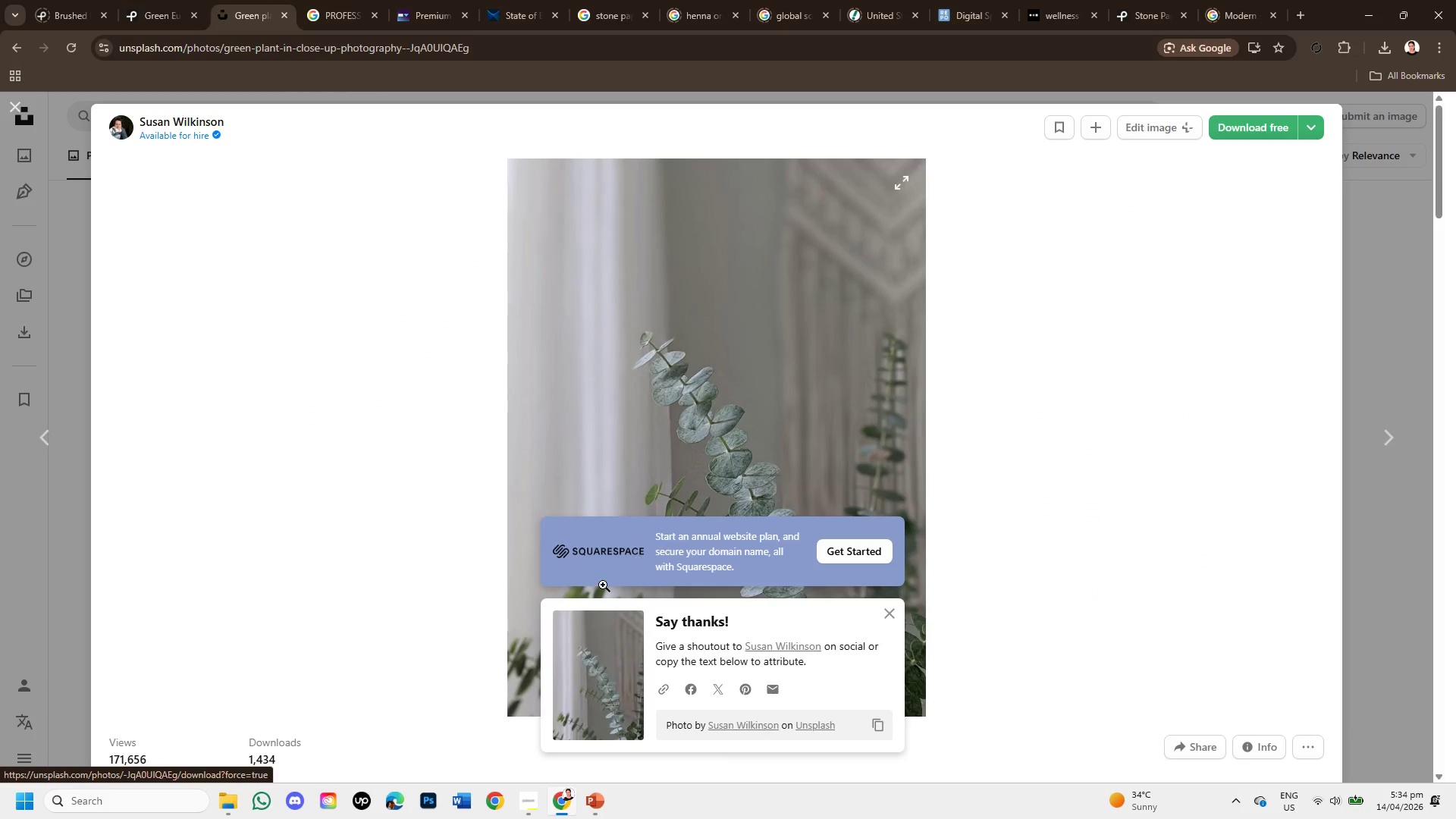 
scroll: coordinate [711, 542], scroll_direction: down, amount: 13.0
 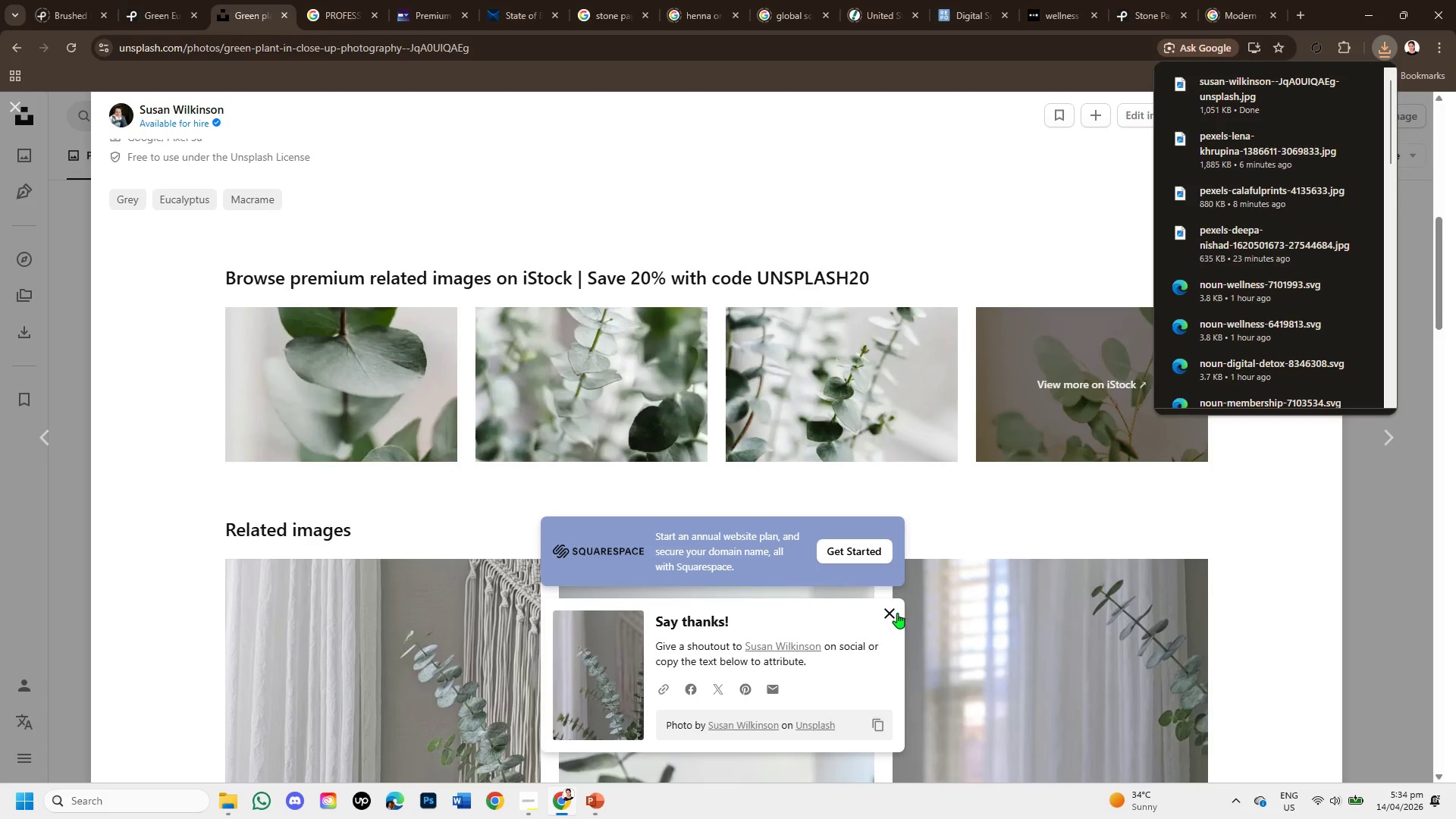 
left_click([896, 613])
 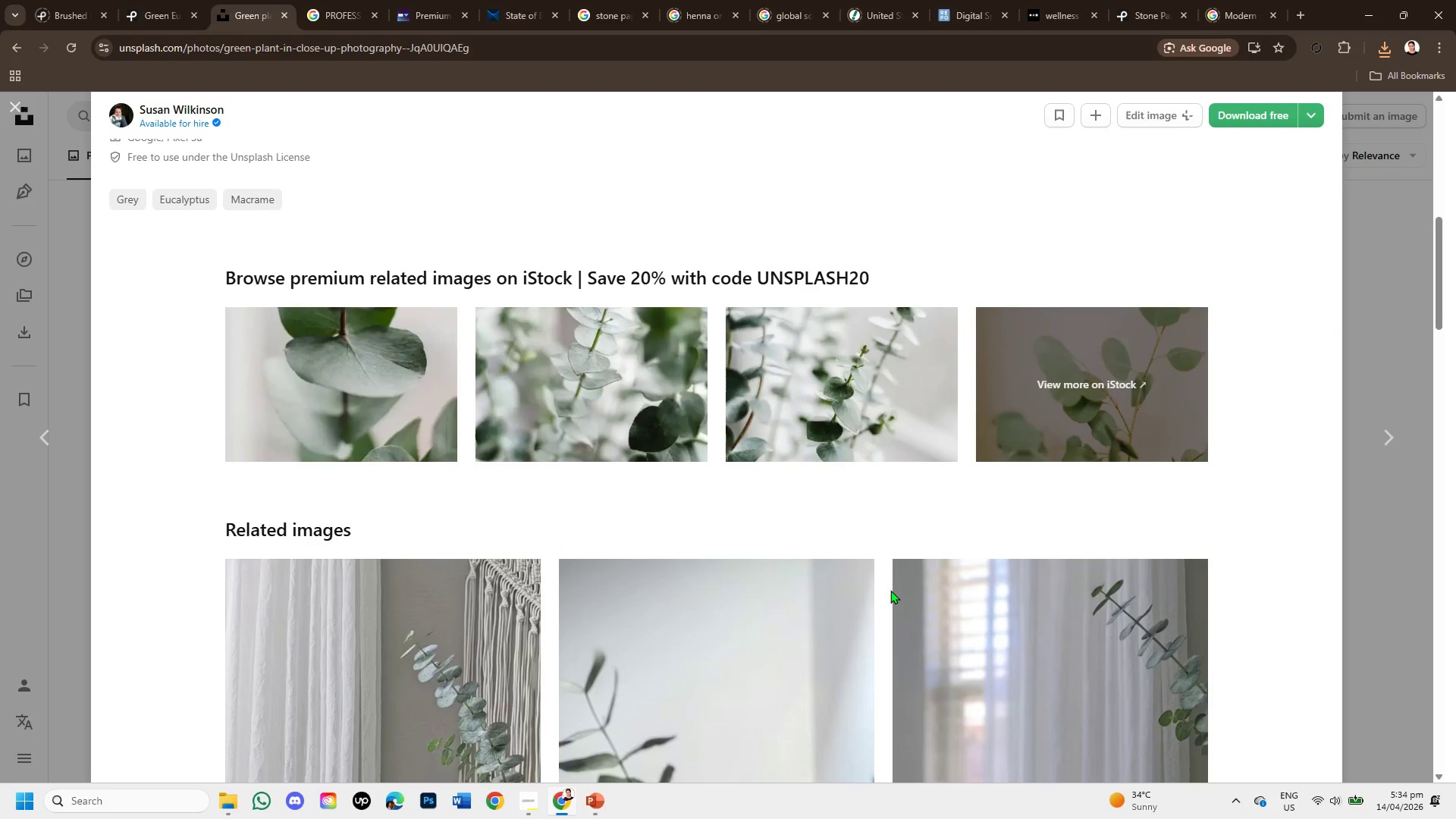 
scroll: coordinate [741, 540], scroll_direction: down, amount: 12.0
 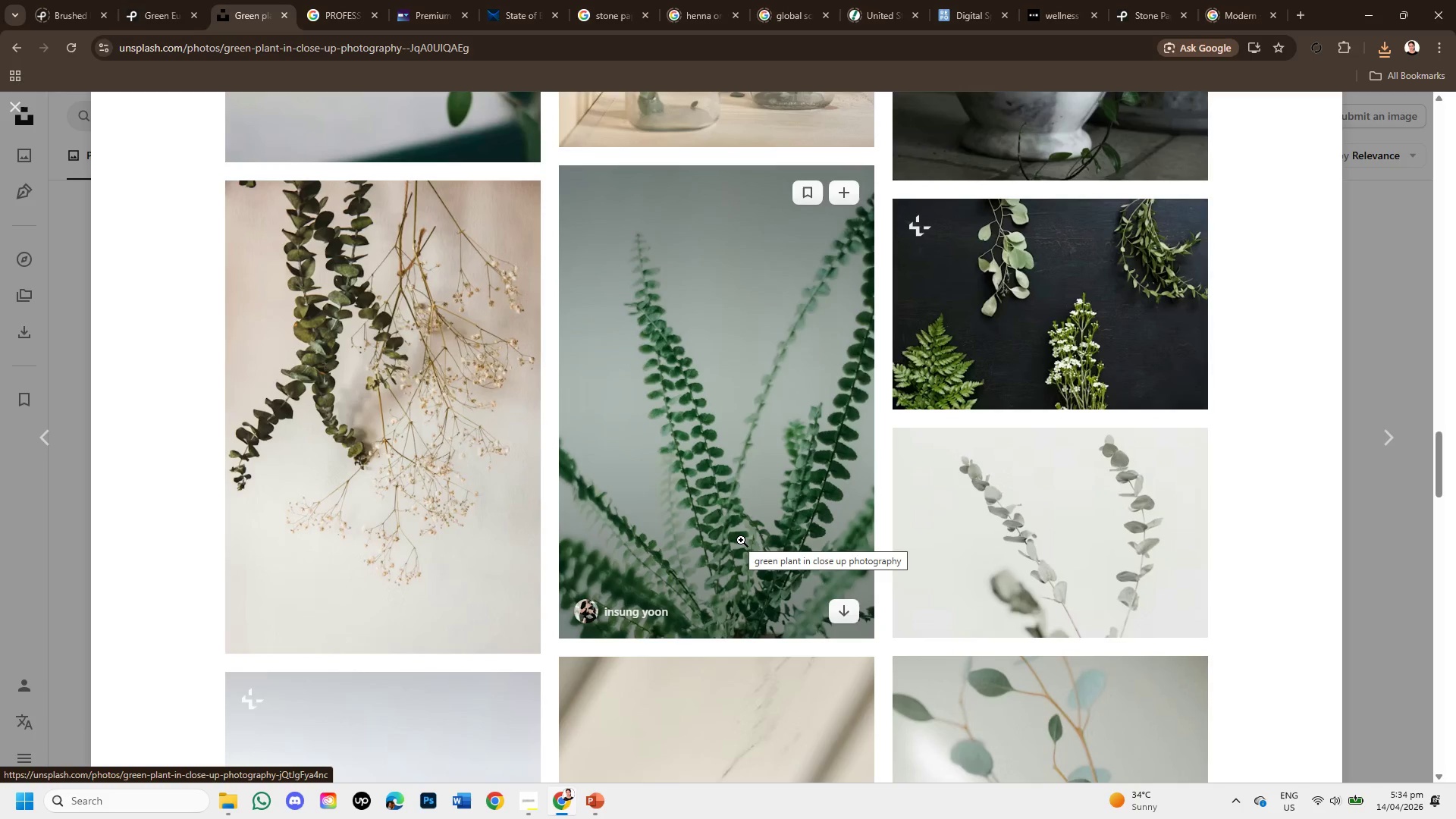 
scroll: coordinate [741, 540], scroll_direction: down, amount: 2.0
 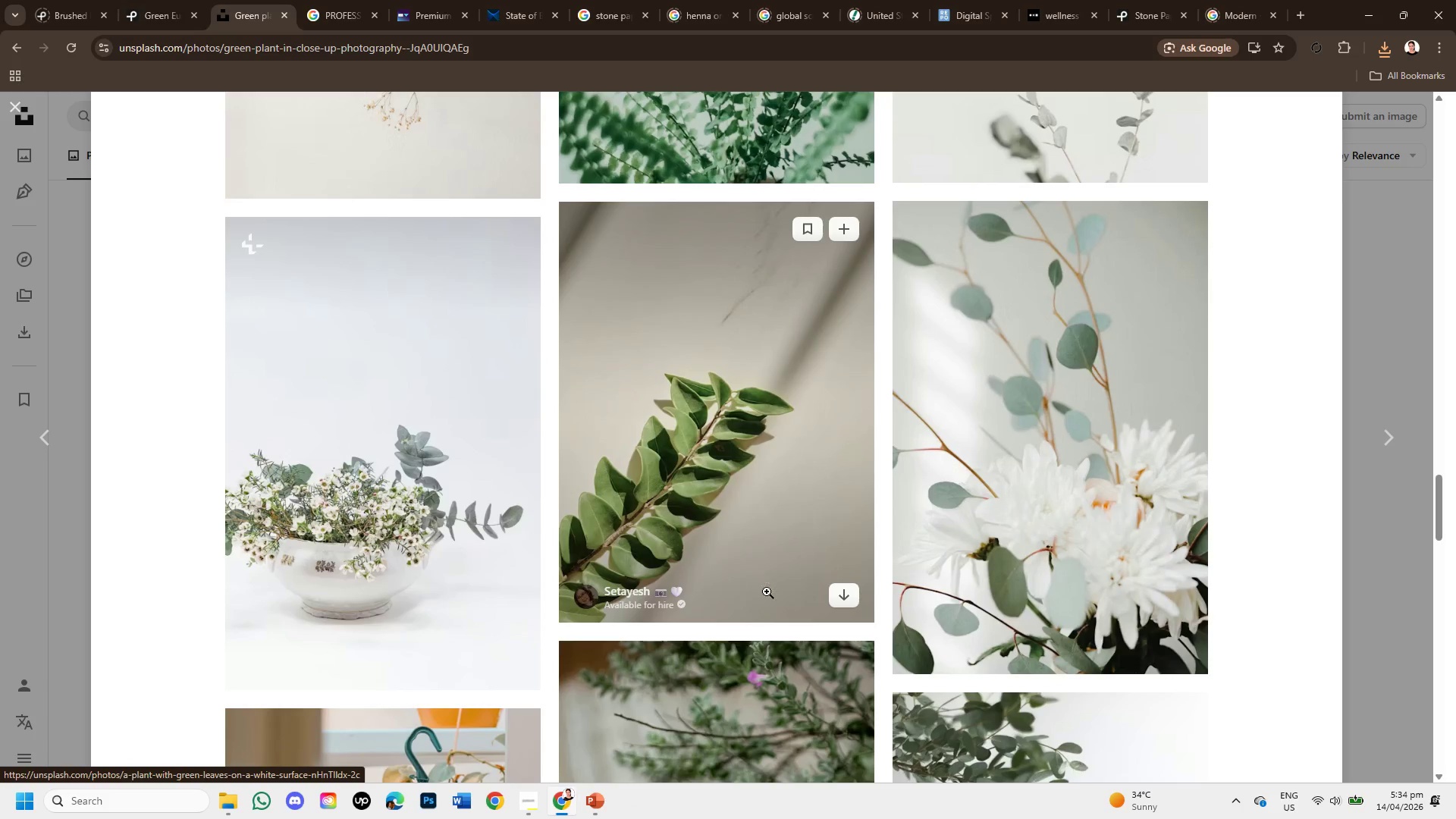 
left_click([740, 531])
 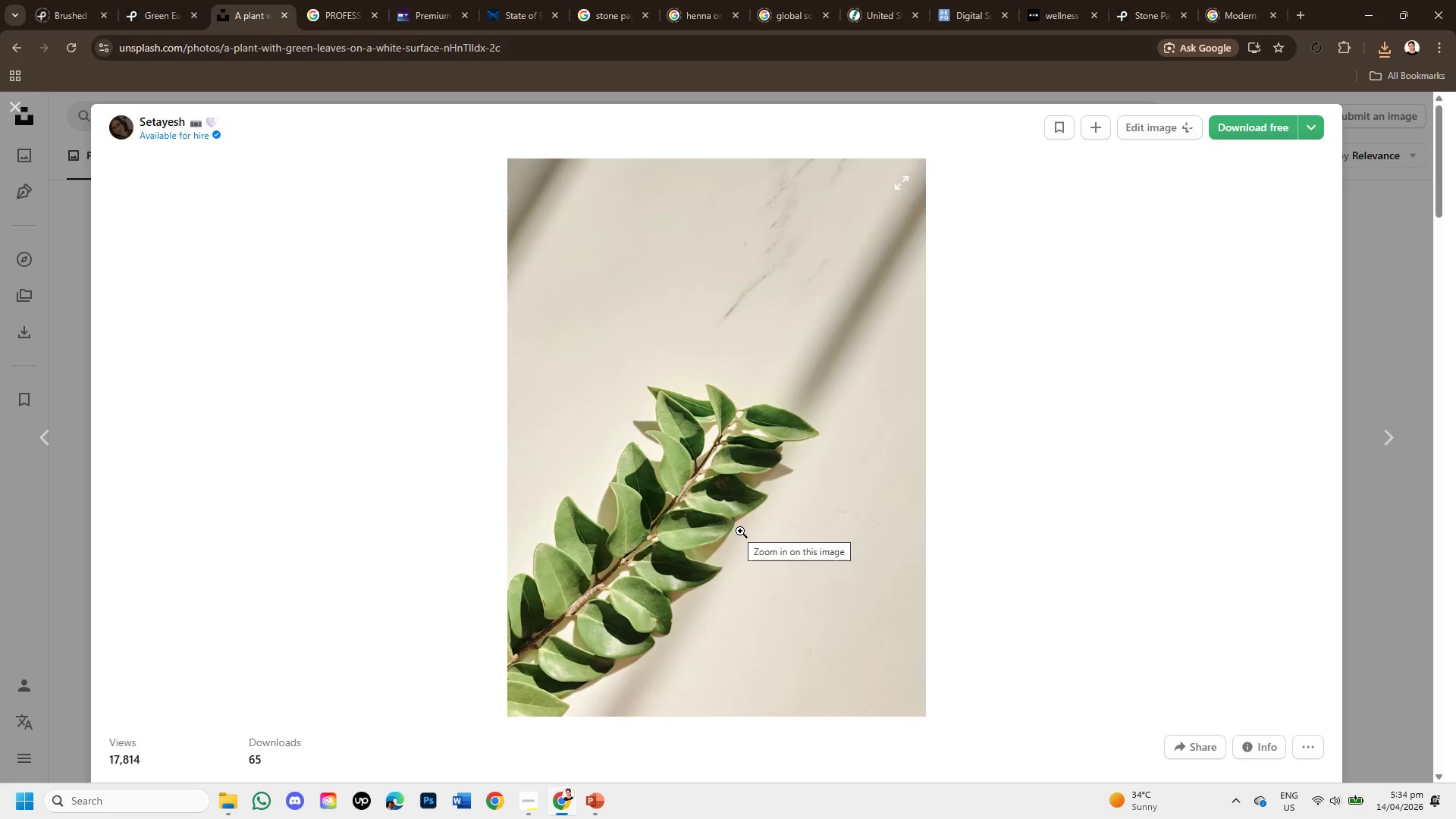 
scroll: coordinate [1076, 667], scroll_direction: down, amount: 10.0
 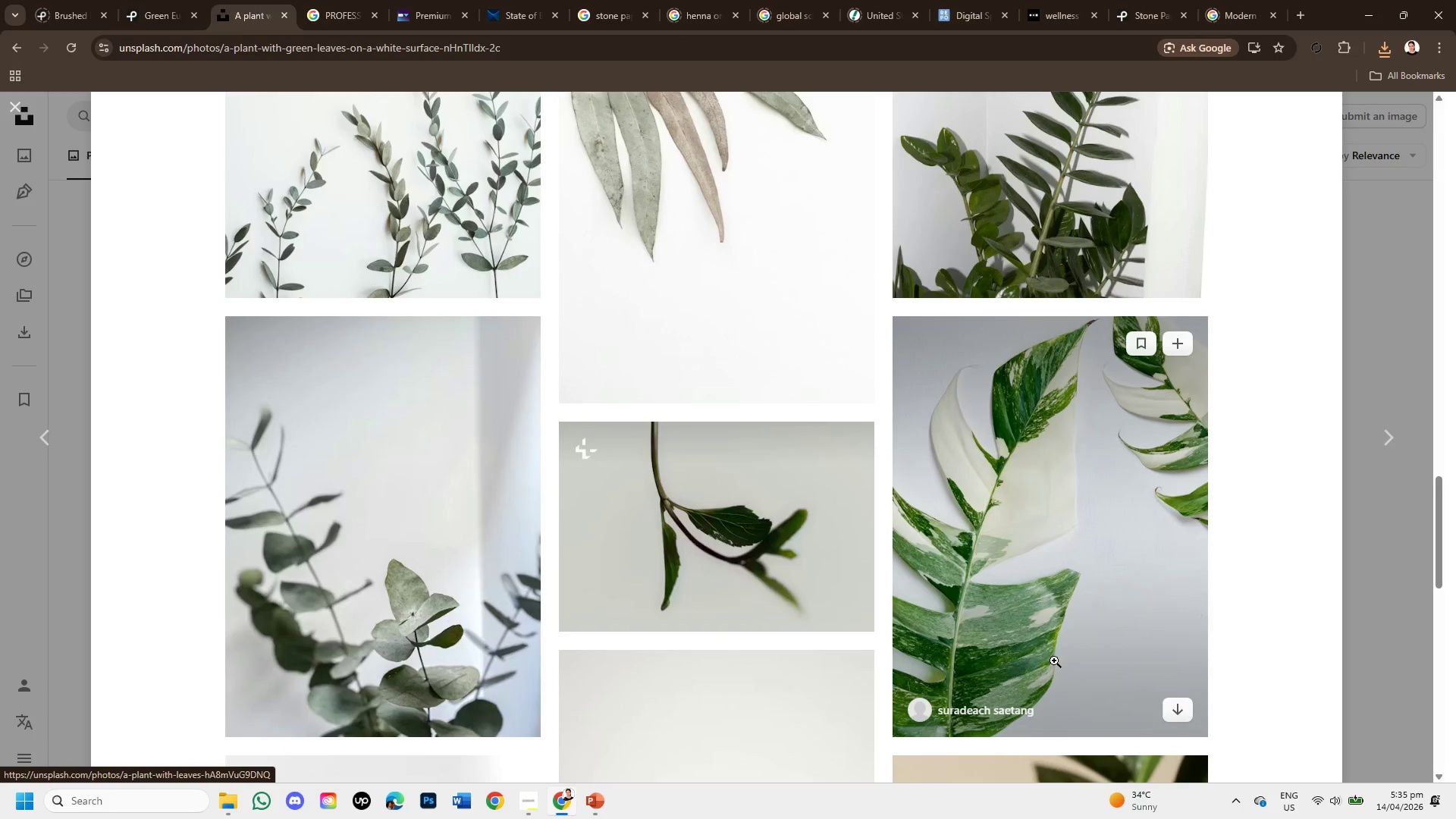 
scroll: coordinate [788, 587], scroll_direction: up, amount: 7.0
 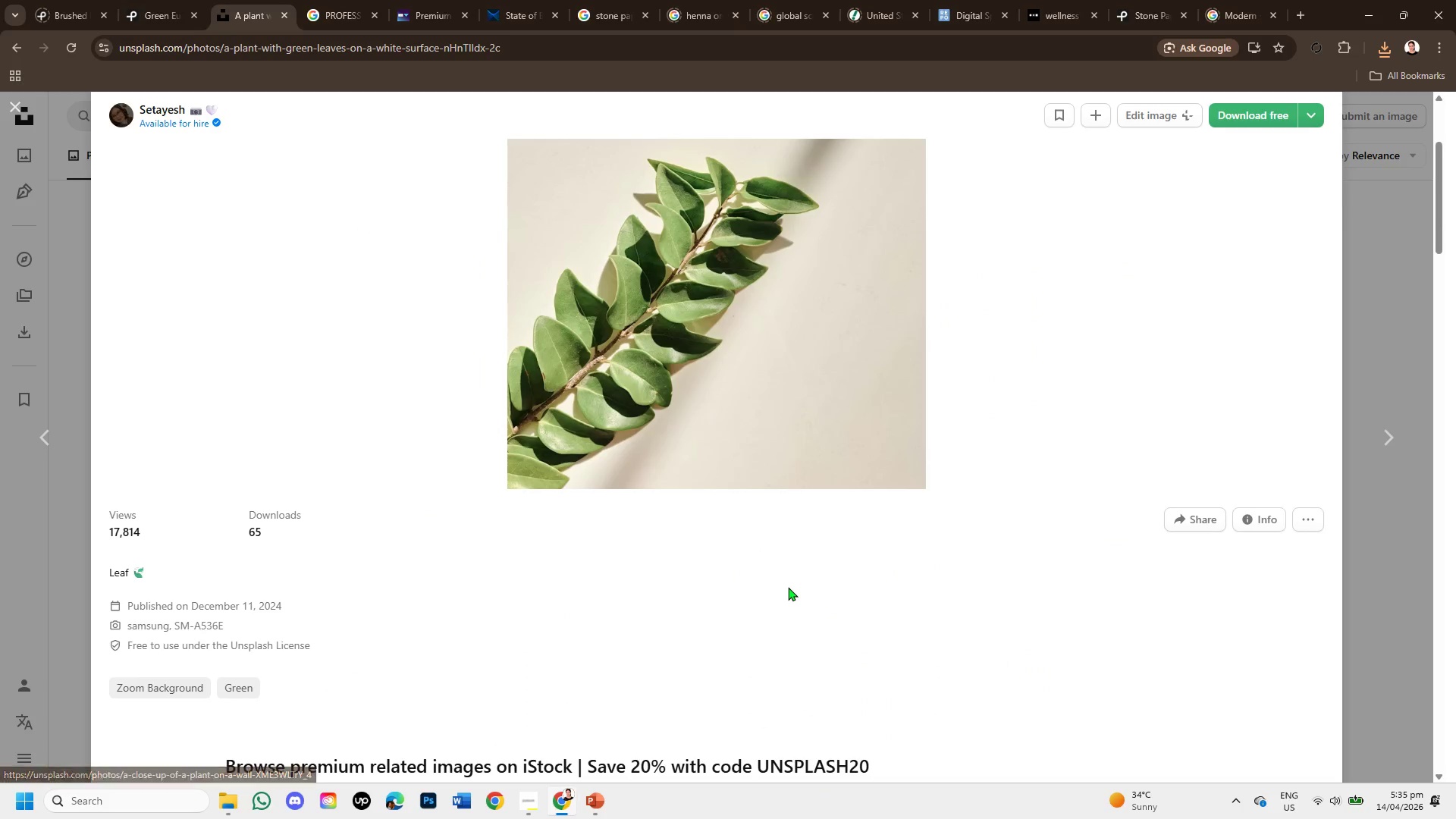 
scroll: coordinate [788, 582], scroll_direction: down, amount: 4.0
 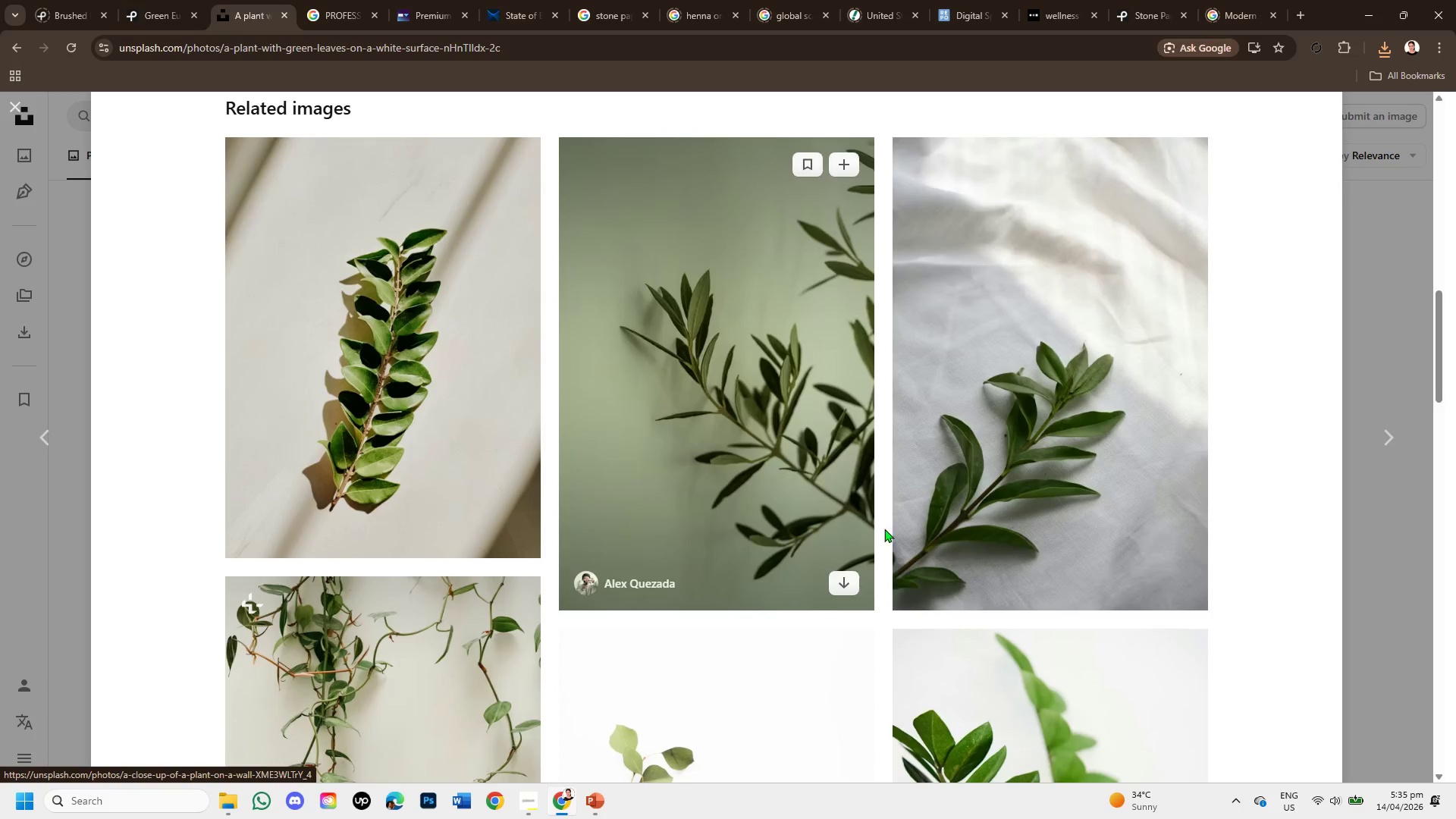 
left_click([998, 488])
 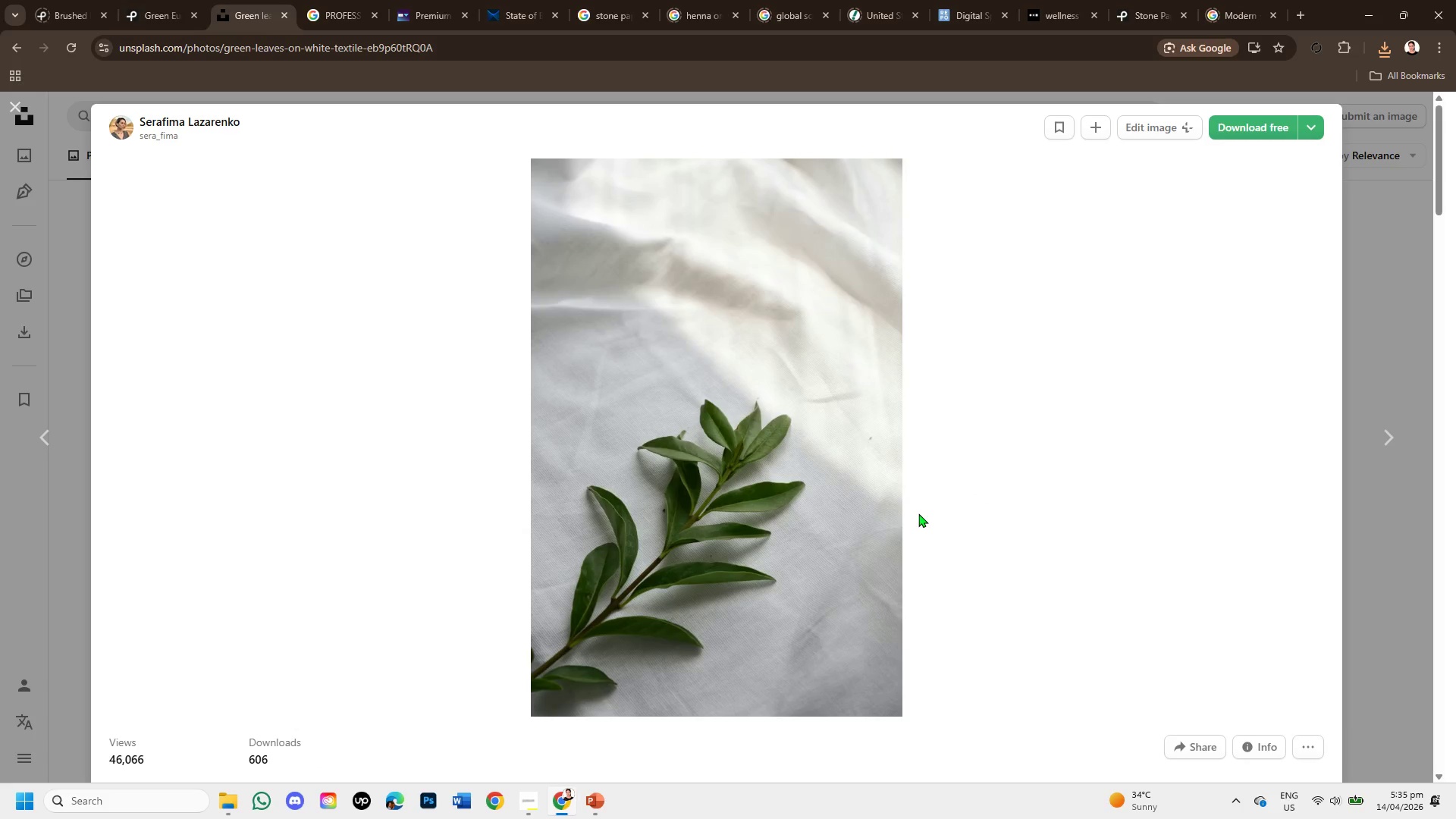 
scroll: coordinate [824, 543], scroll_direction: down, amount: 2.0
 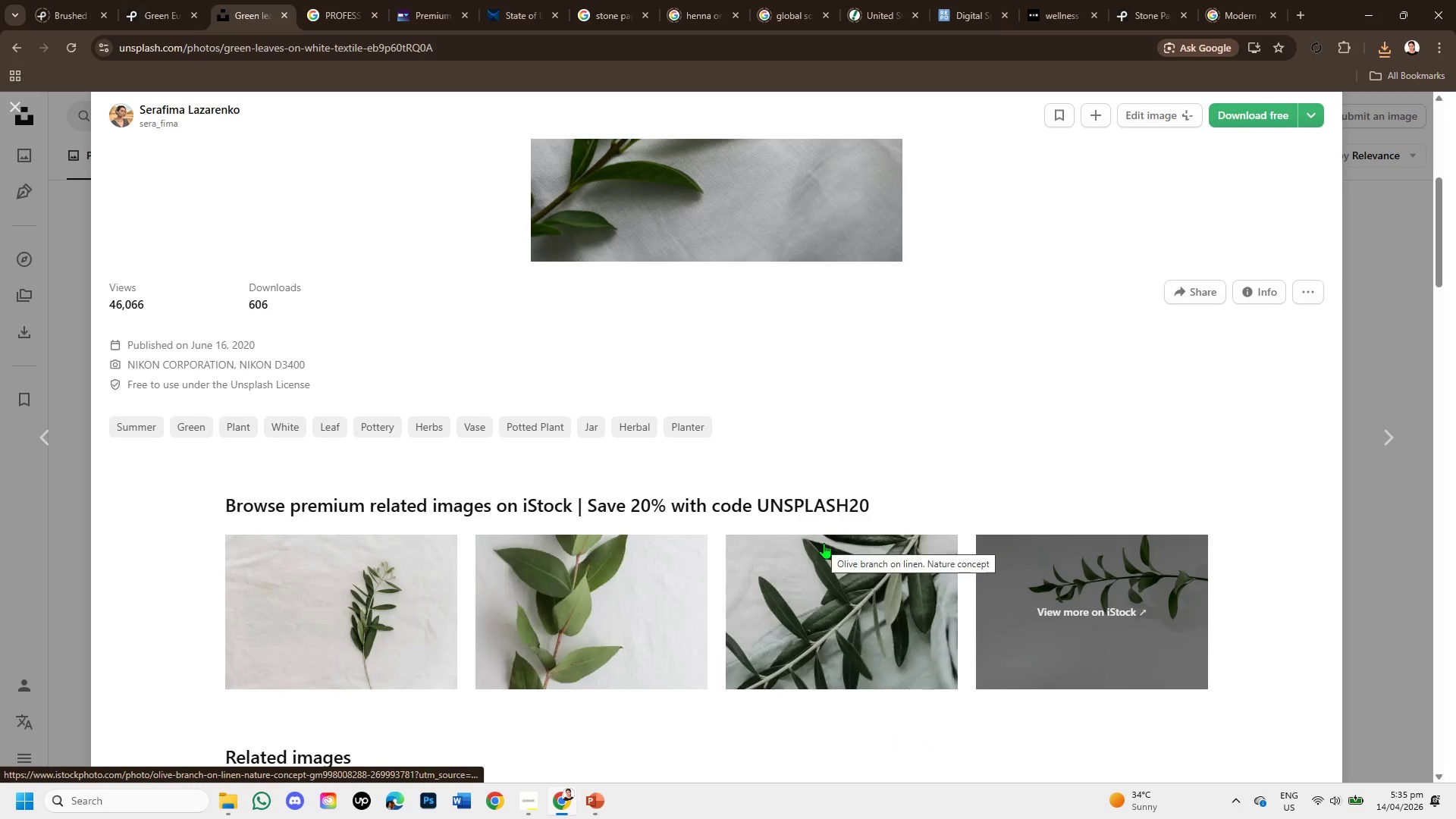 
scroll: coordinate [818, 488], scroll_direction: up, amount: 4.0
 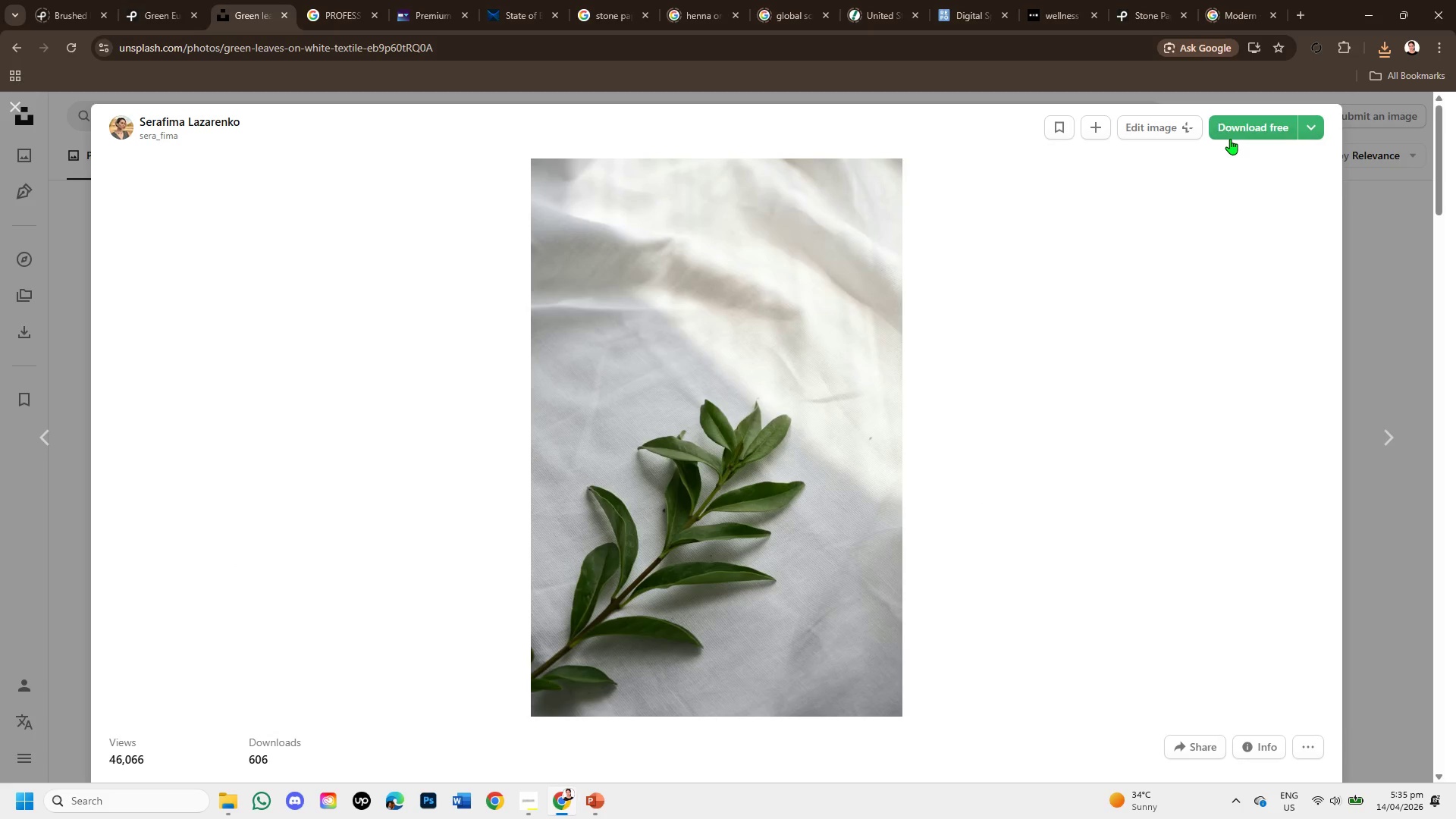 
left_click([1234, 127])
 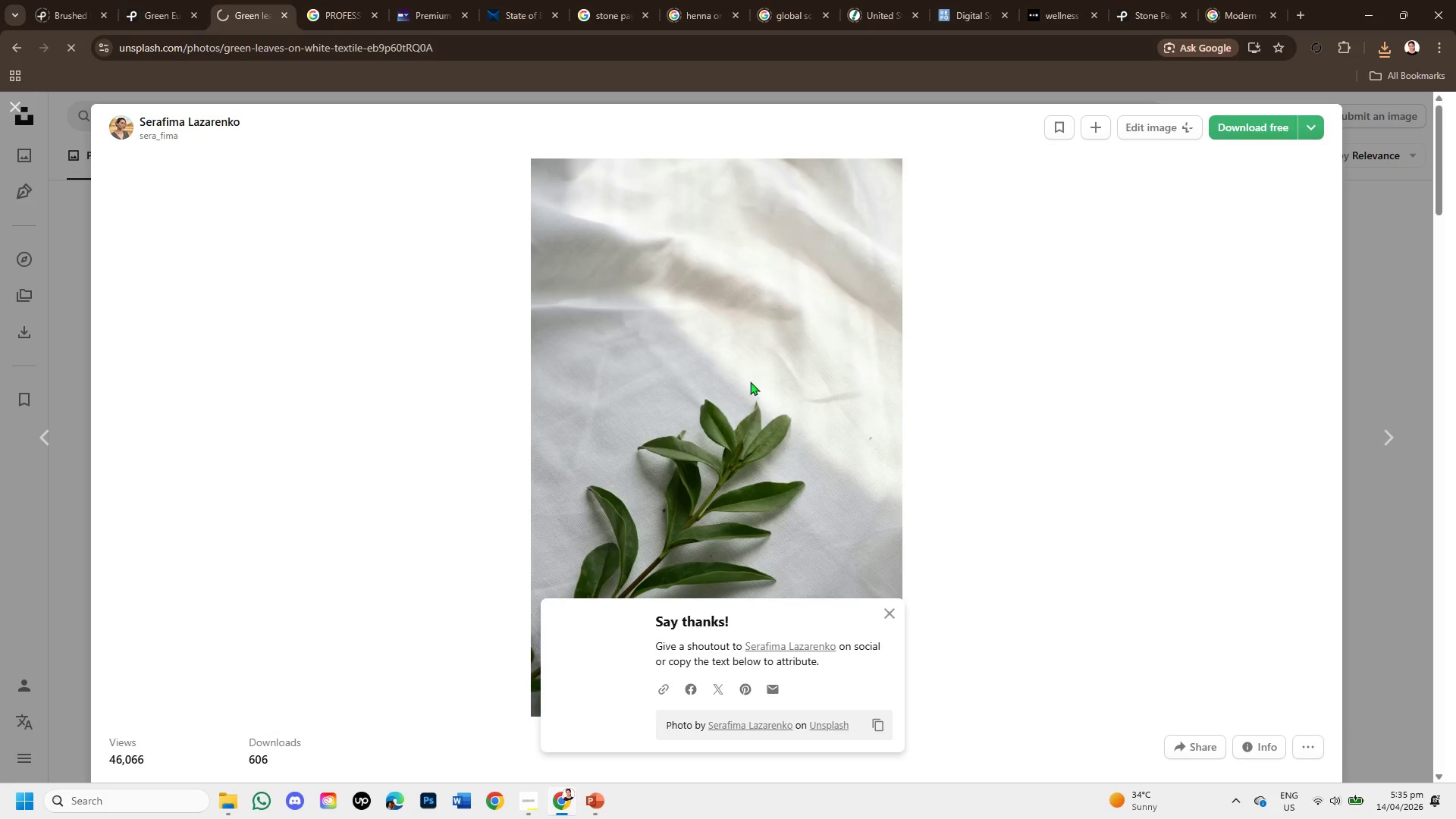 
scroll: coordinate [863, 477], scroll_direction: down, amount: 7.0
 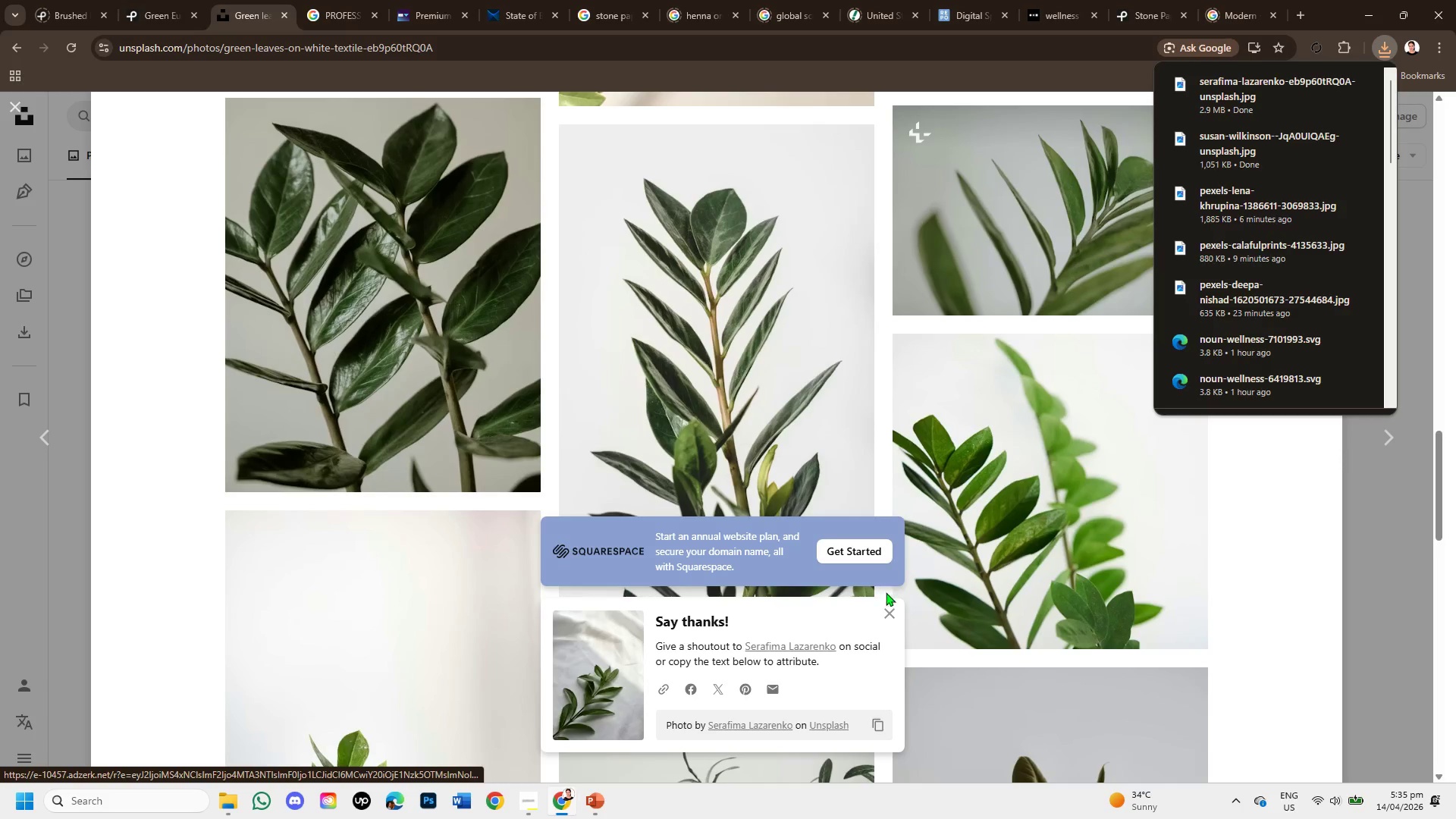 
left_click([886, 612])
 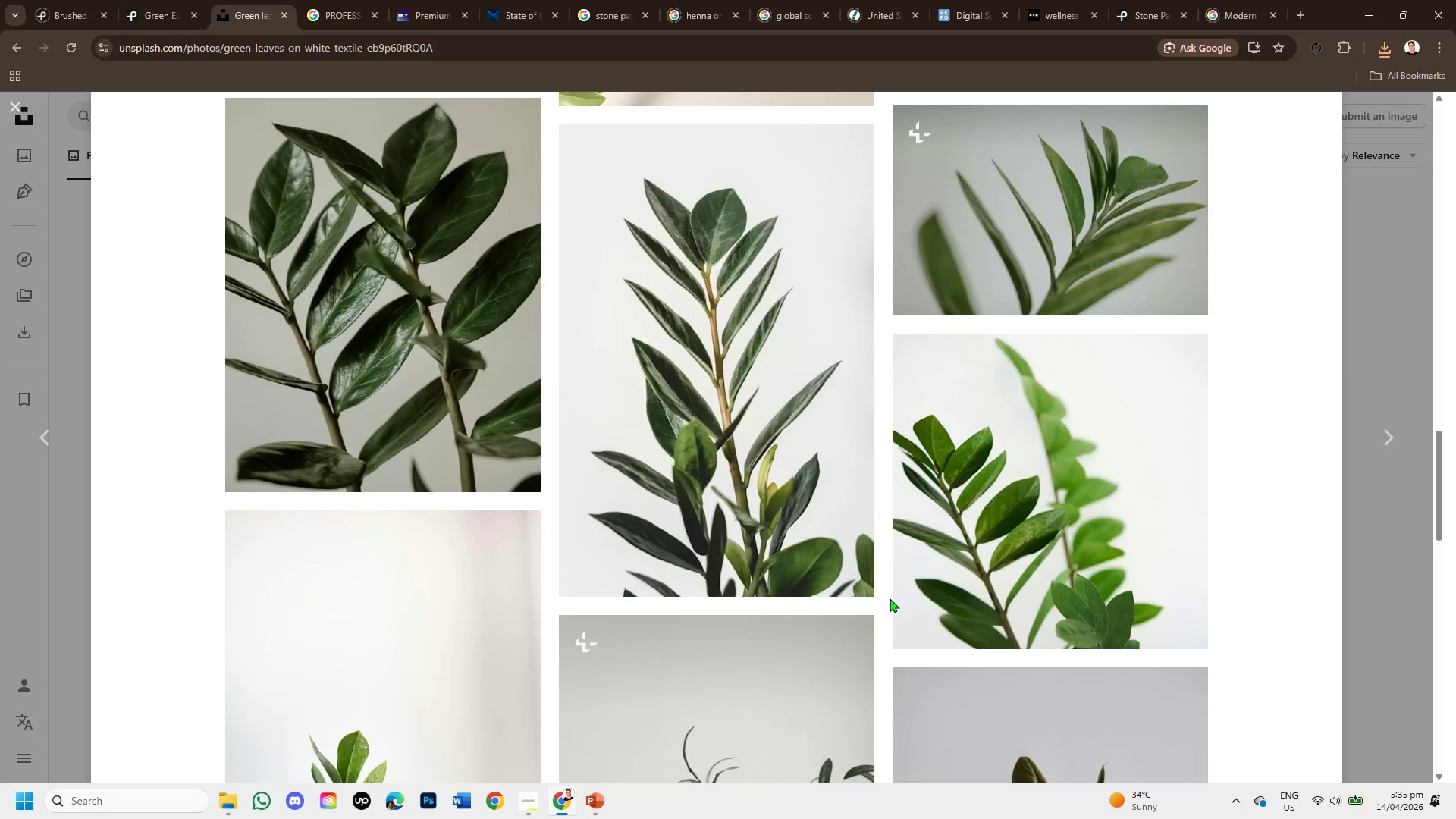 
scroll: coordinate [890, 594], scroll_direction: down, amount: 6.0
 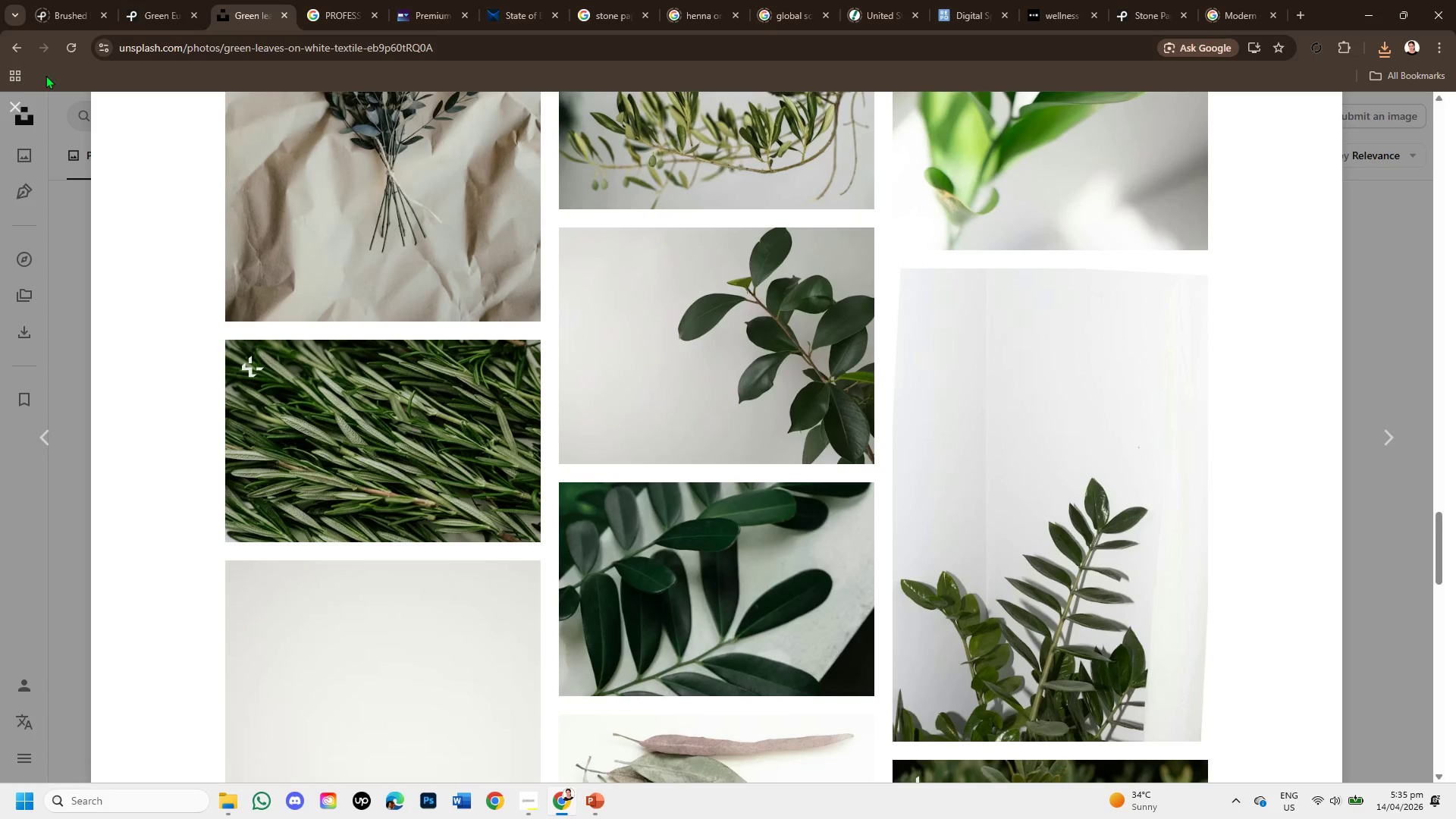 
left_click([14, 99])
 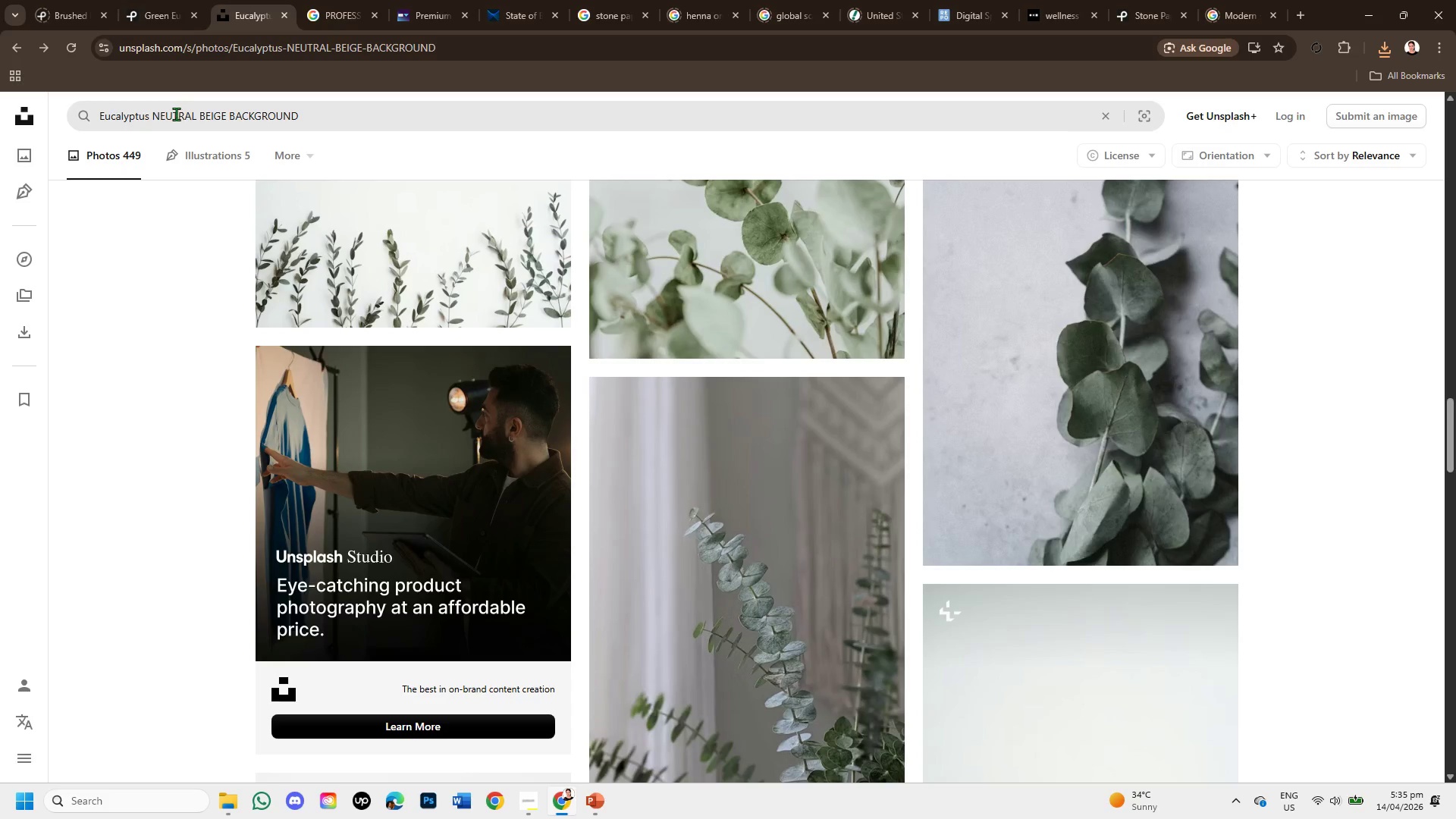 
left_click_drag(start_coordinate=[153, 114], to_coordinate=[31, 108])
 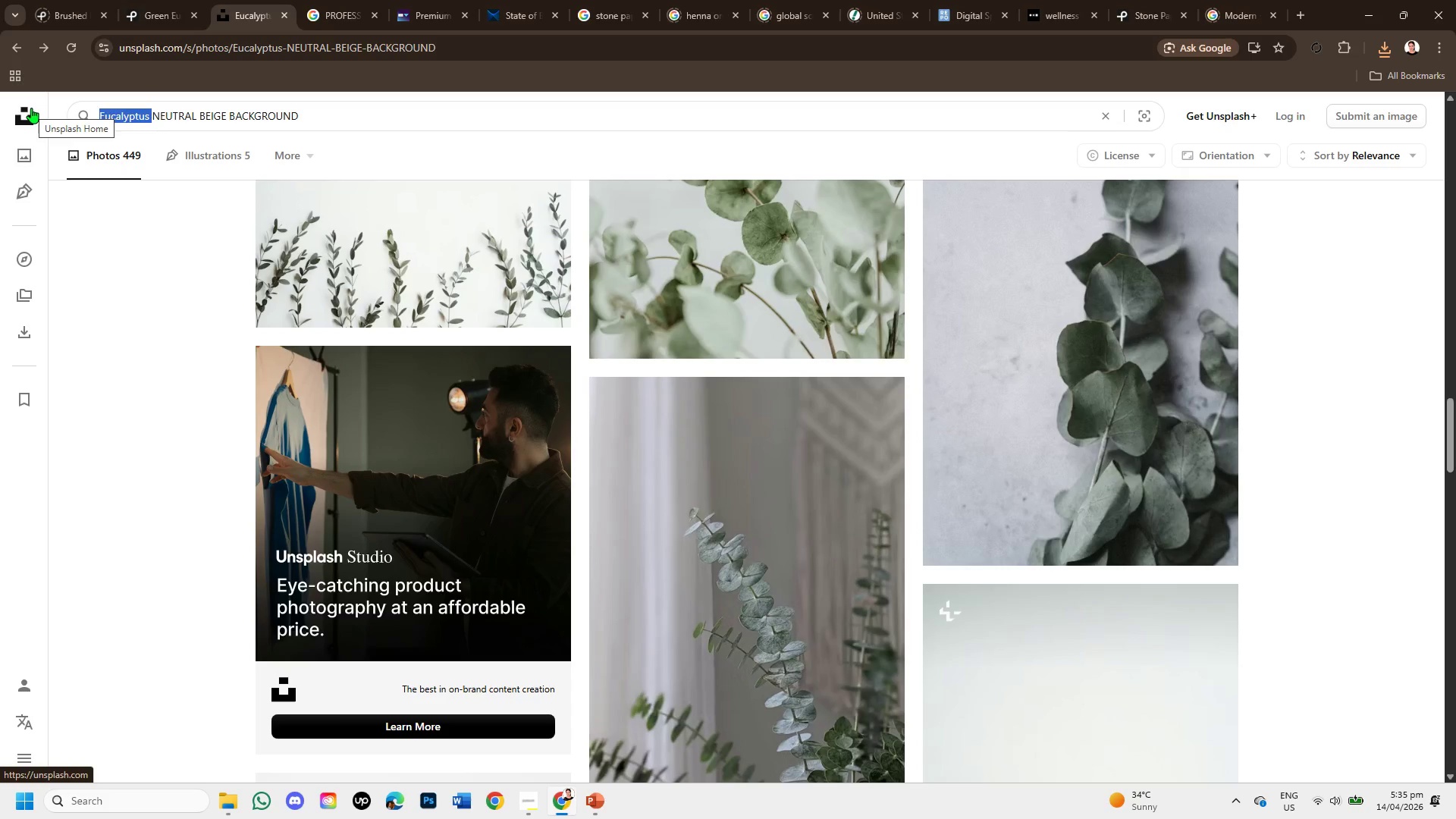 
key(Backspace)
type(LEAF FOR WELLNESS )
 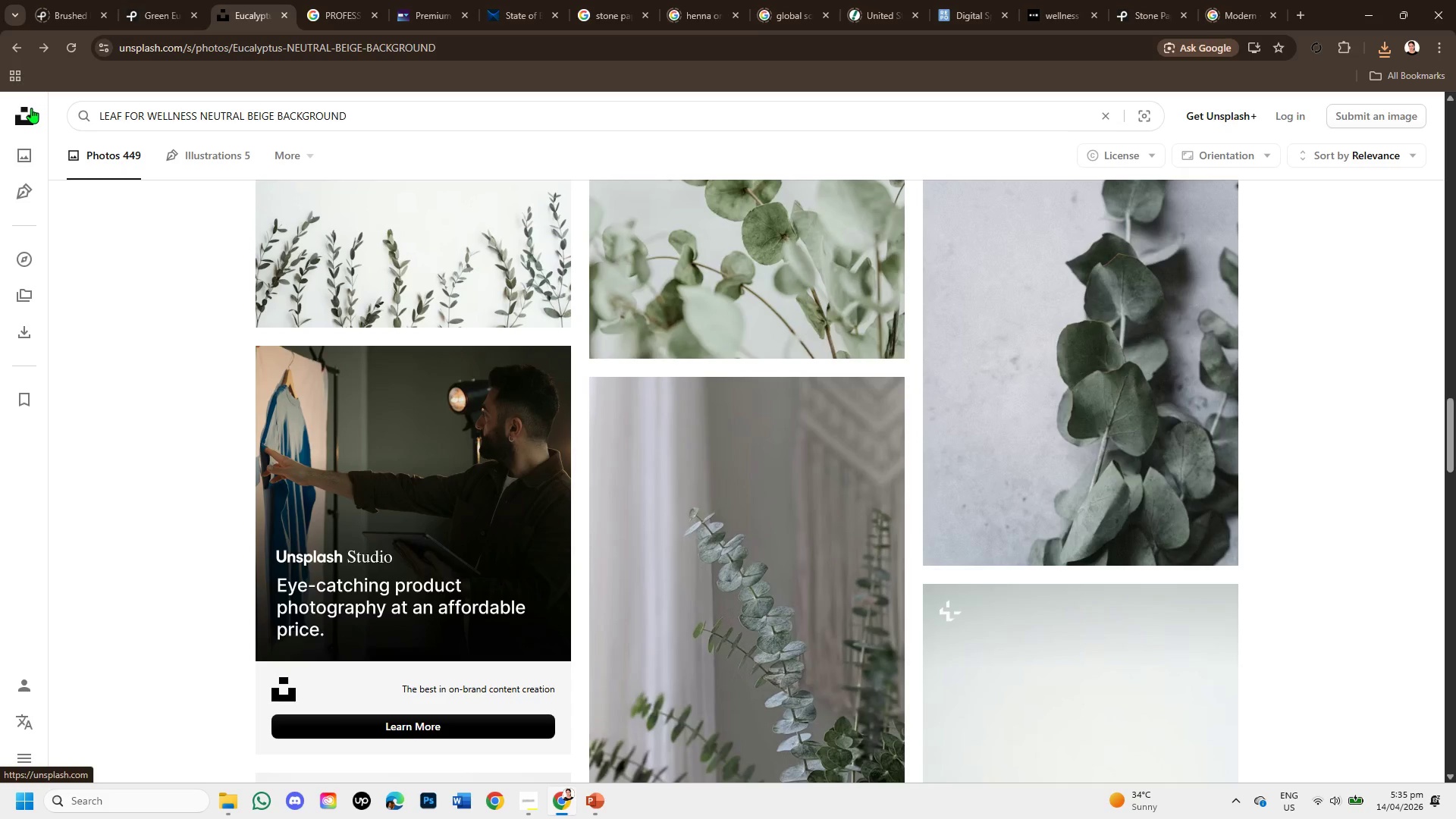 
key(Enter)
 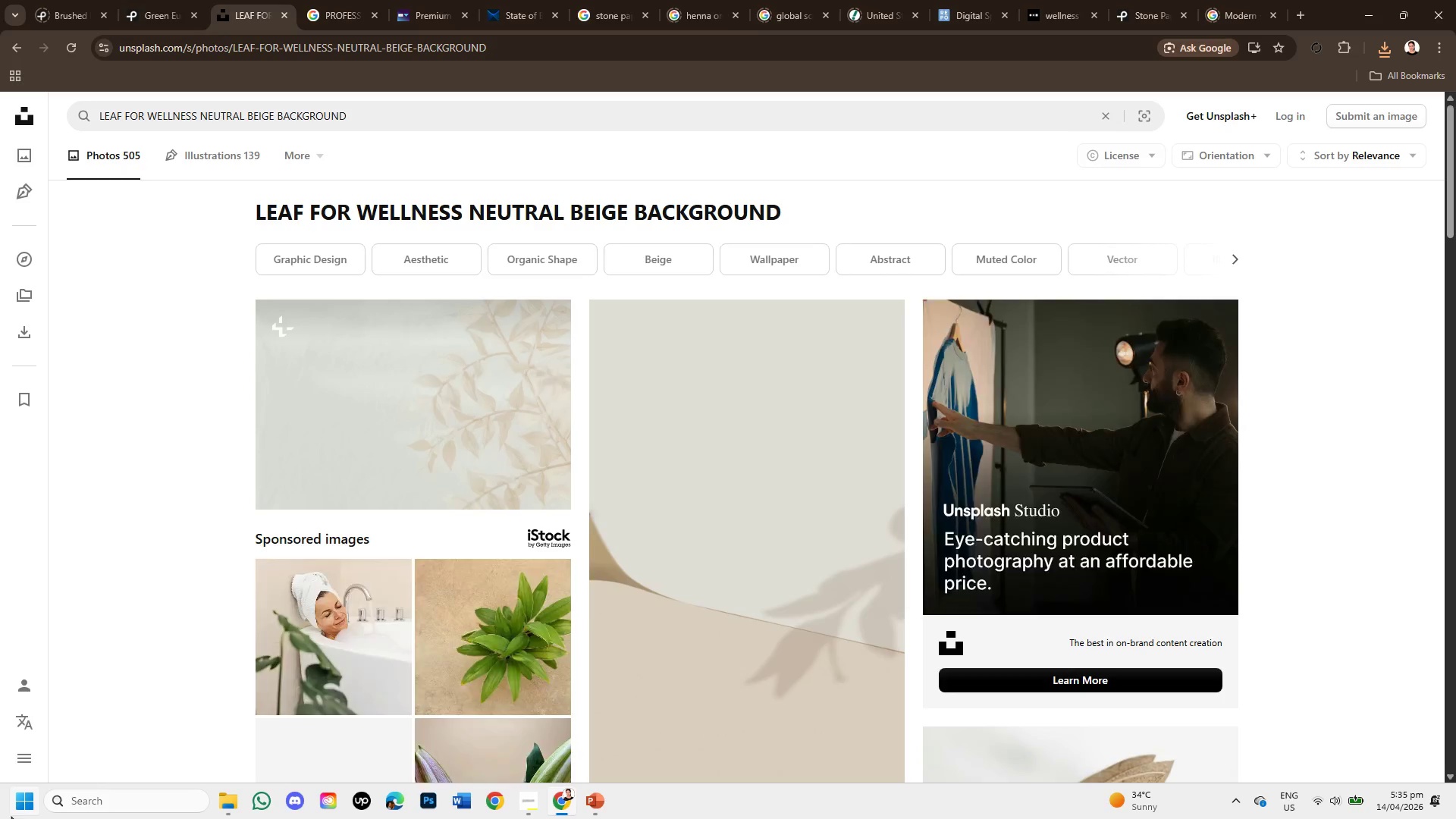 
scroll: coordinate [791, 507], scroll_direction: down, amount: 2.0
 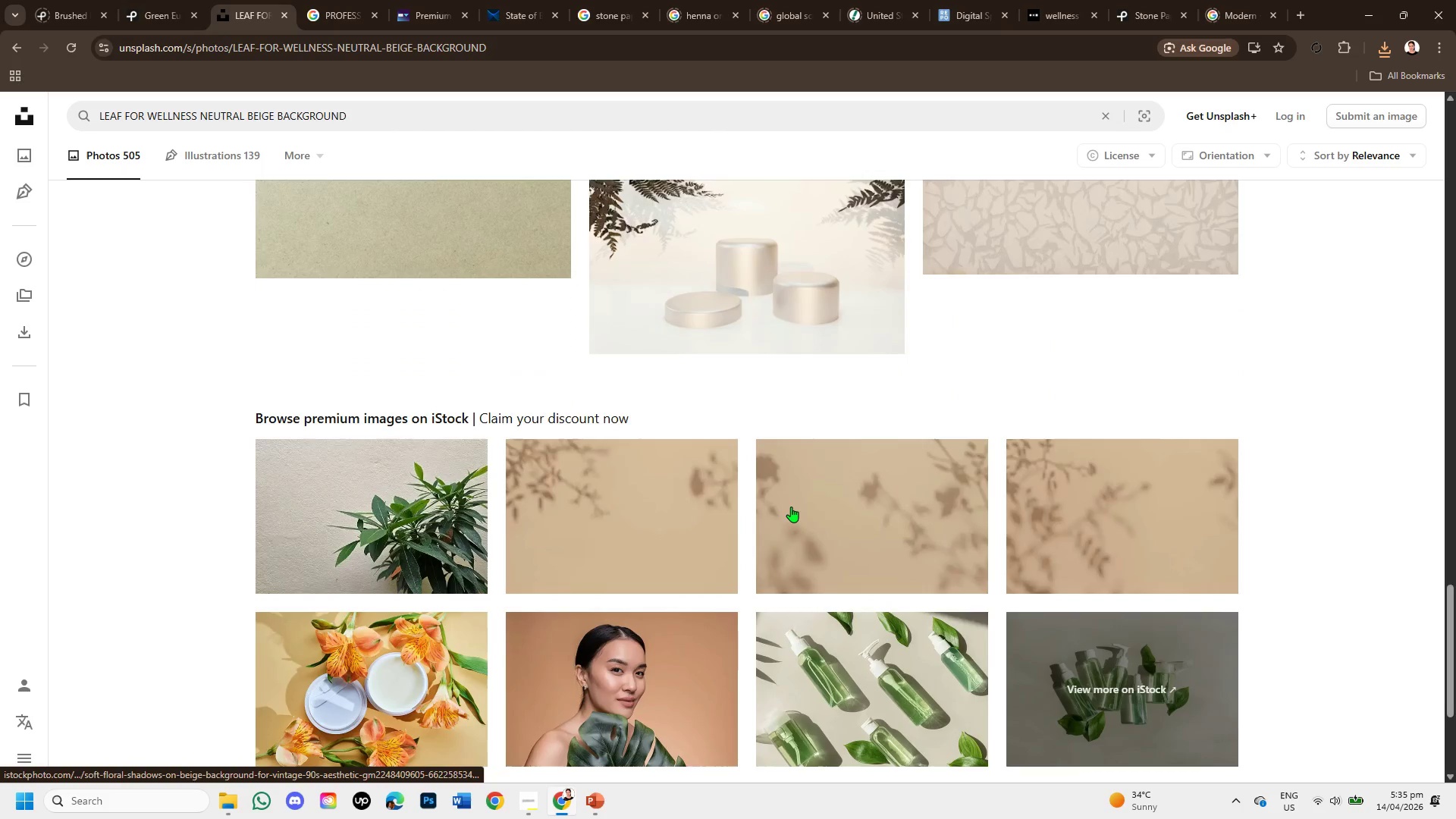 
left_click([758, 595])
 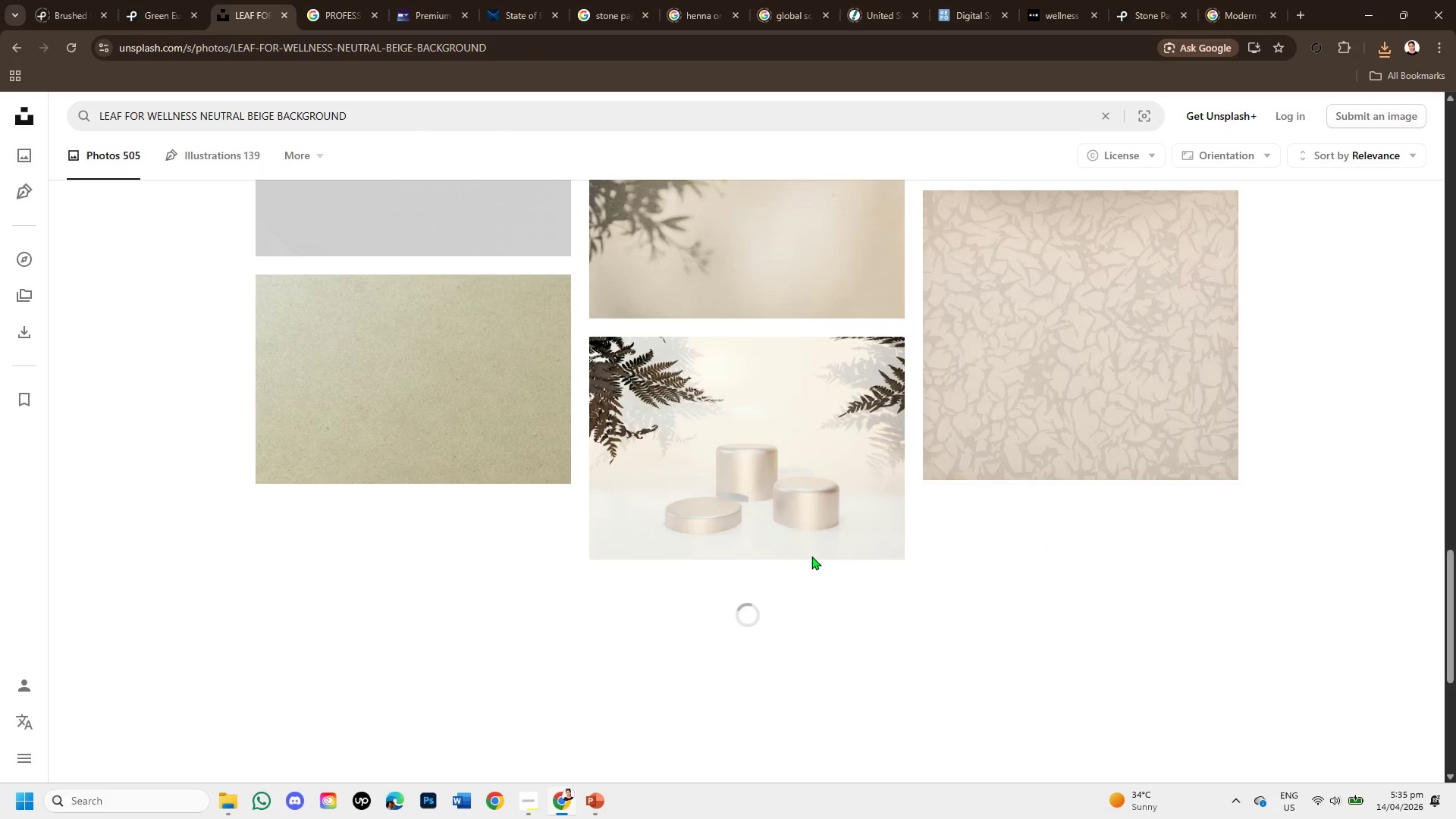 
scroll: coordinate [811, 556], scroll_direction: down, amount: 2.0
 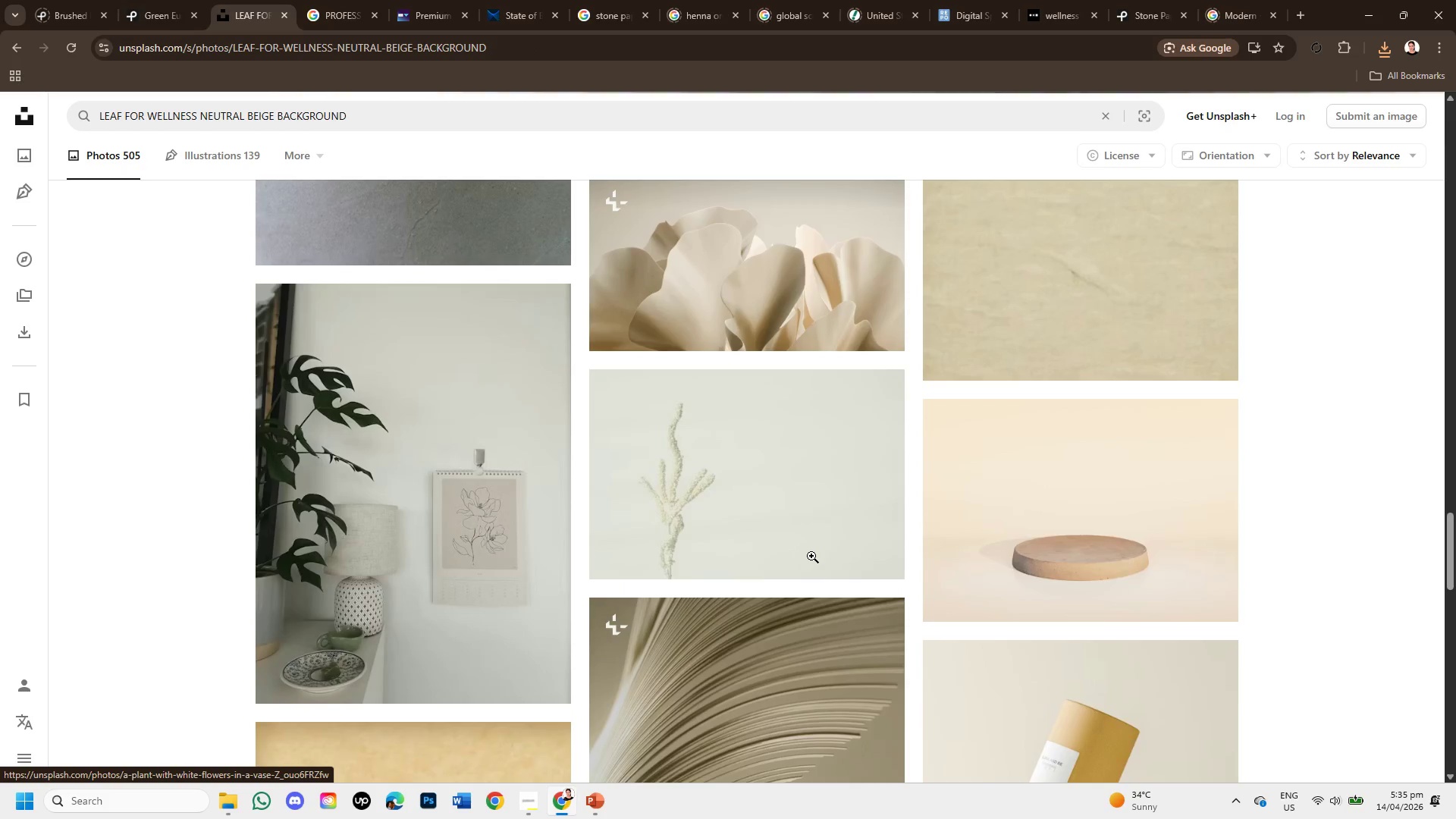 
scroll: coordinate [811, 556], scroll_direction: up, amount: 1.0
 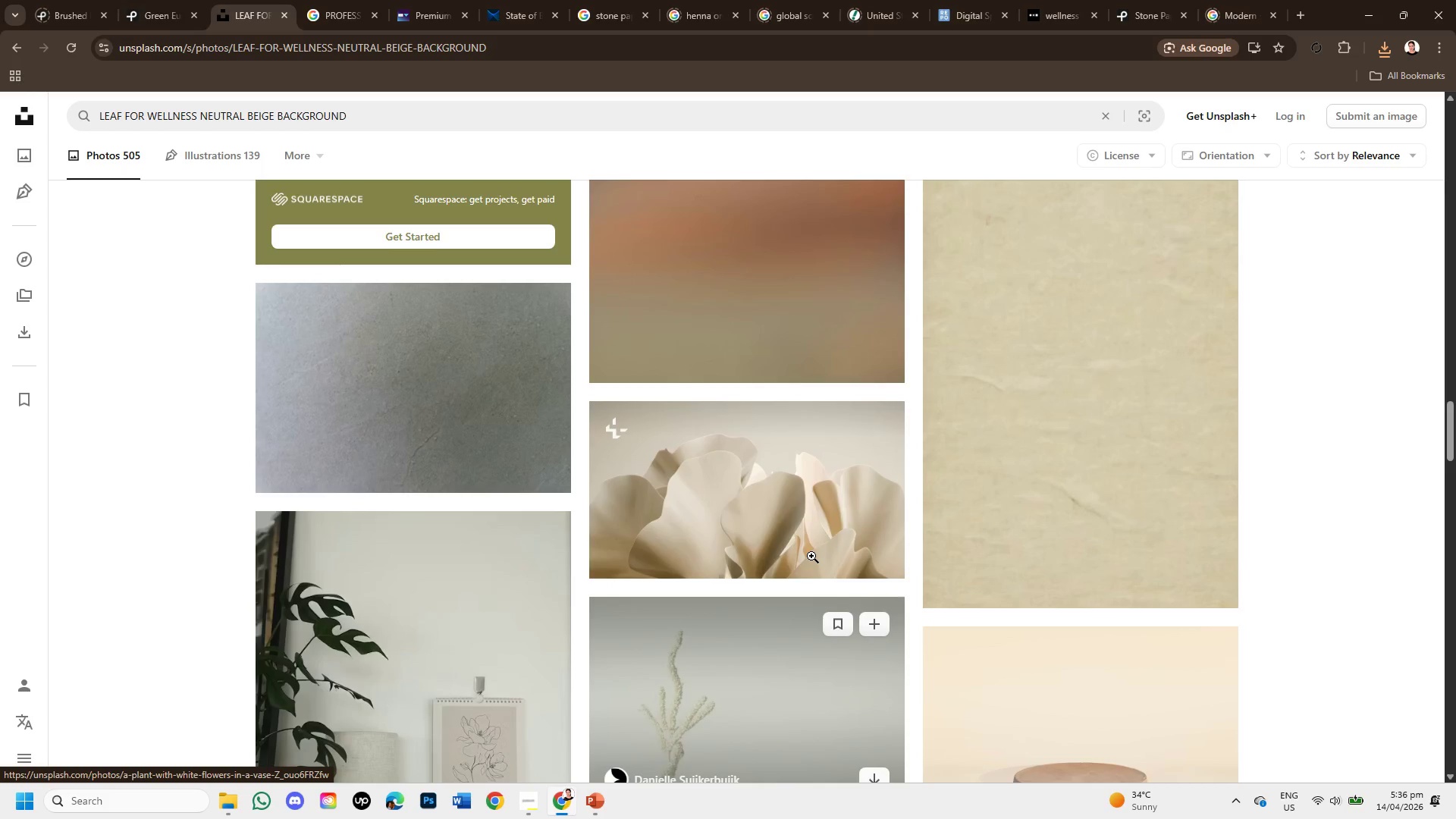 
scroll: coordinate [818, 536], scroll_direction: down, amount: 9.0
 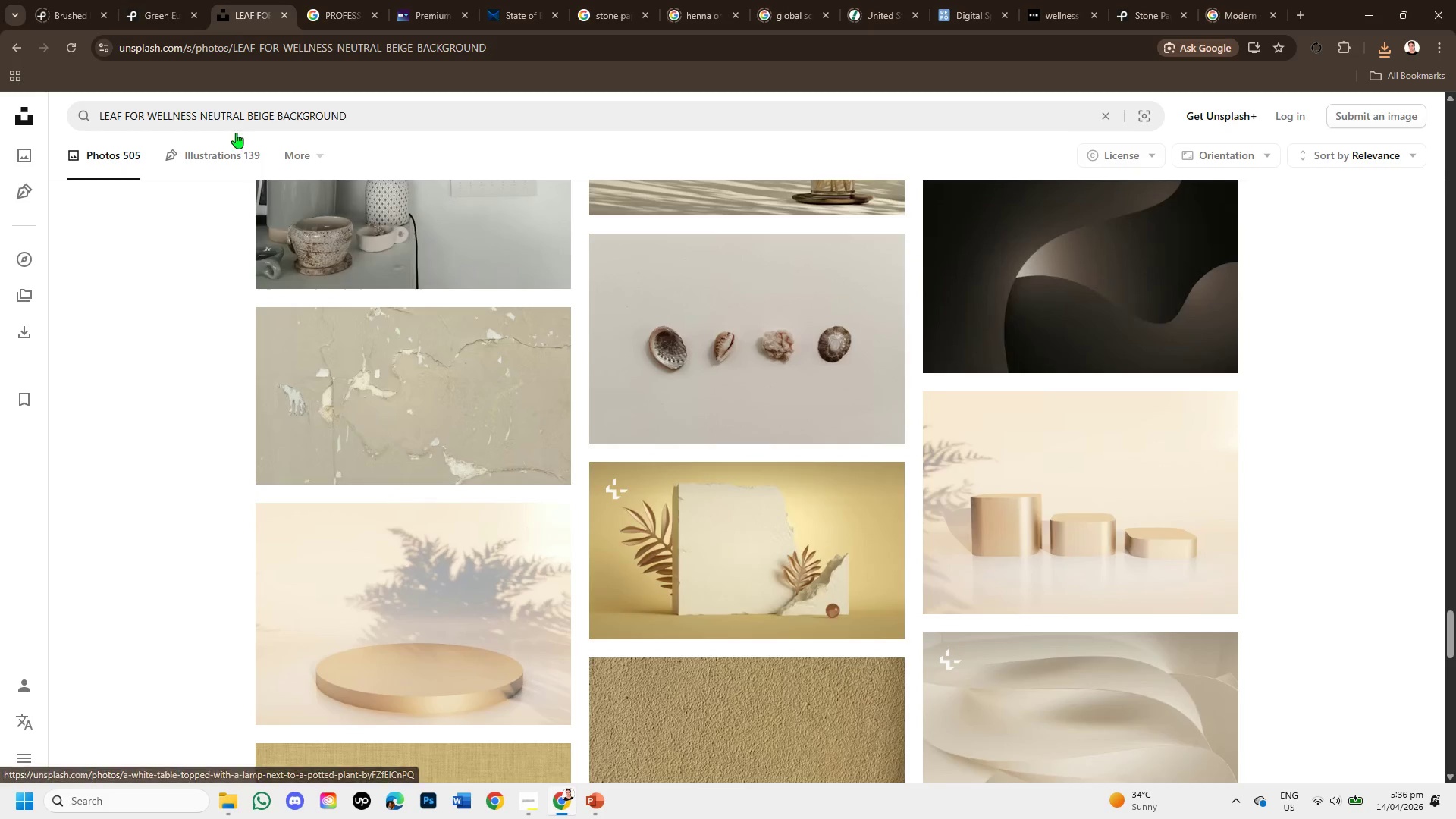 
left_click_drag(start_coordinate=[355, 121], to_coordinate=[34, 128])
 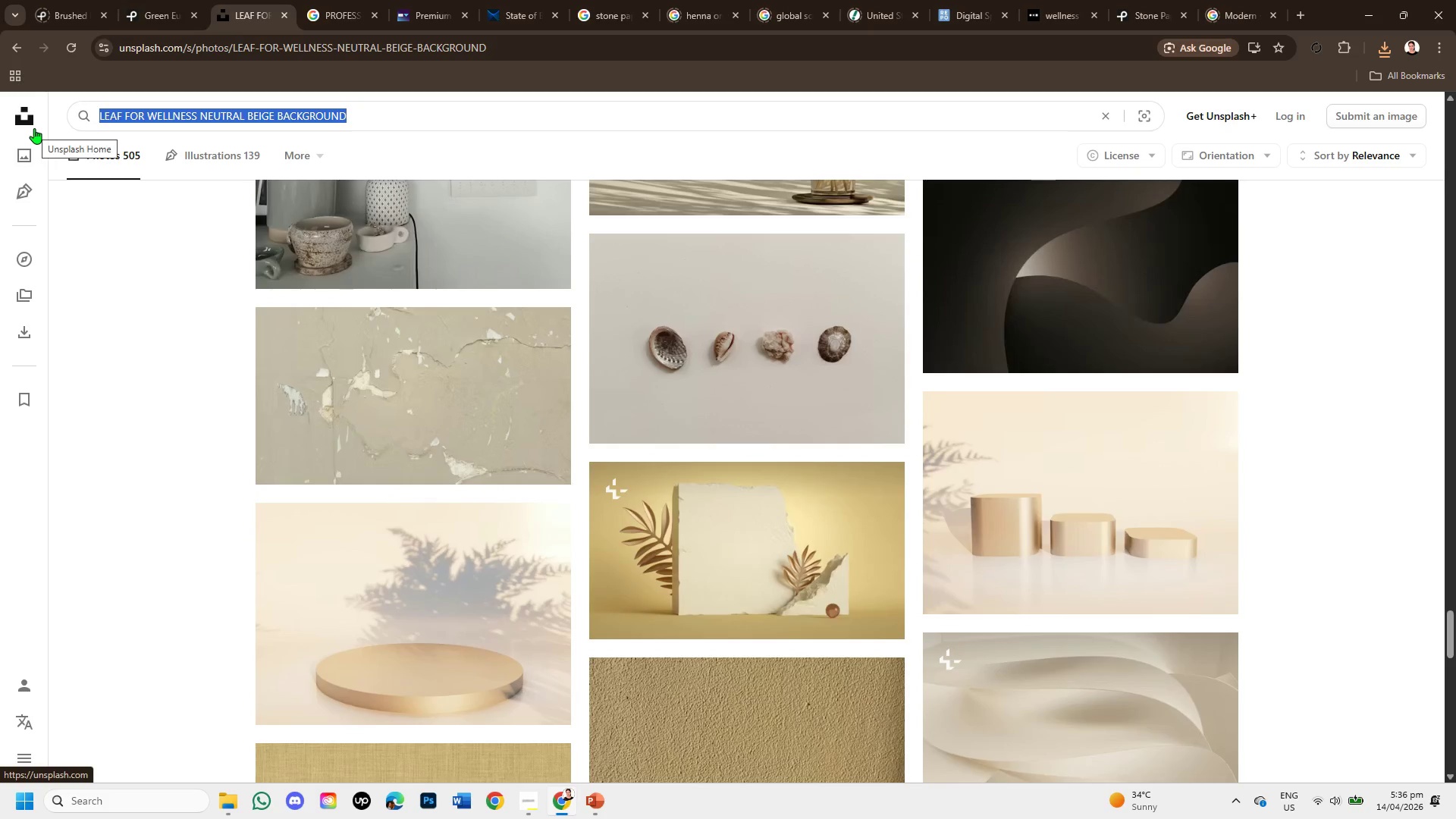 
key(Control+C)
 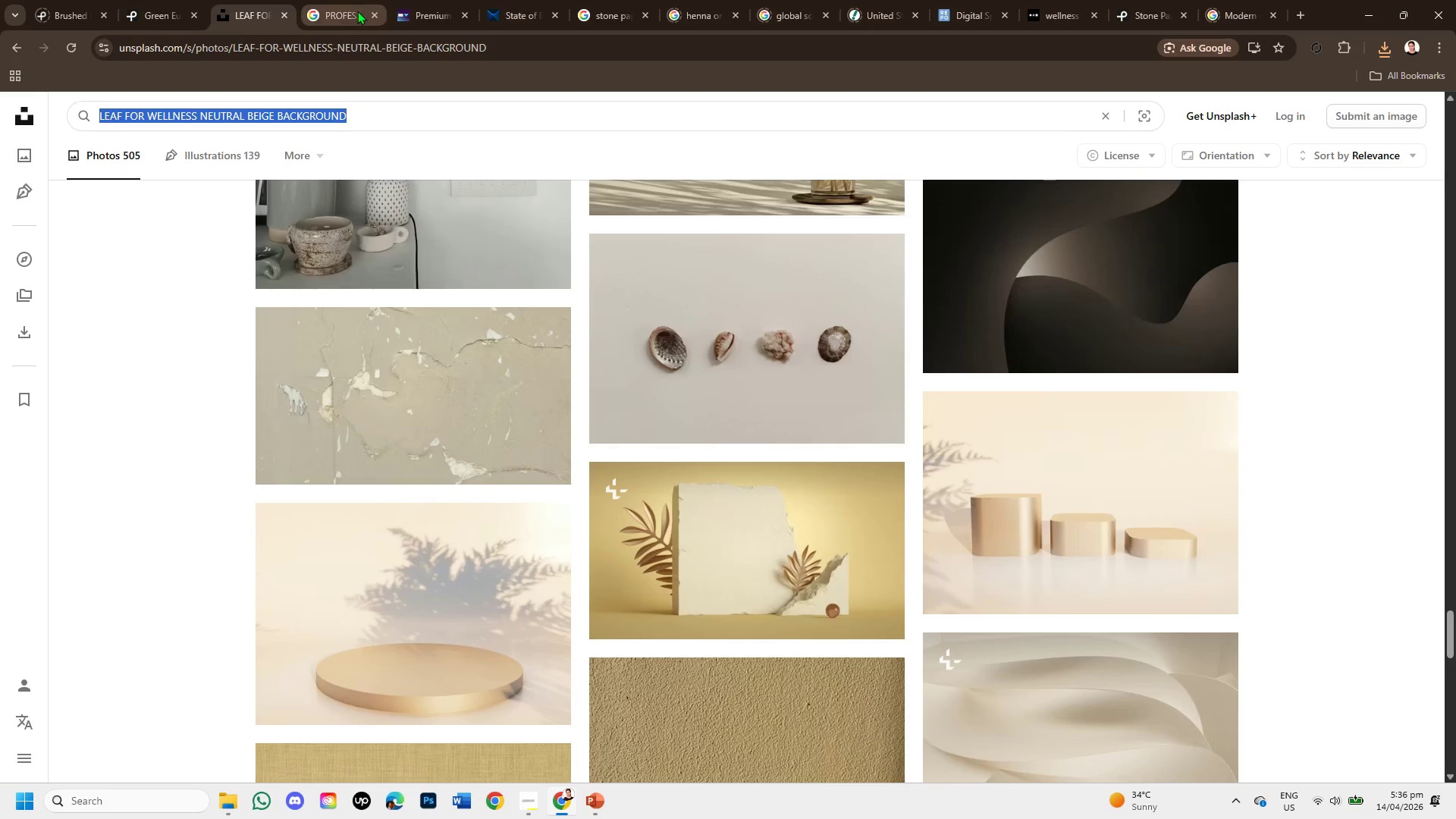 
left_click([124, 14])
 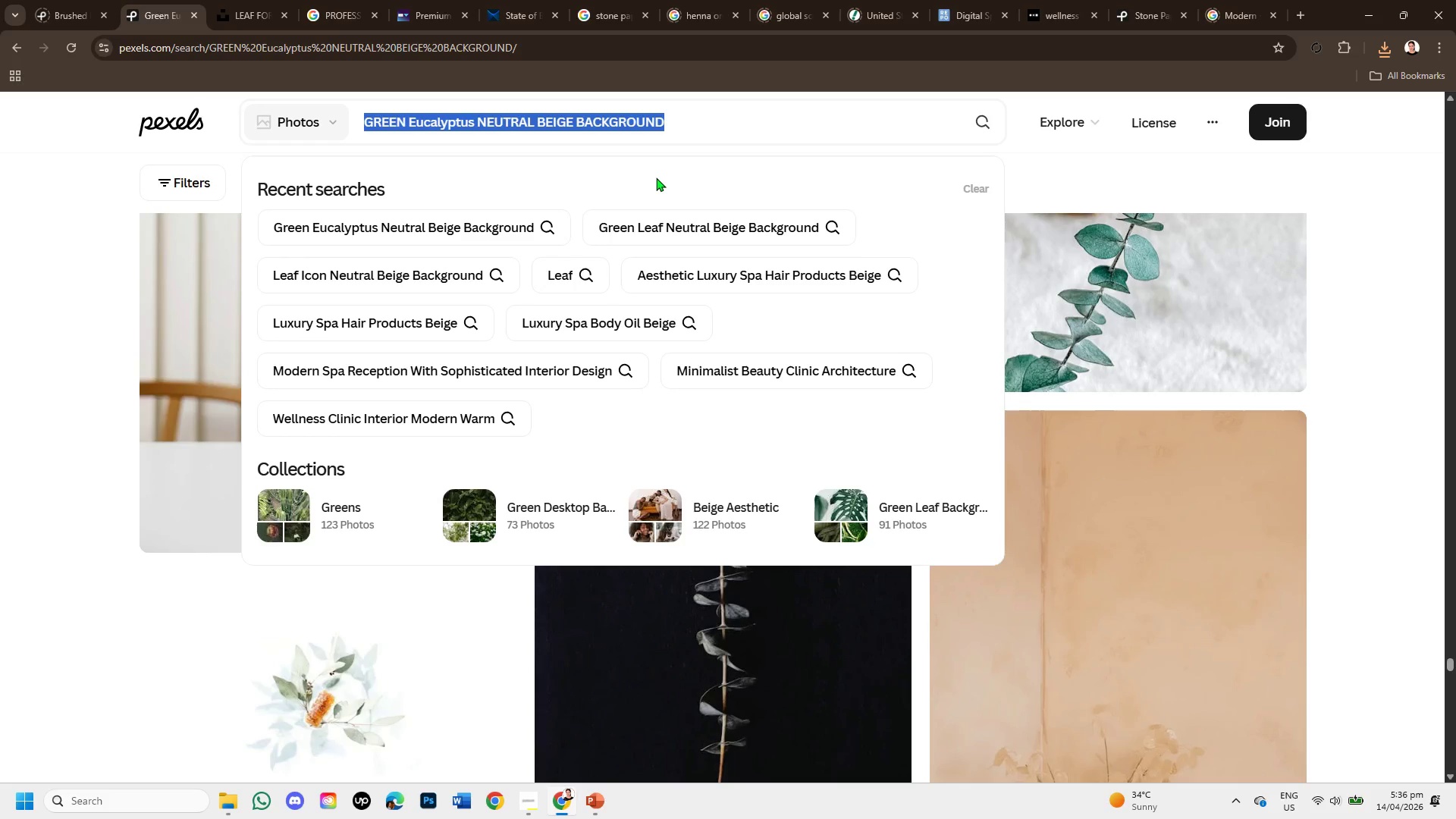 
key(Backspace)
 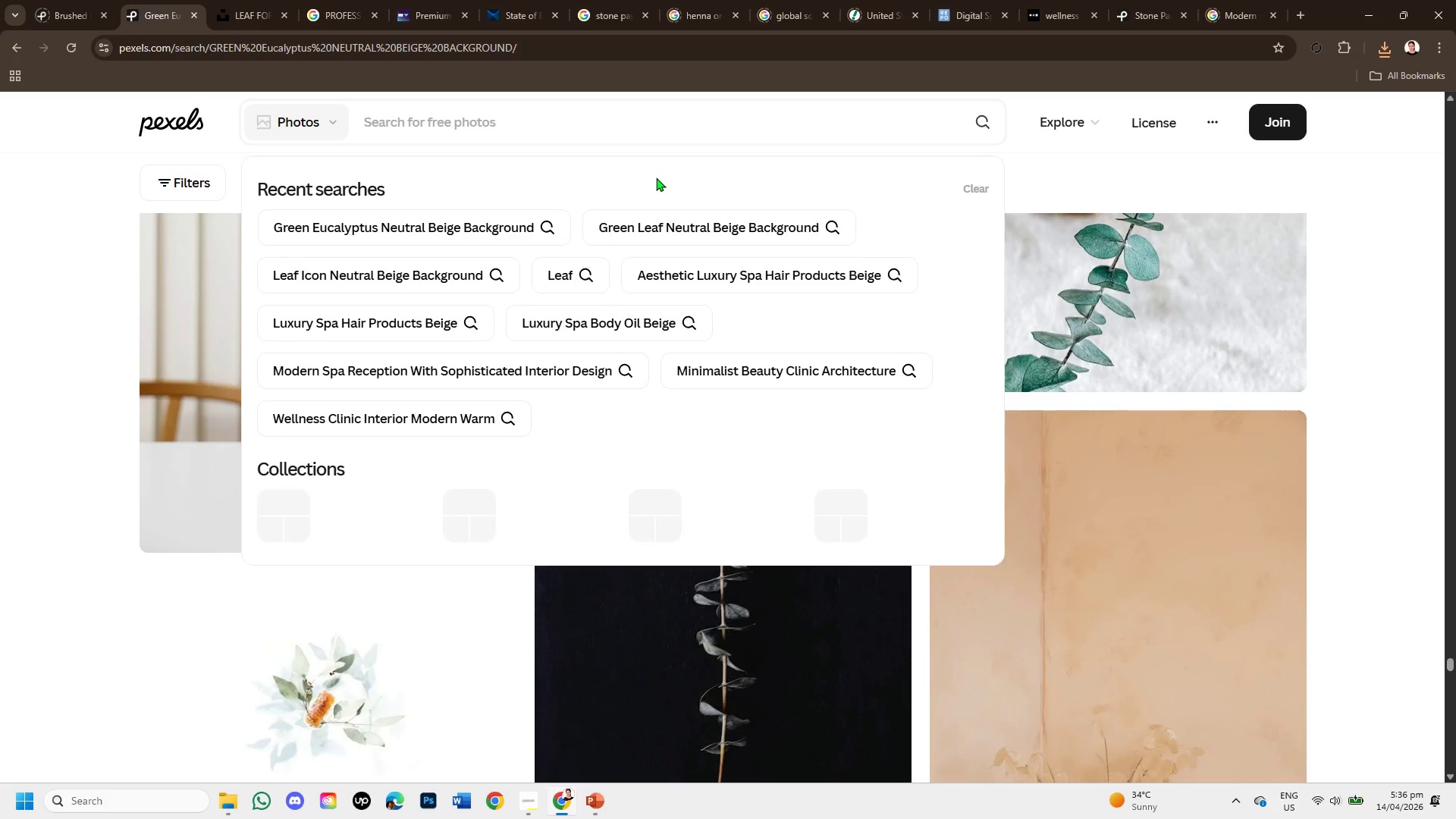 
key(Control+V)
 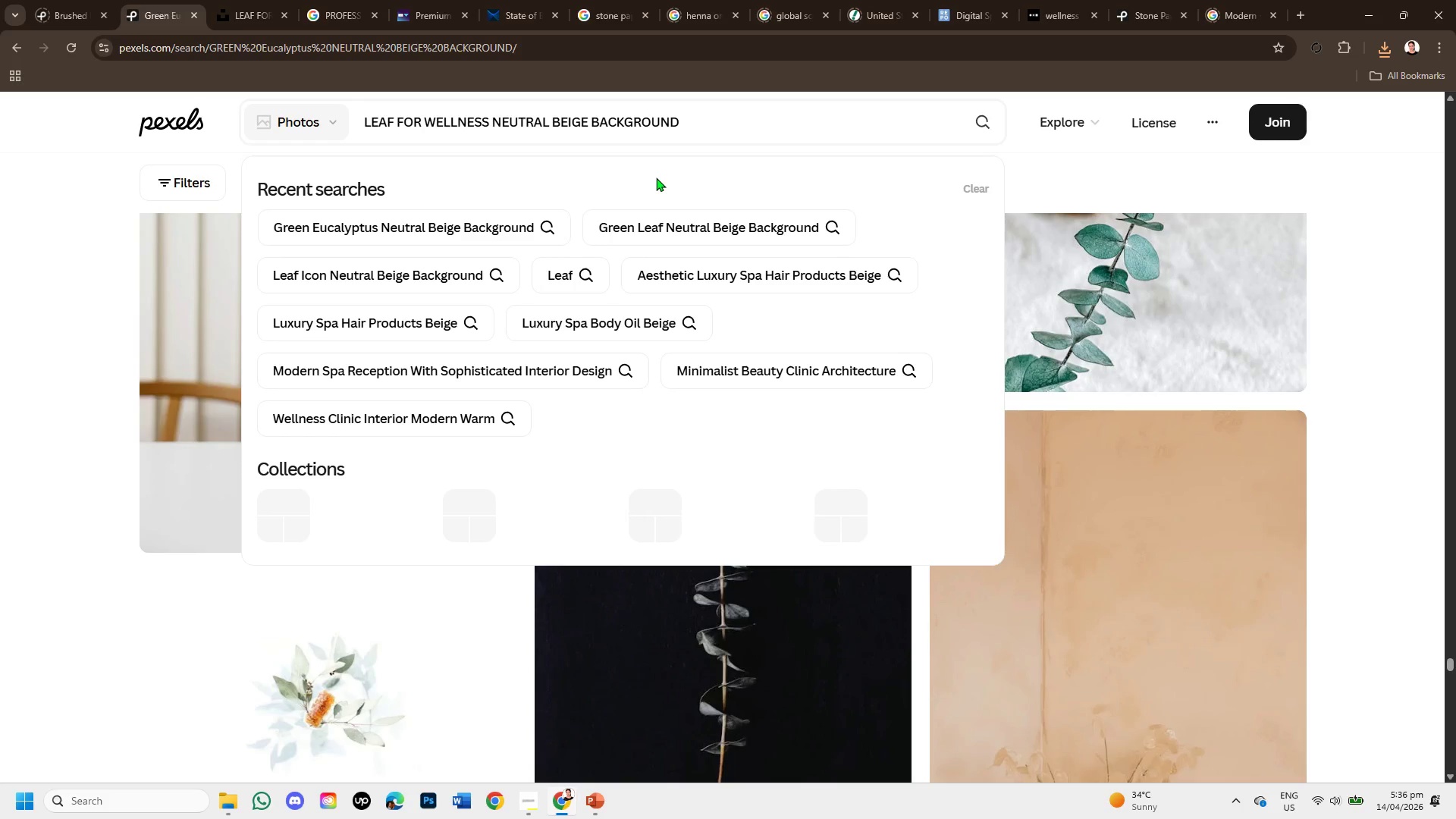 
key(Enter)
 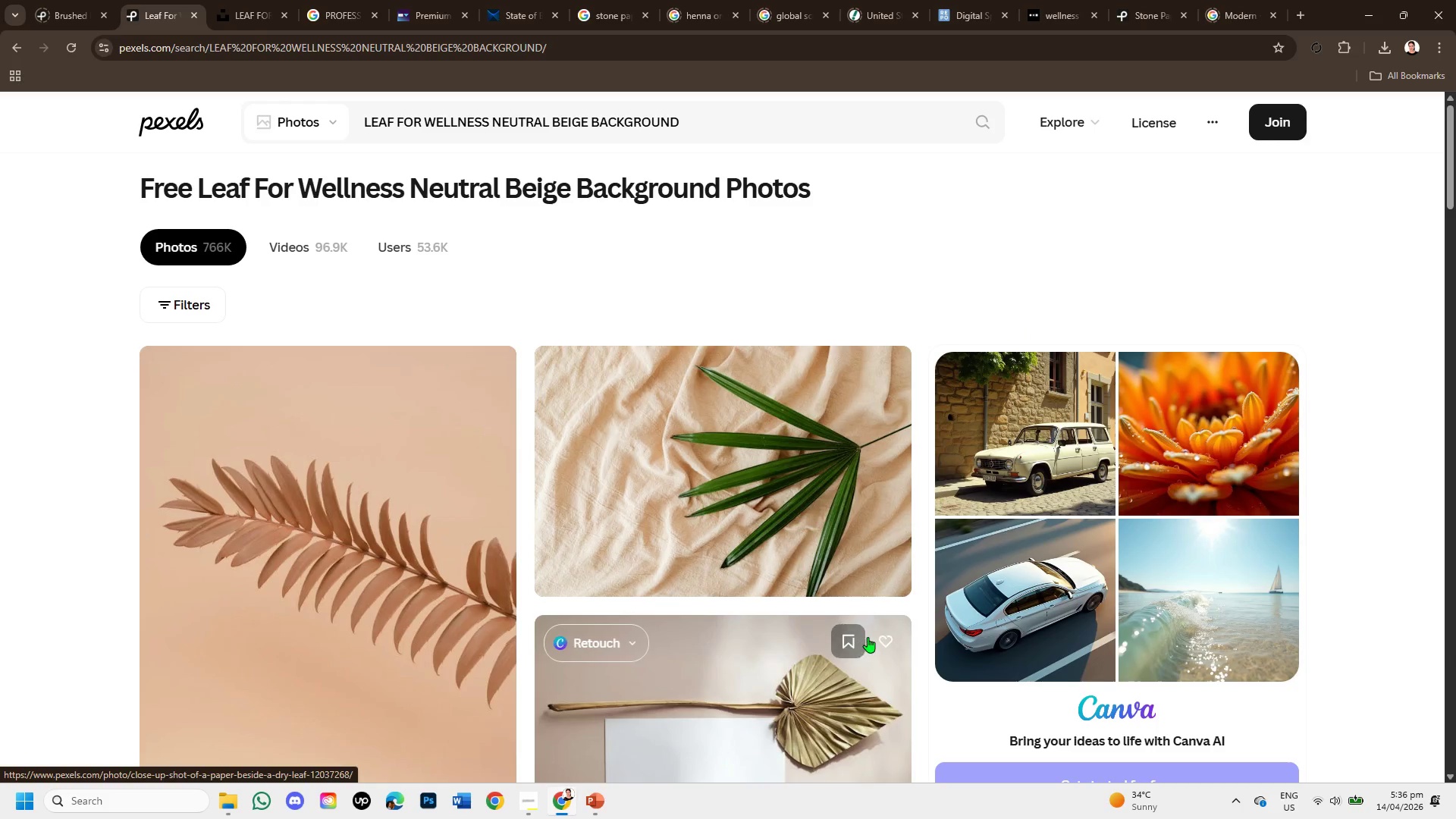 
wait(7.8)
 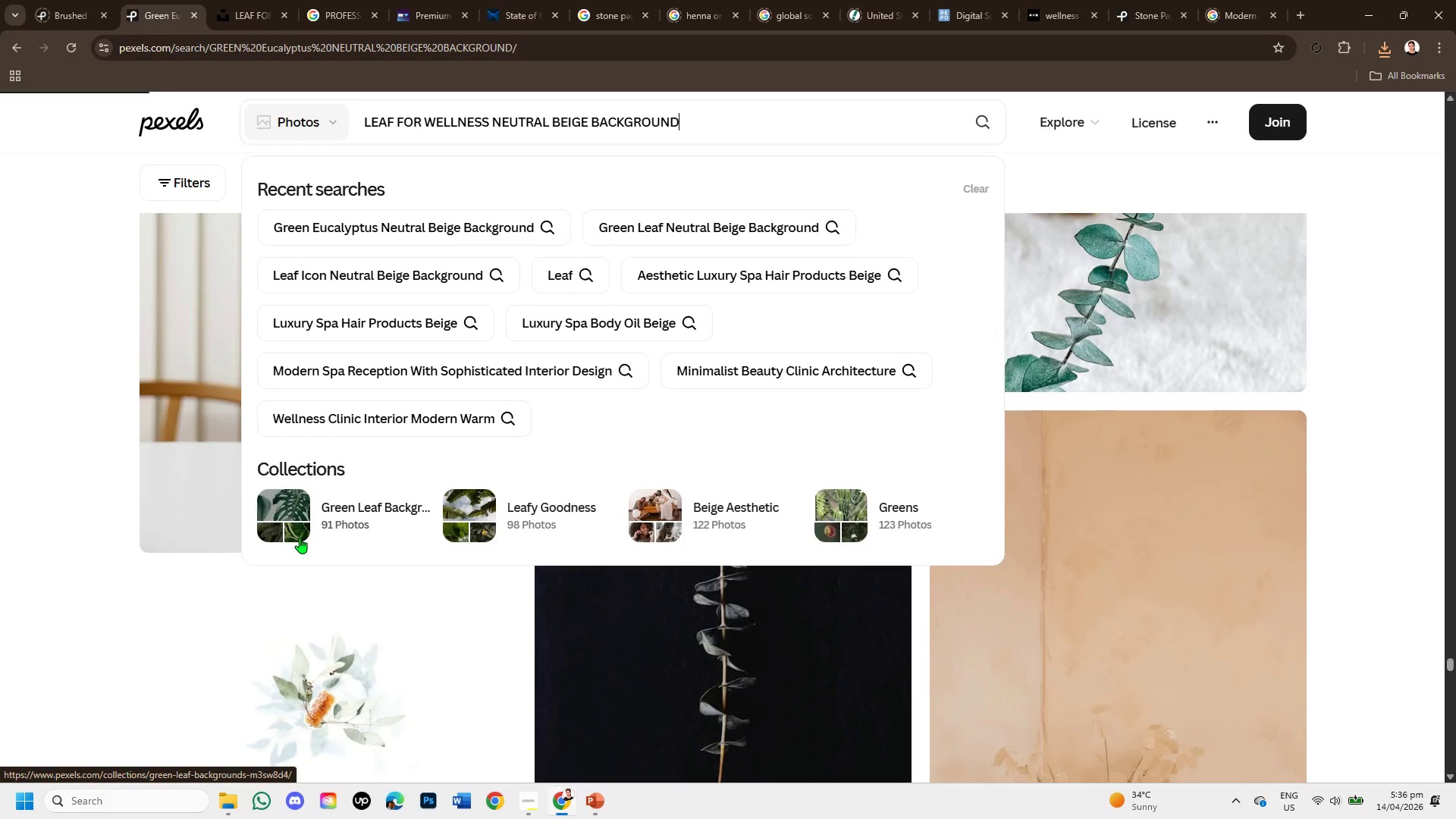 
scroll: coordinate [890, 633], scroll_direction: down, amount: 5.0
 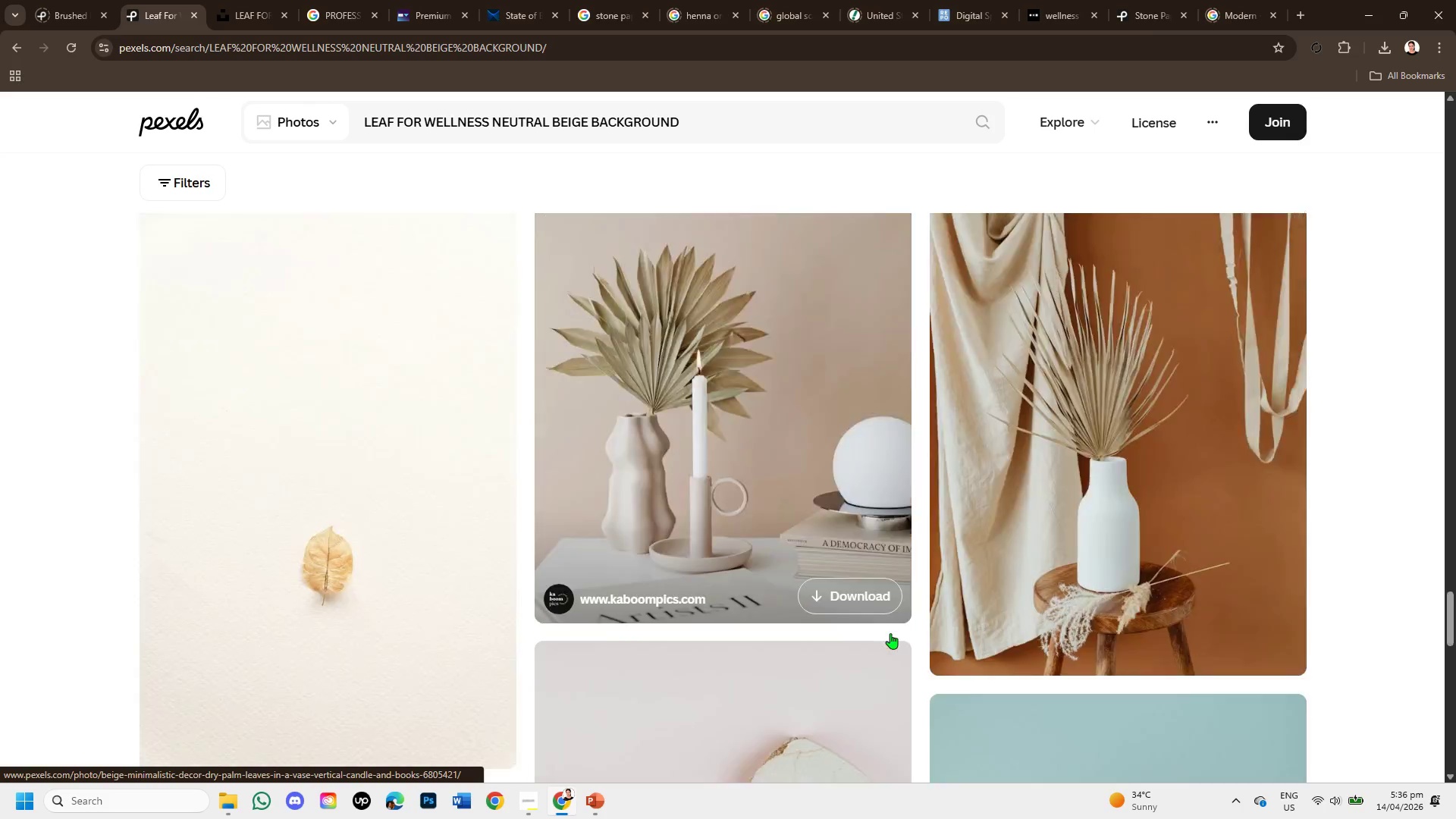 
scroll: coordinate [890, 633], scroll_direction: up, amount: 1.0
 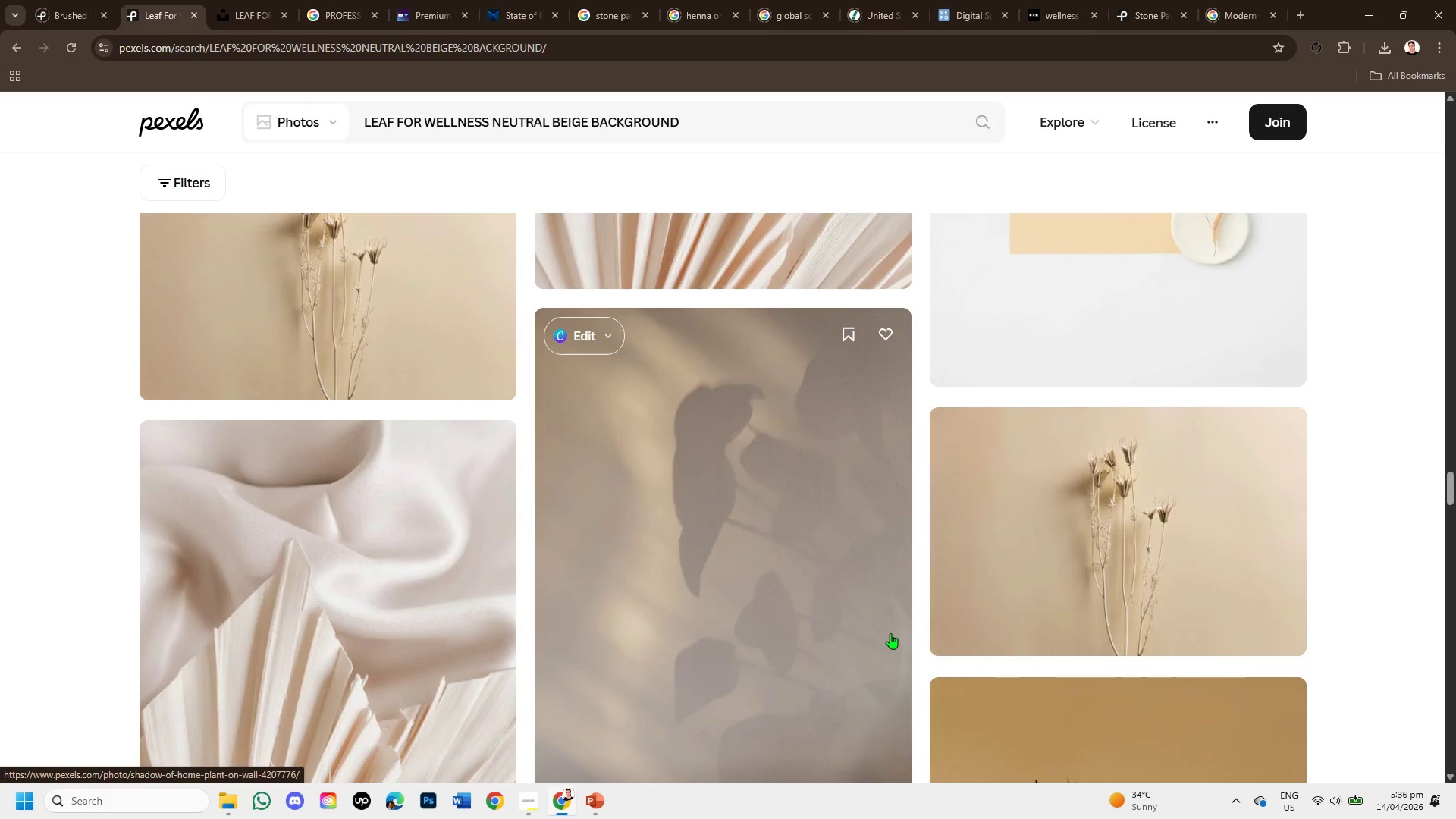 
scroll: coordinate [889, 630], scroll_direction: down, amount: 2.0
 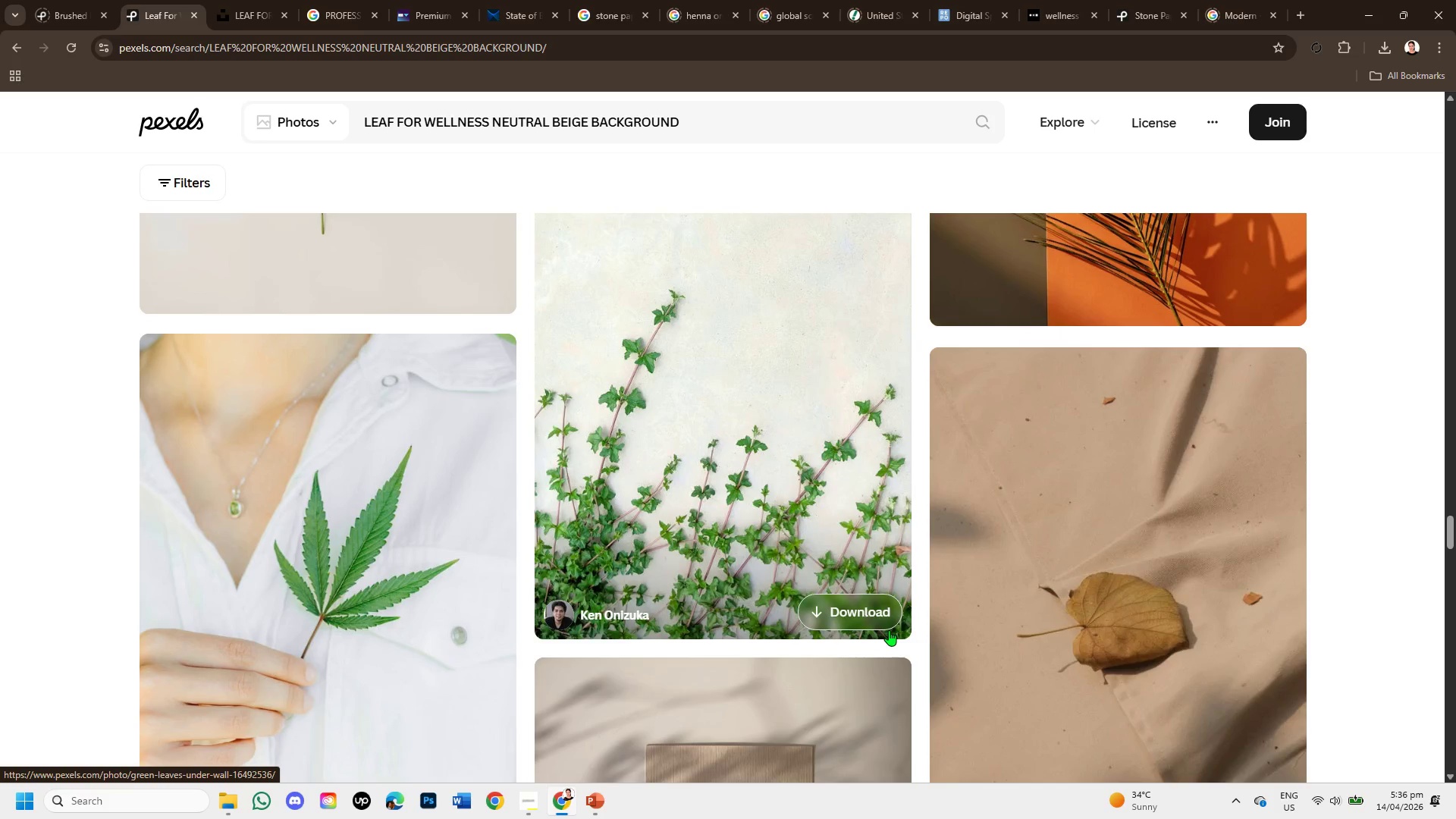 
scroll: coordinate [889, 630], scroll_direction: up, amount: 1.0
 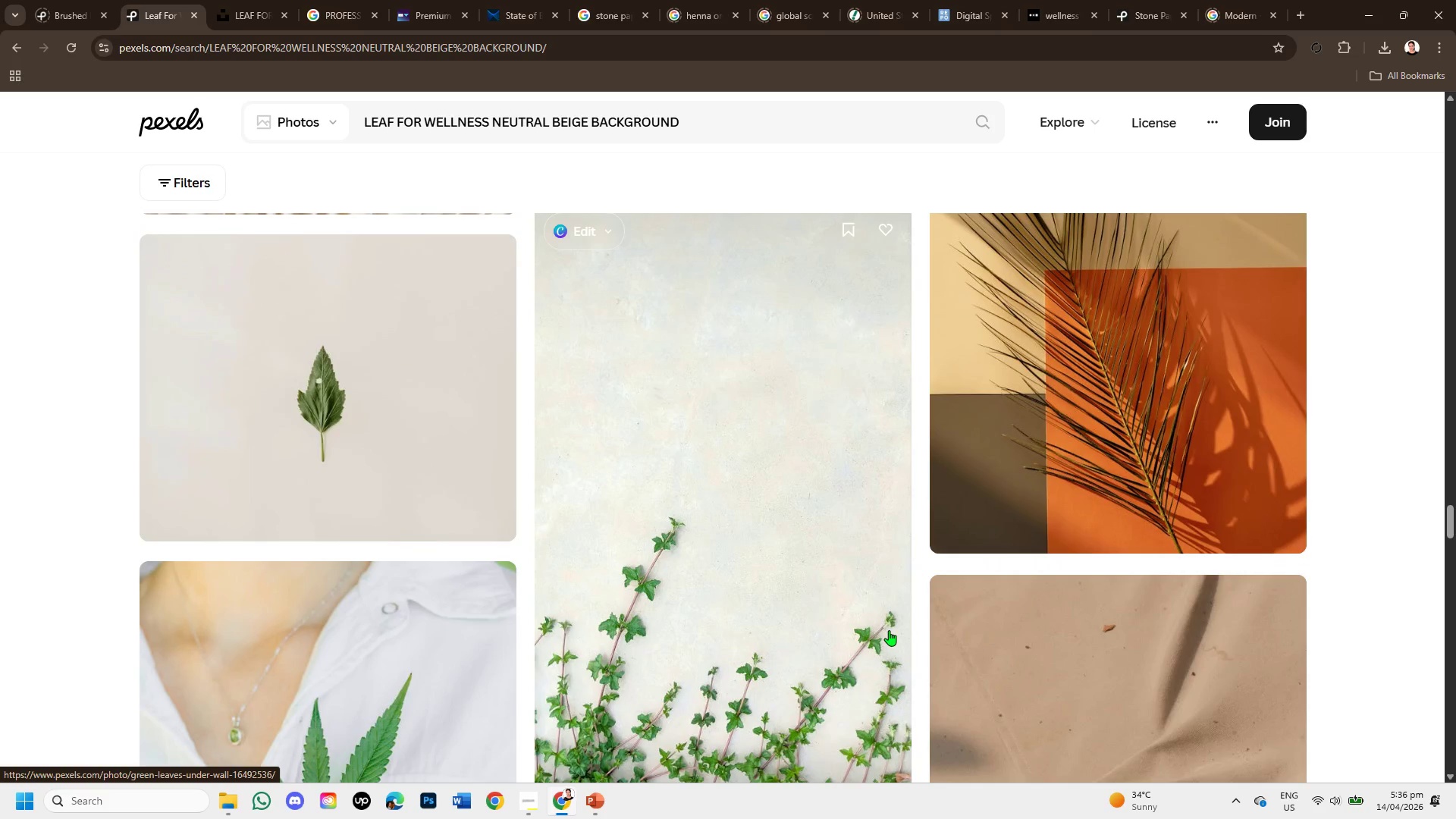 
scroll: coordinate [708, 529], scroll_direction: down, amount: 4.0
 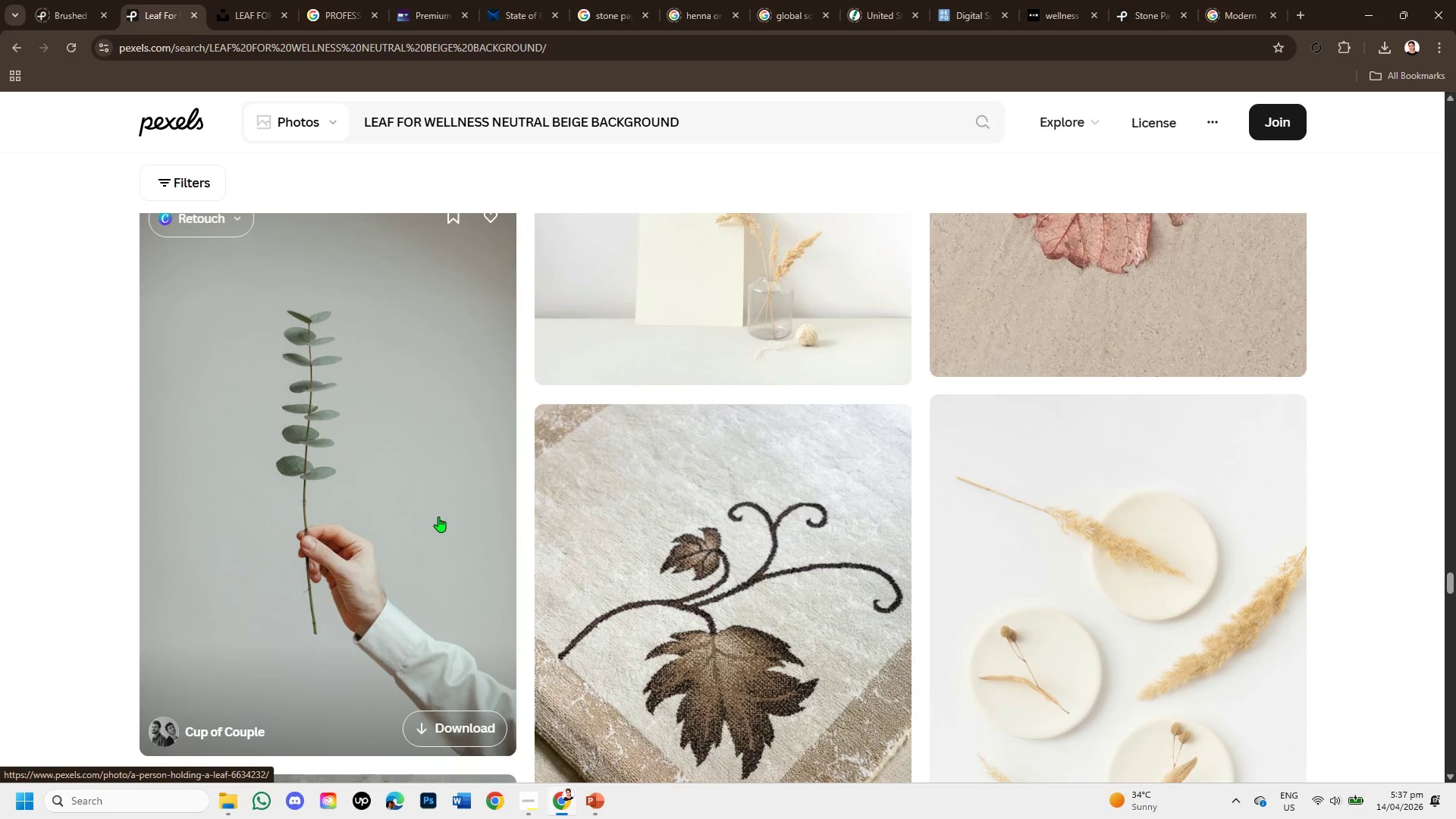 
left_click([585, 808])
 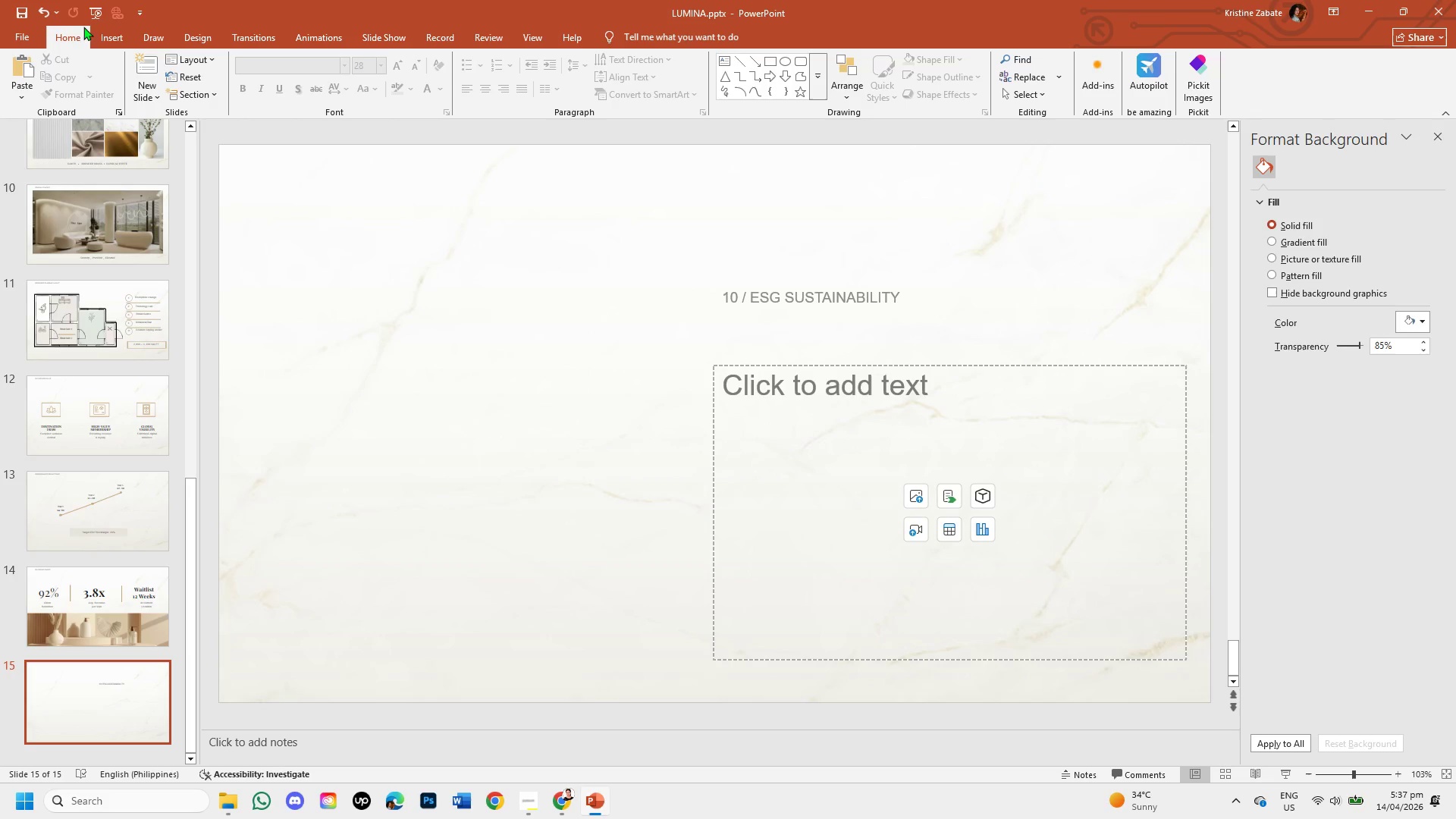 
left_click([329, 269])
 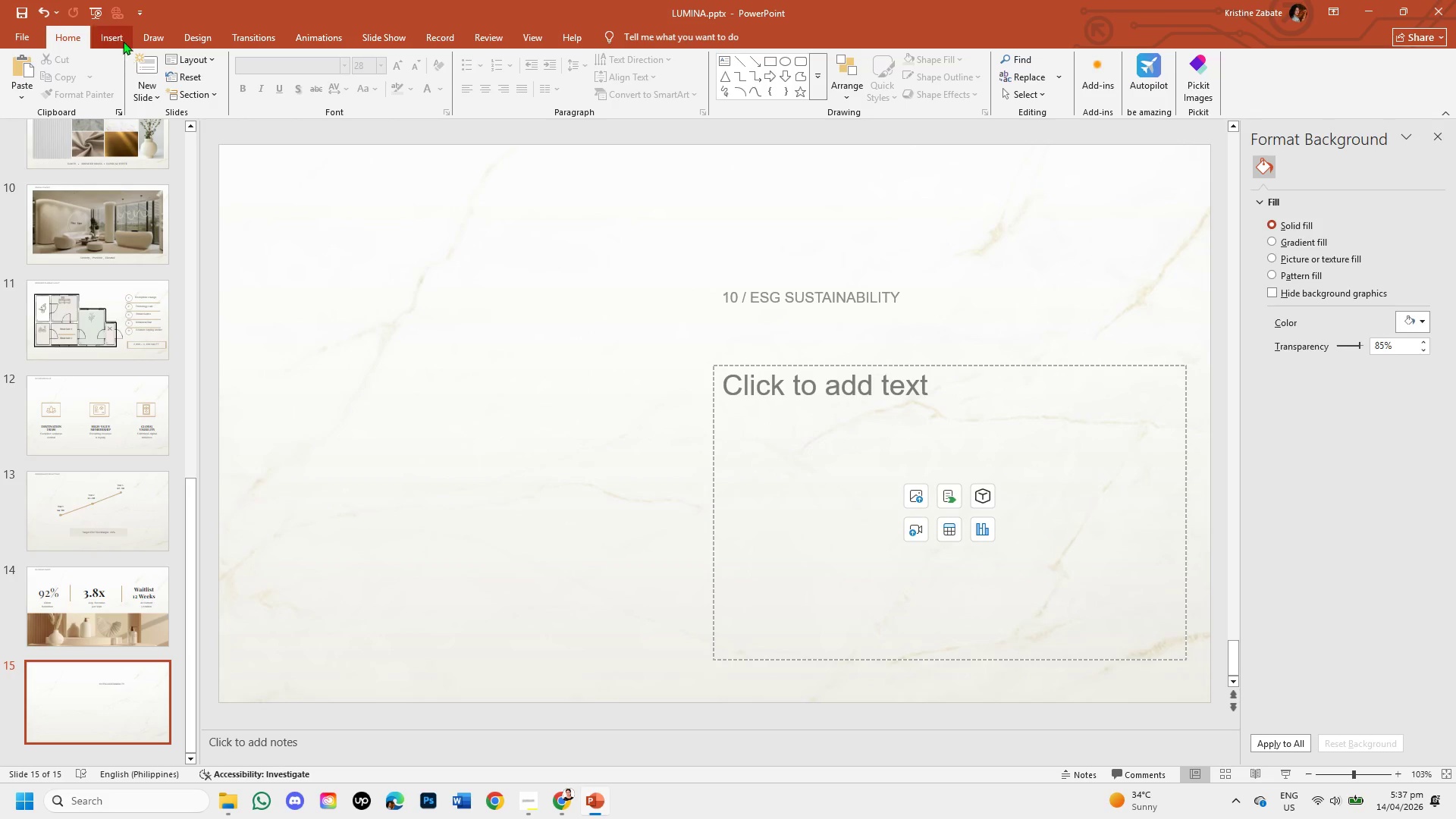 
left_click([118, 32])
 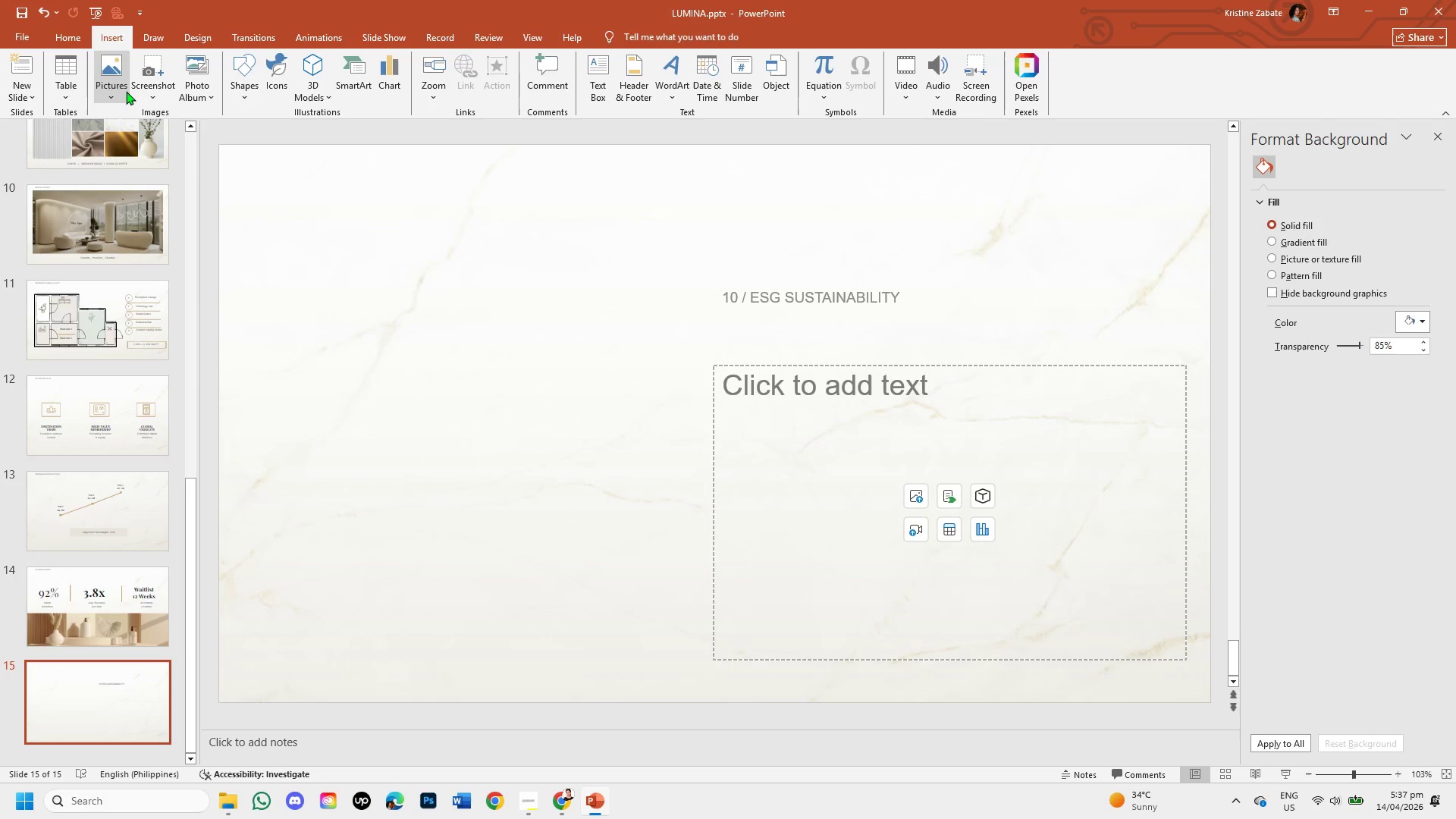 
left_click([126, 91])
 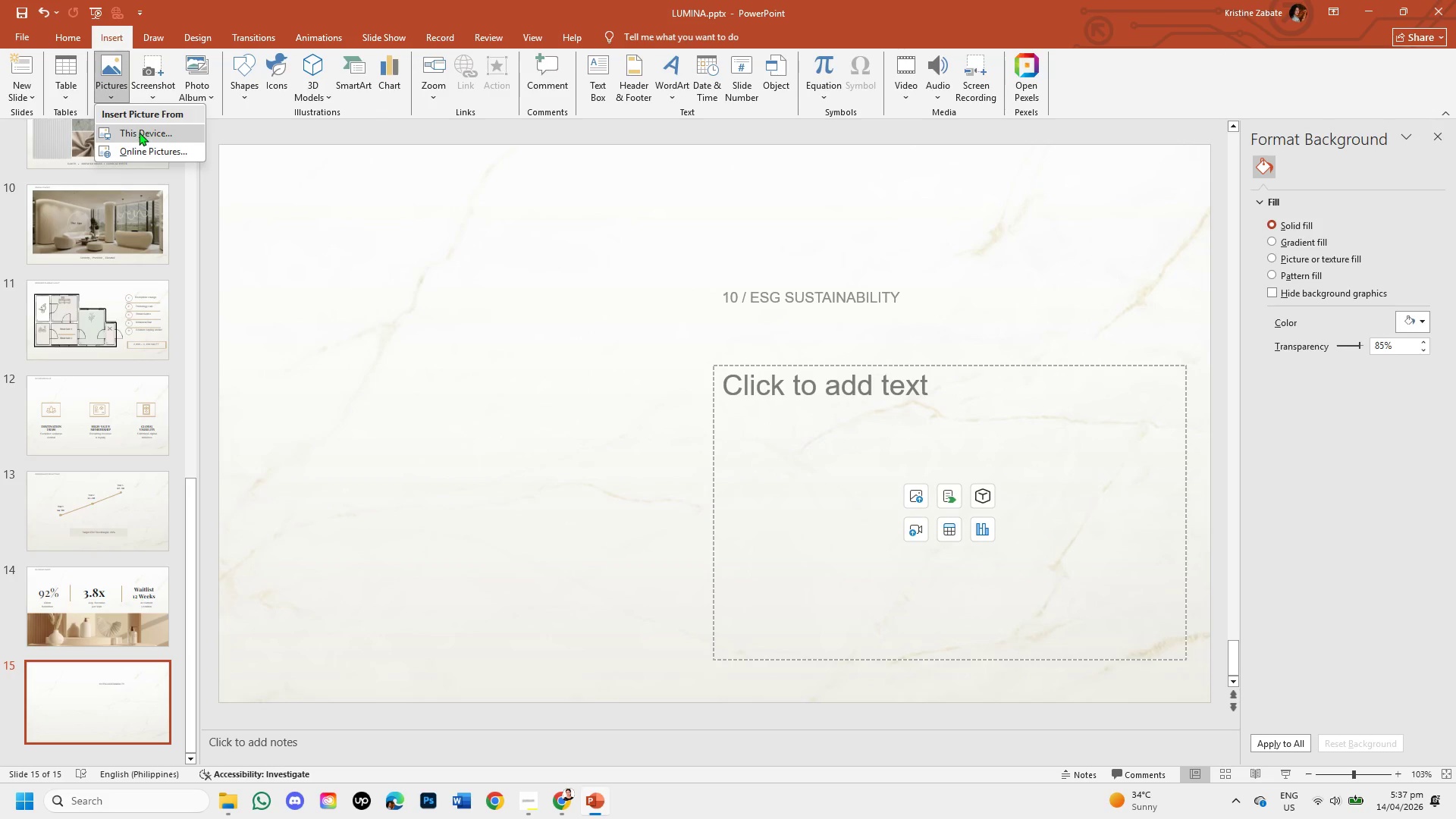 
left_click([139, 132])
 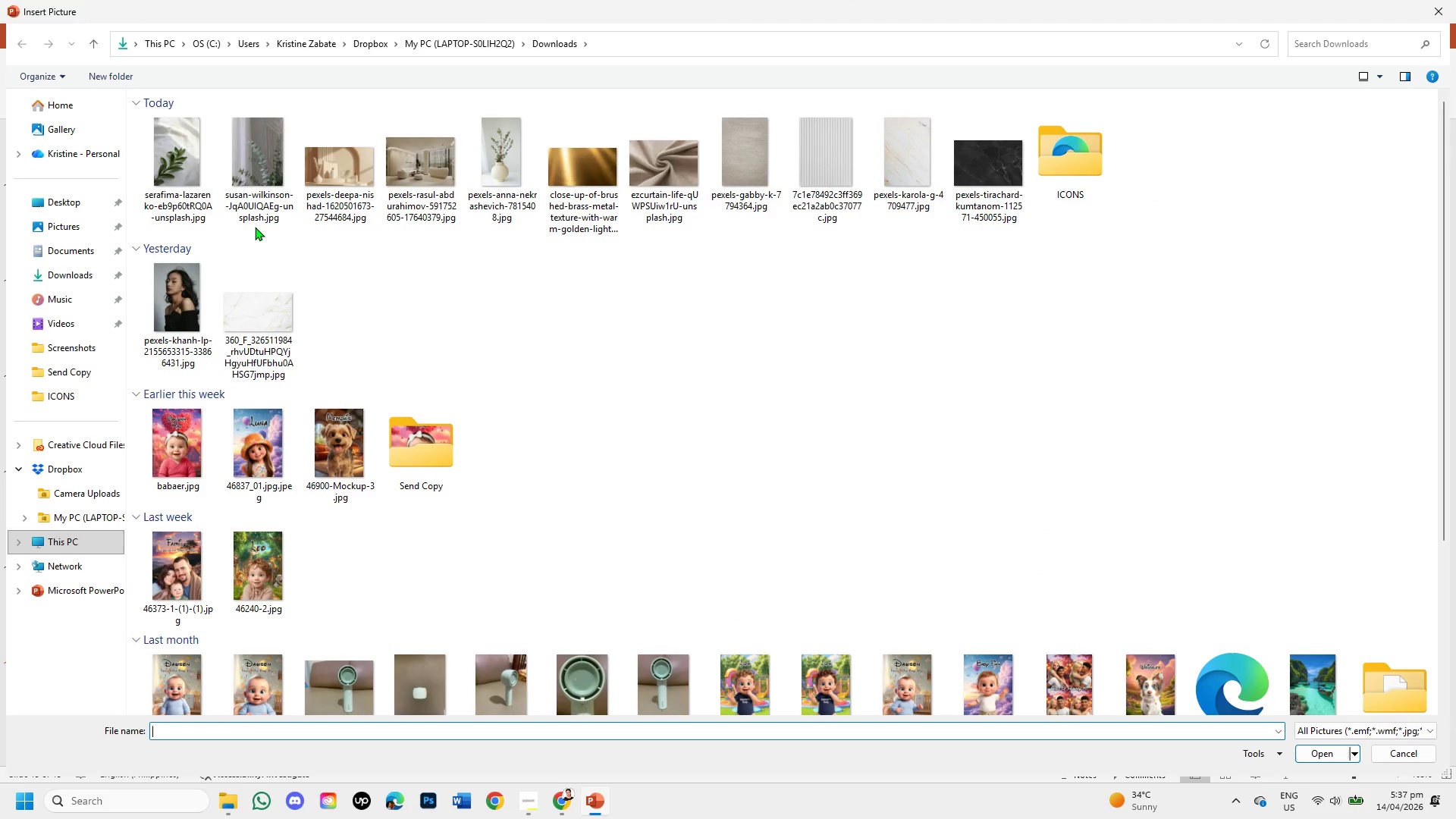 
double_click([192, 152])
 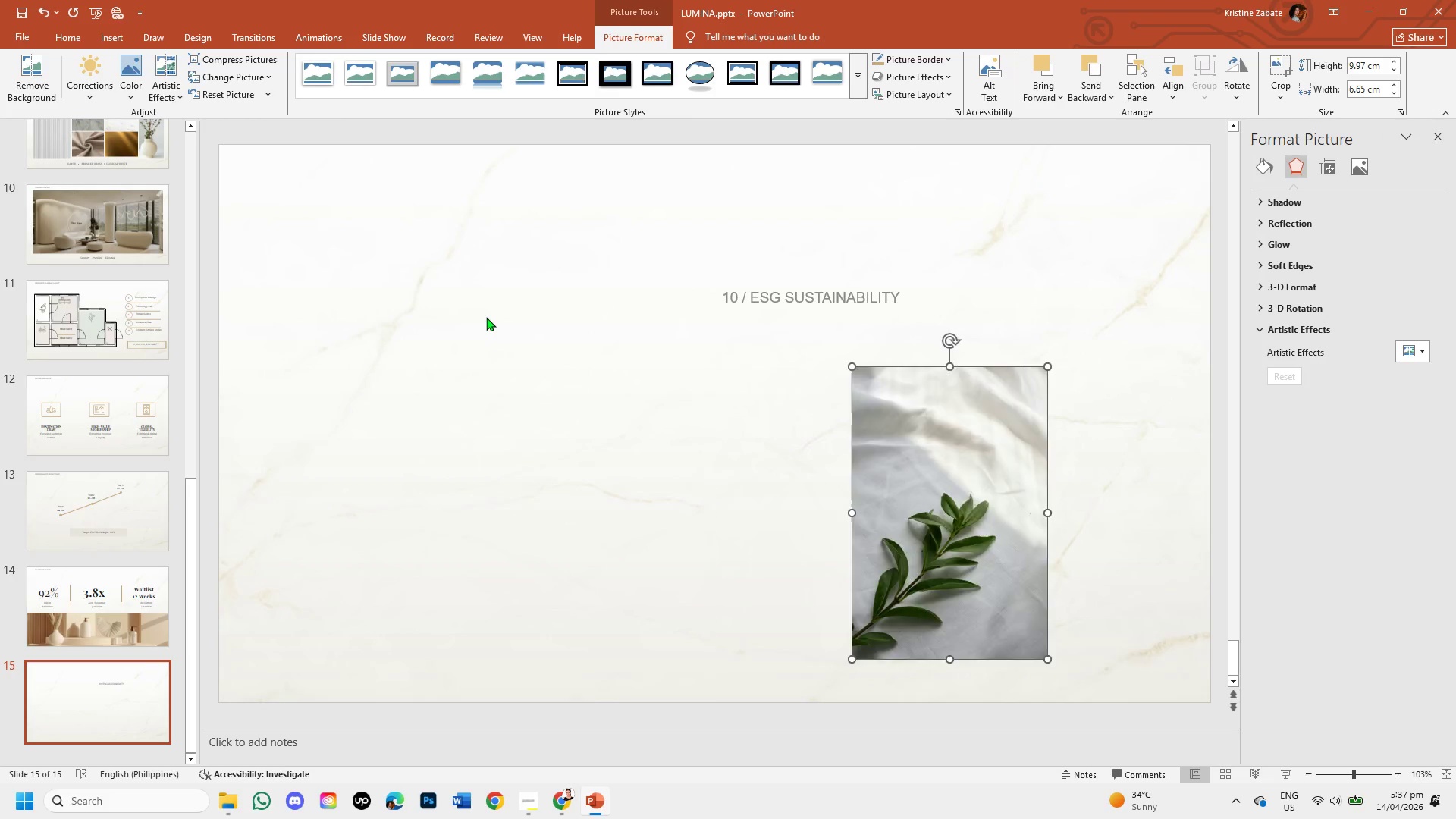 
left_click([893, 498])
 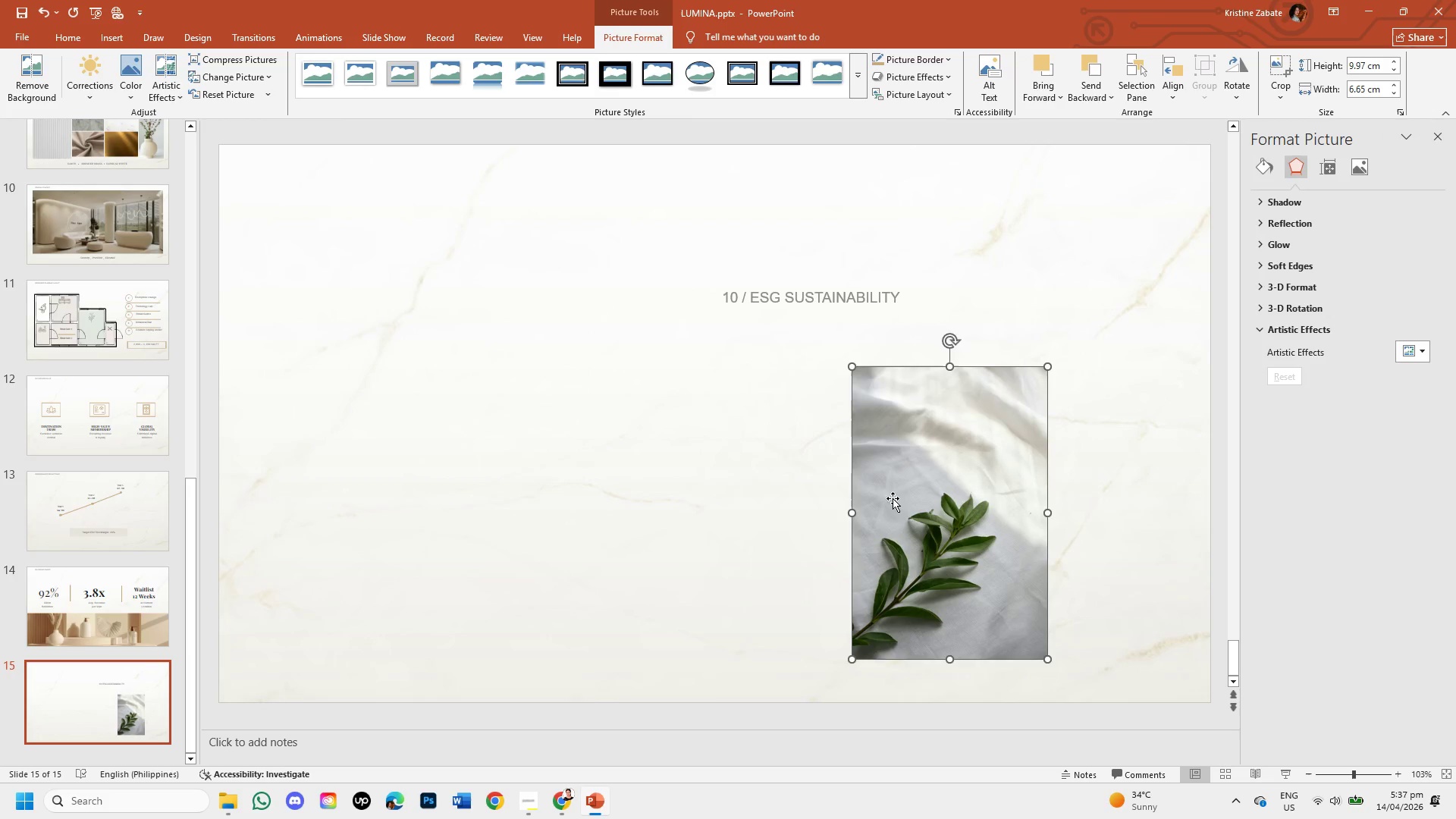 
left_click_drag(start_coordinate=[893, 498], to_coordinate=[258, 278])
 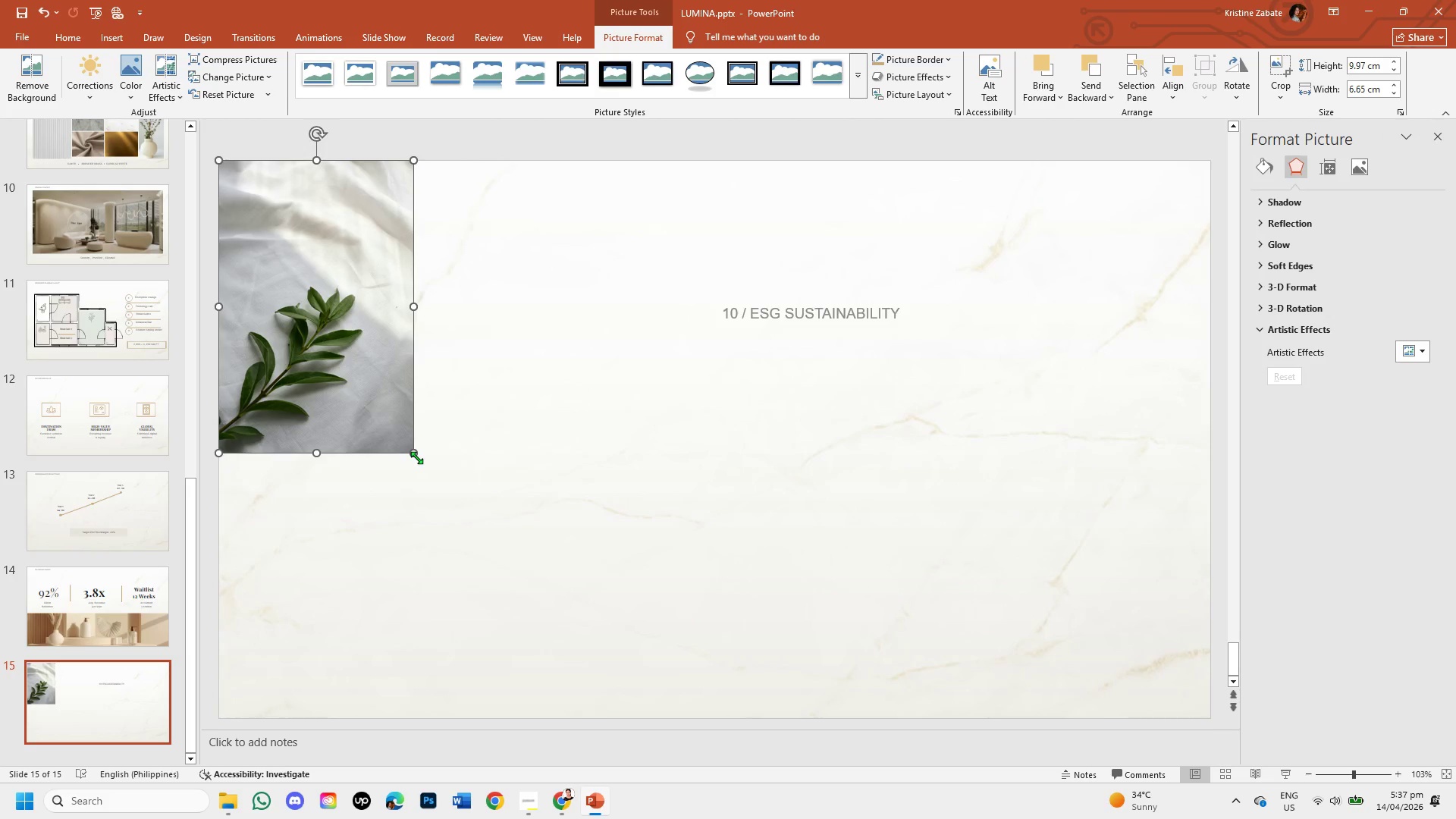 
left_click_drag(start_coordinate=[416, 458], to_coordinate=[510, 591])
 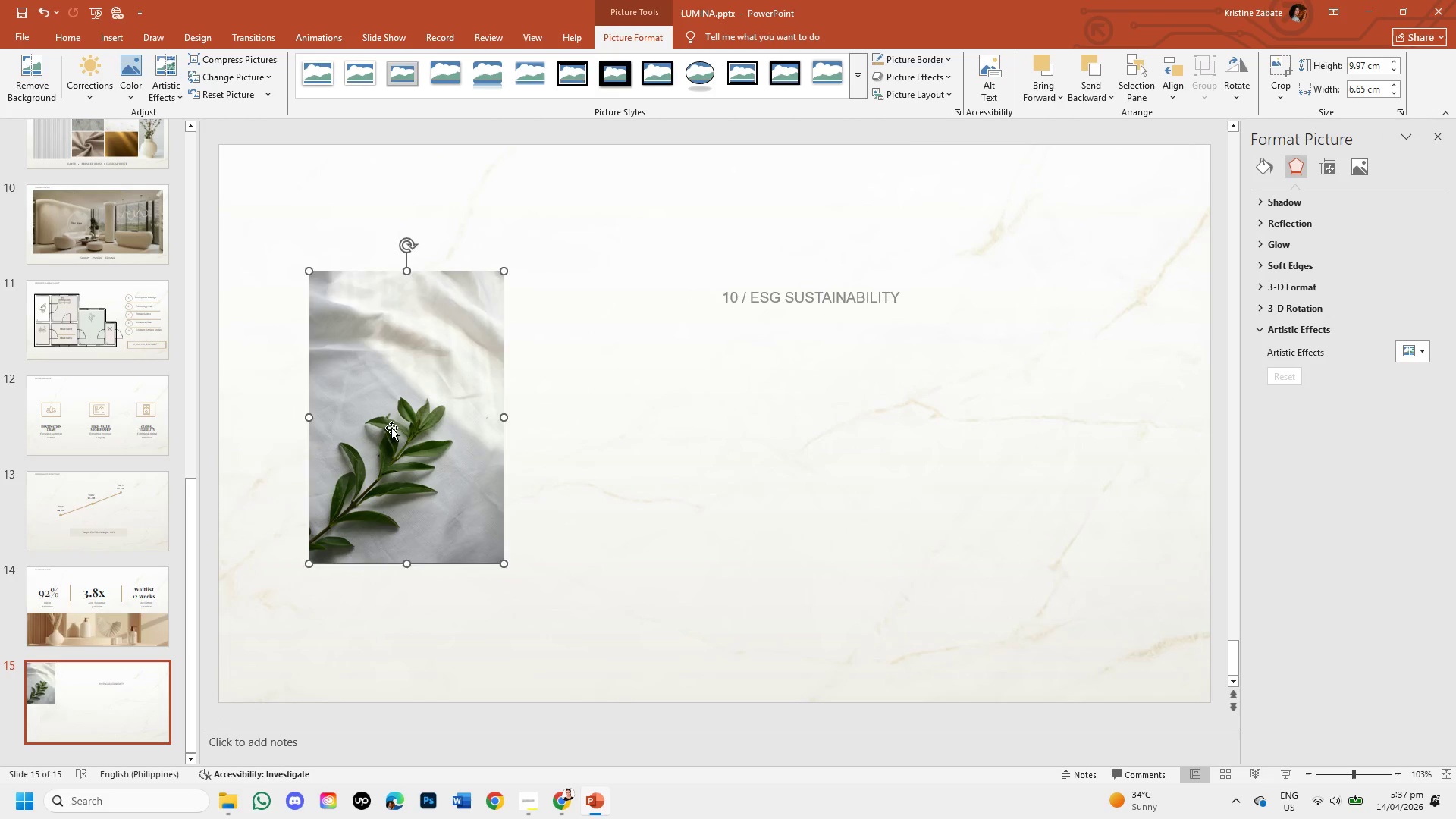 
left_click_drag(start_coordinate=[391, 428], to_coordinate=[298, 298])
 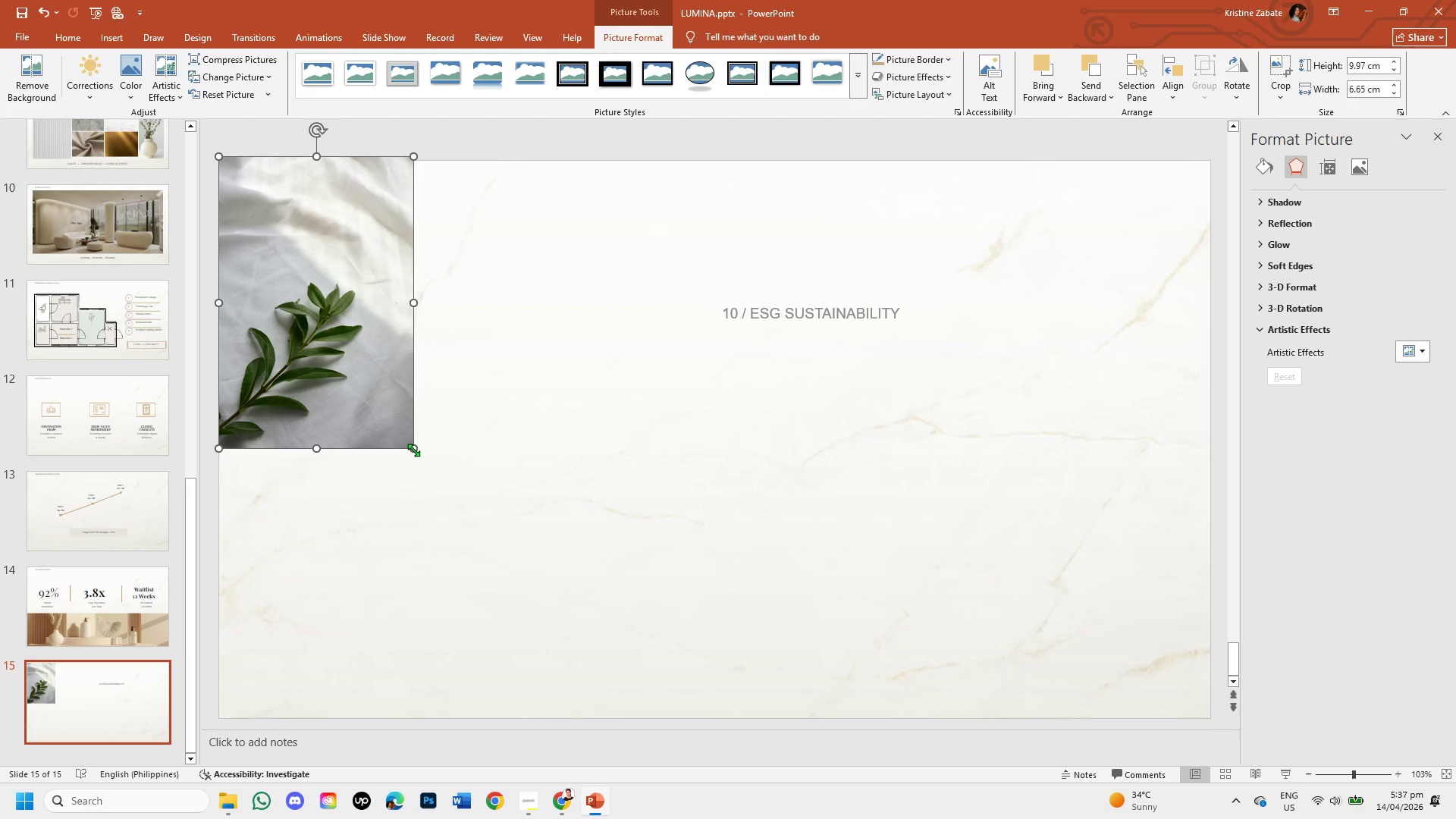 
left_click_drag(start_coordinate=[413, 450], to_coordinate=[596, 703])
 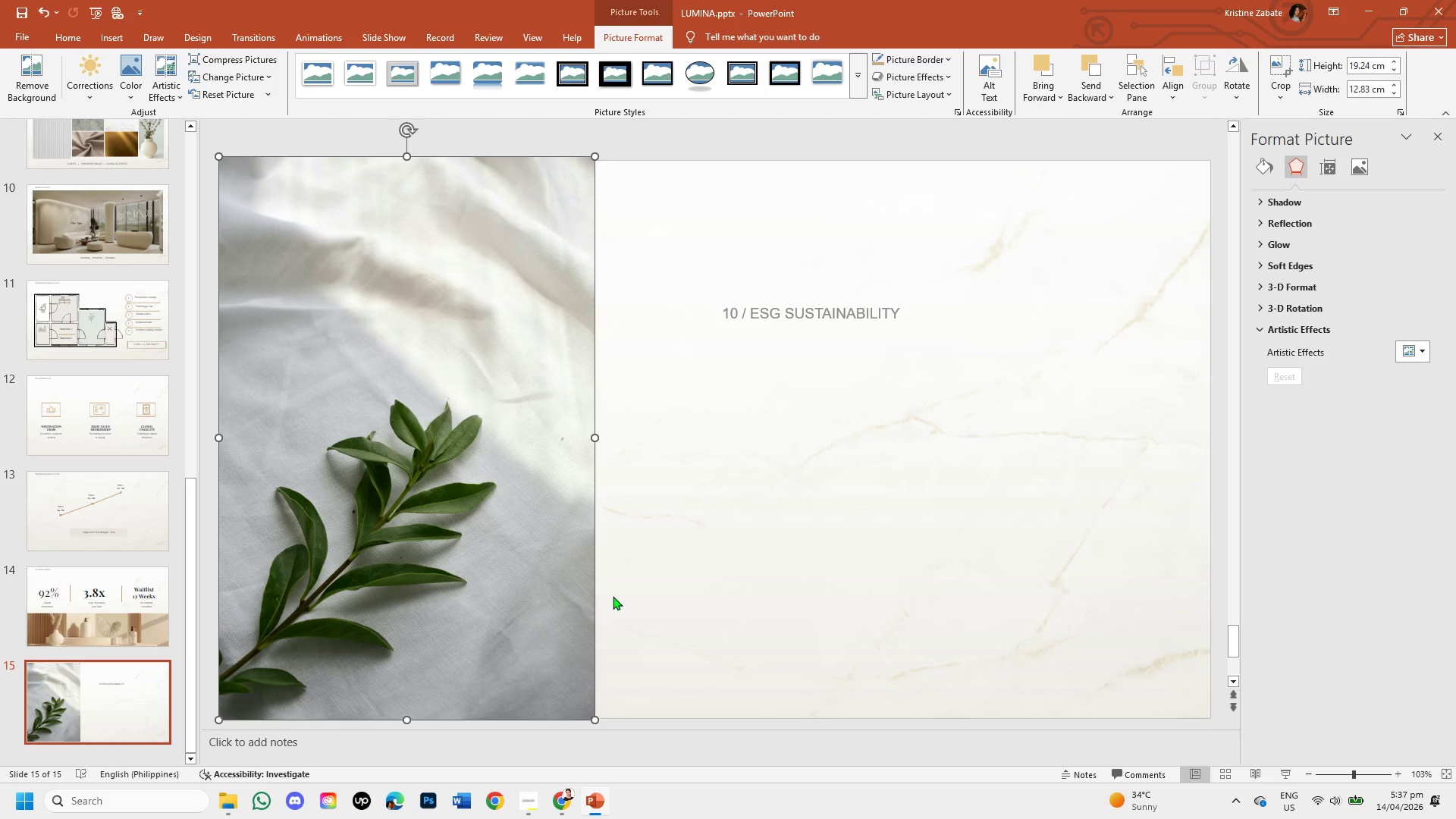 
left_click([613, 596])
 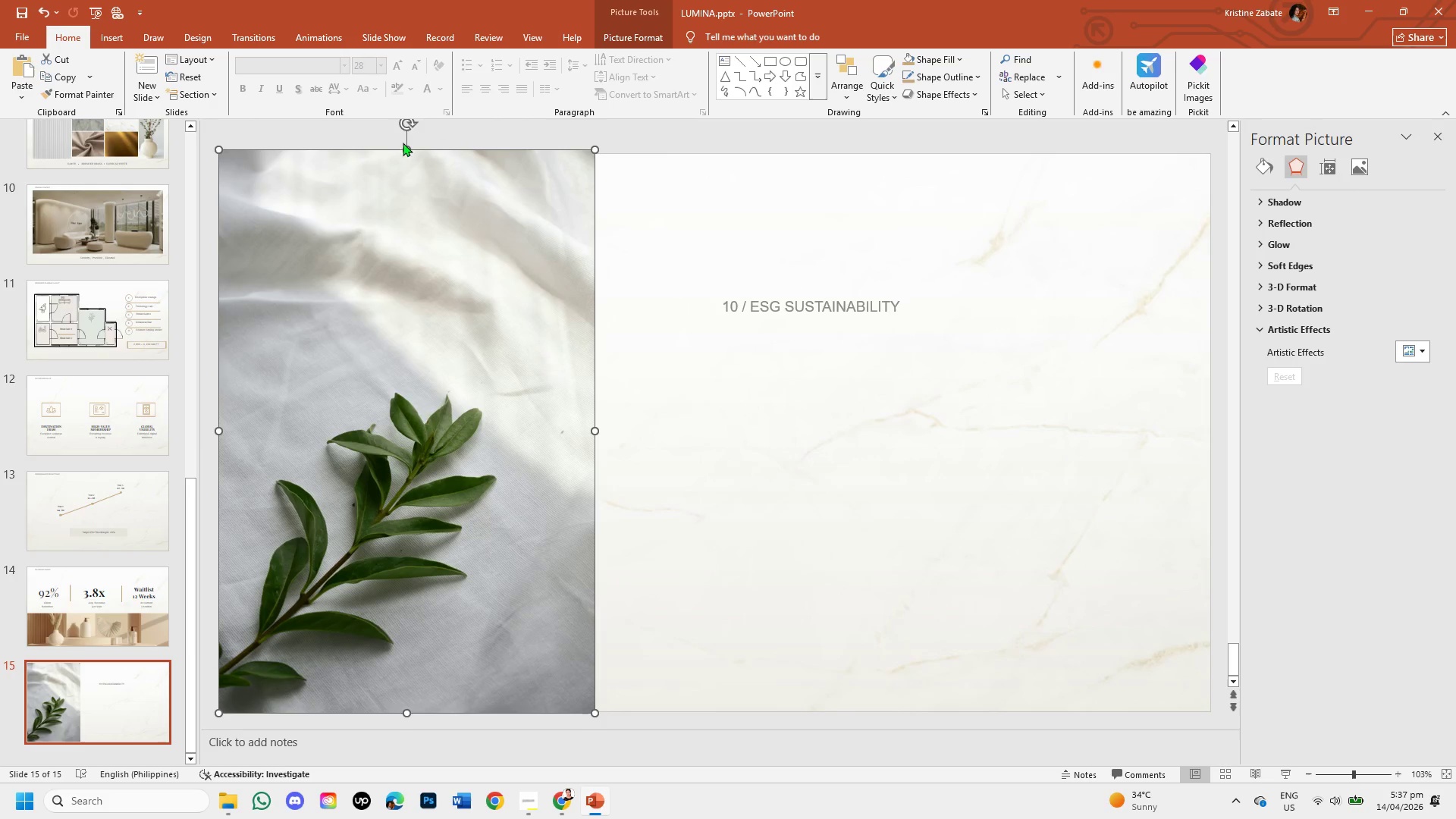 
left_click_drag(start_coordinate=[405, 149], to_coordinate=[405, 158])
 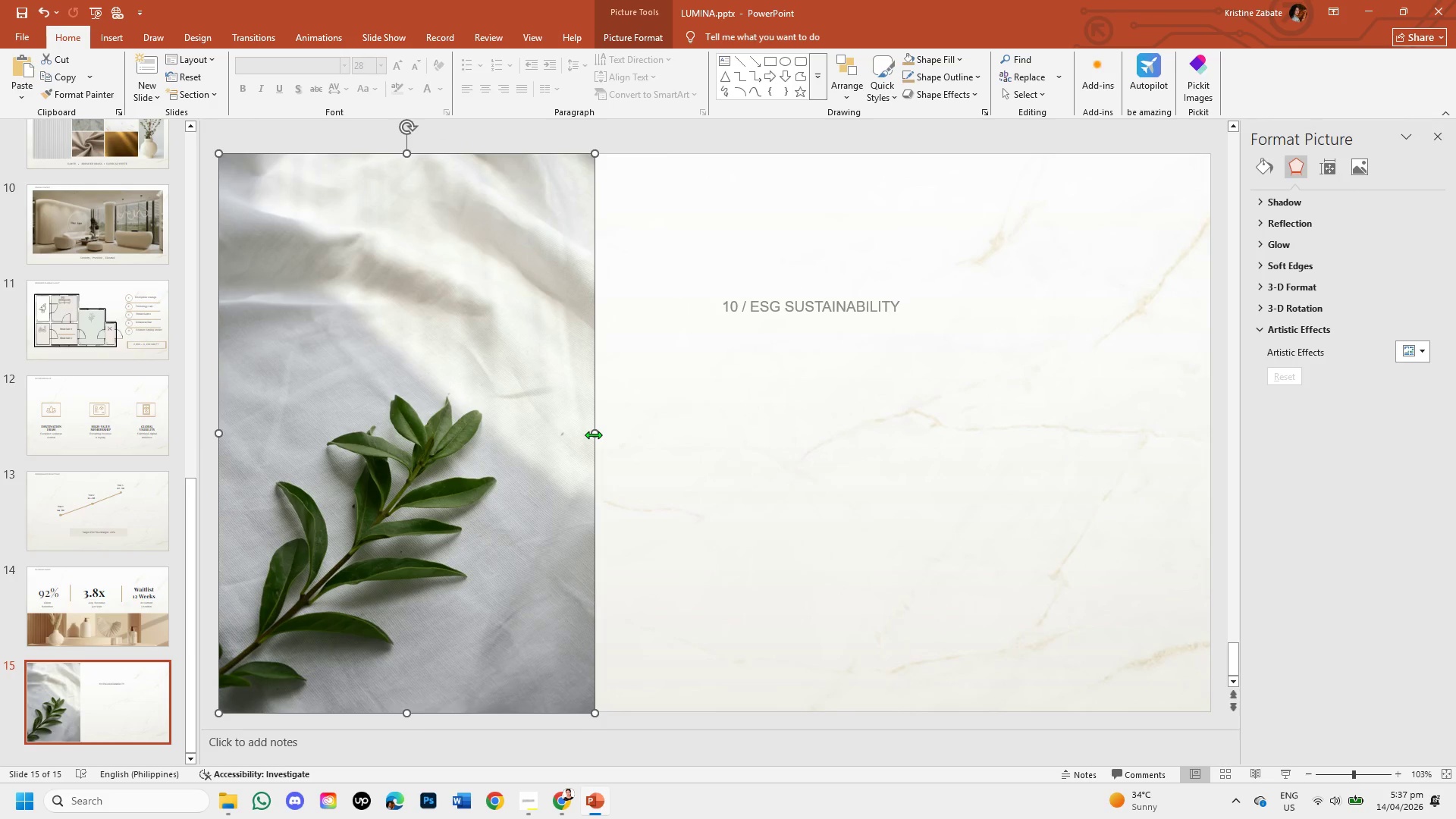 
left_click_drag(start_coordinate=[593, 435], to_coordinate=[599, 438])
 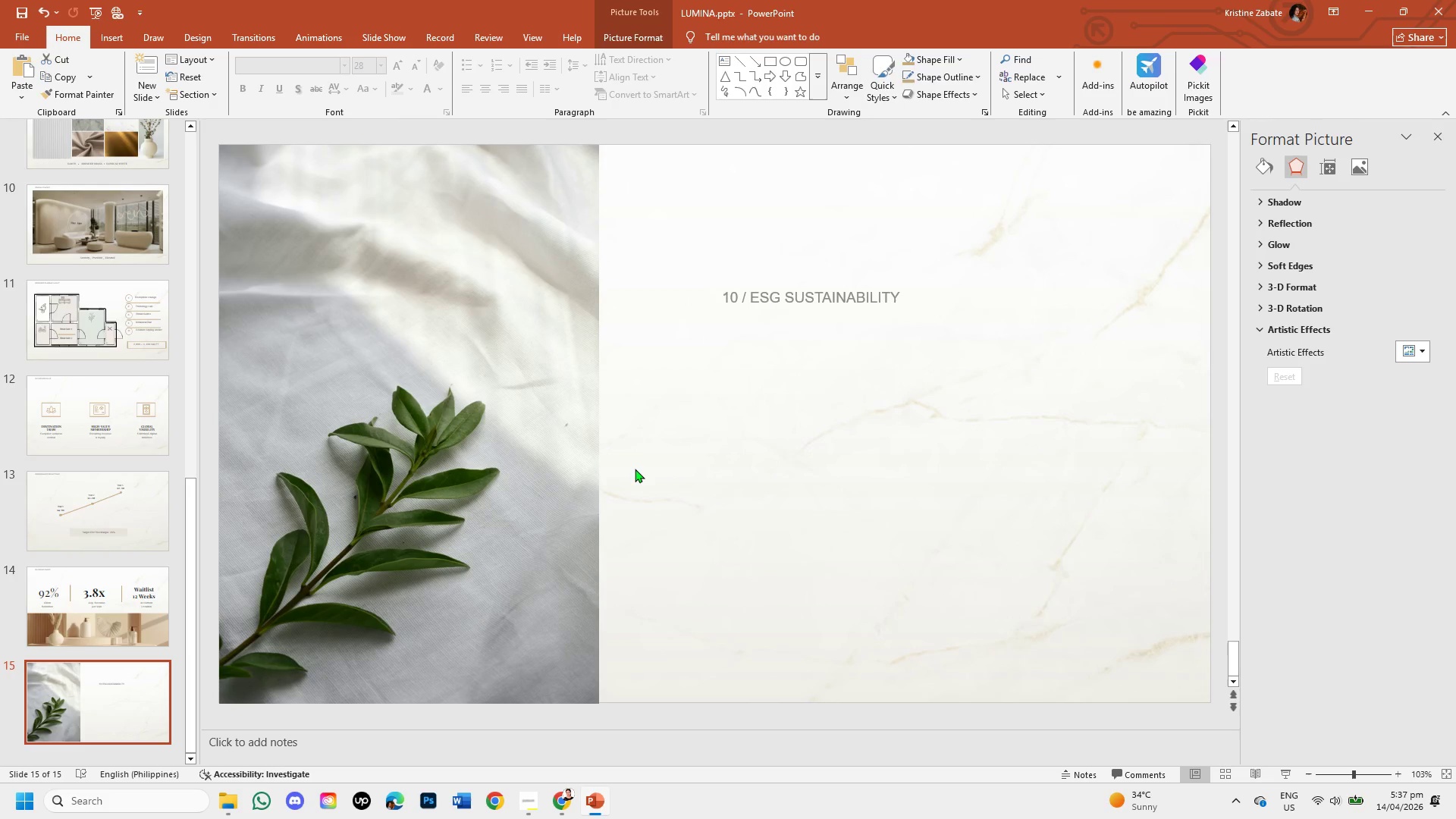 
left_click([635, 469])
 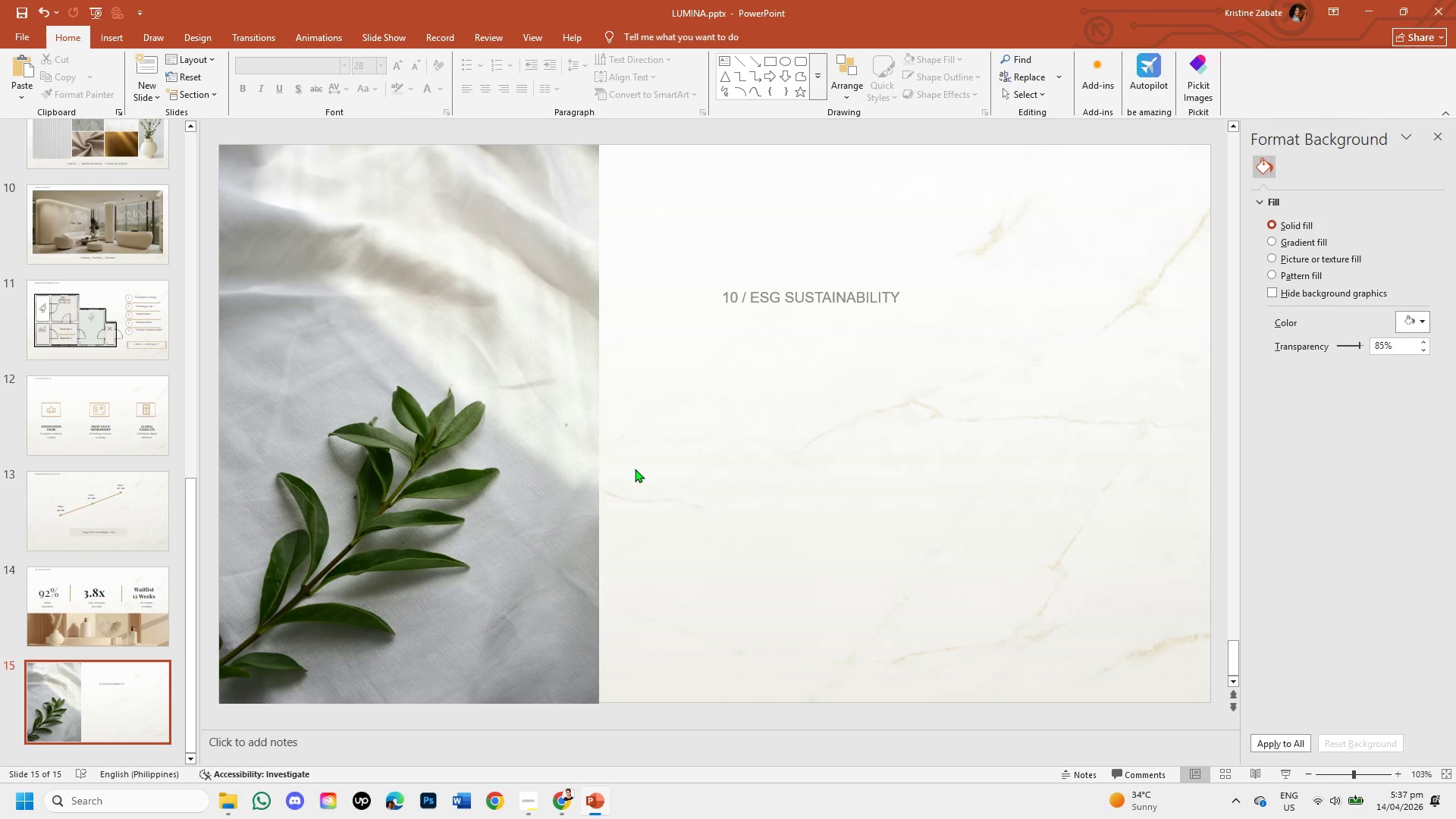 
wait(8.98)
 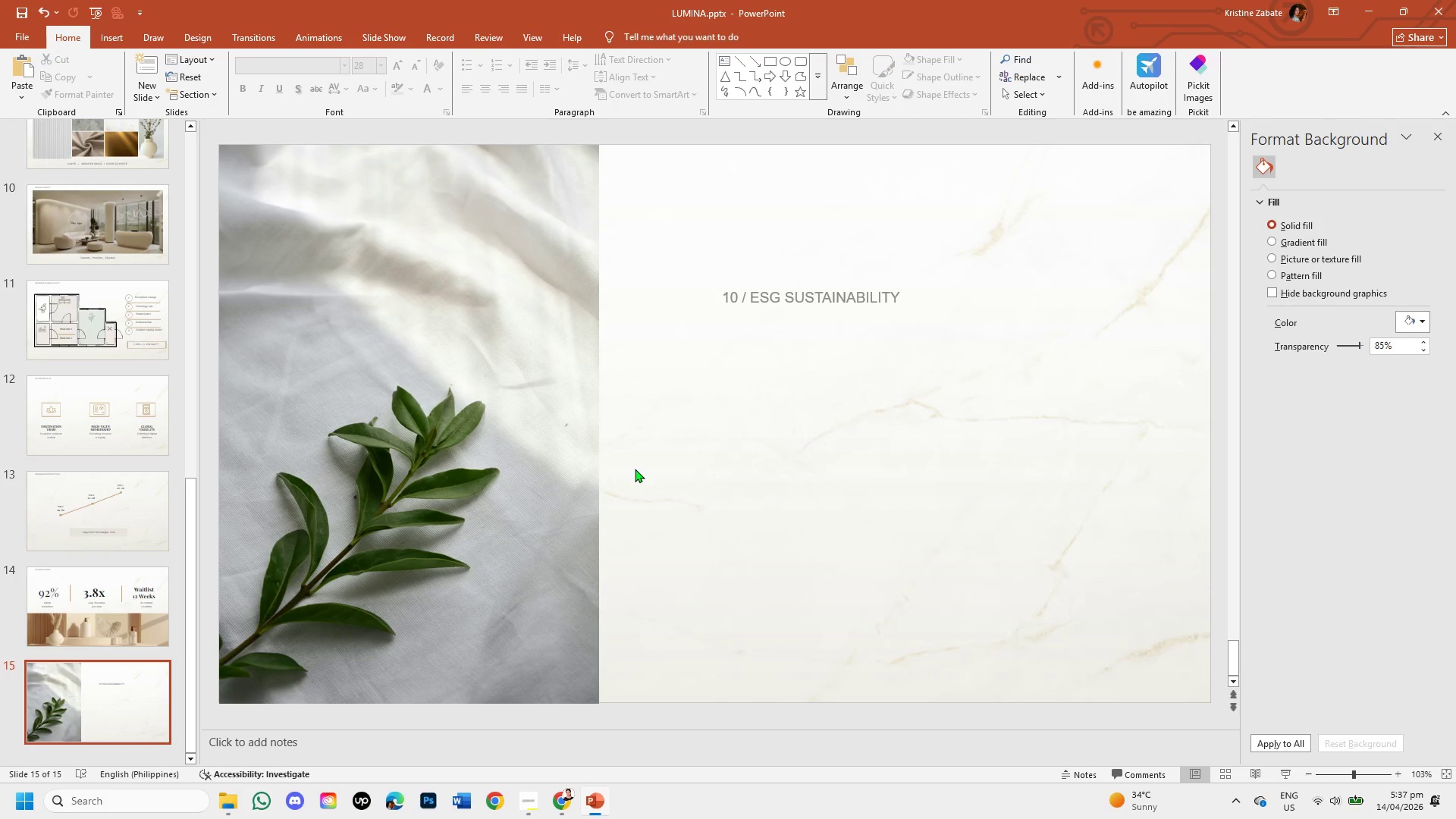 
left_click([231, 795])
 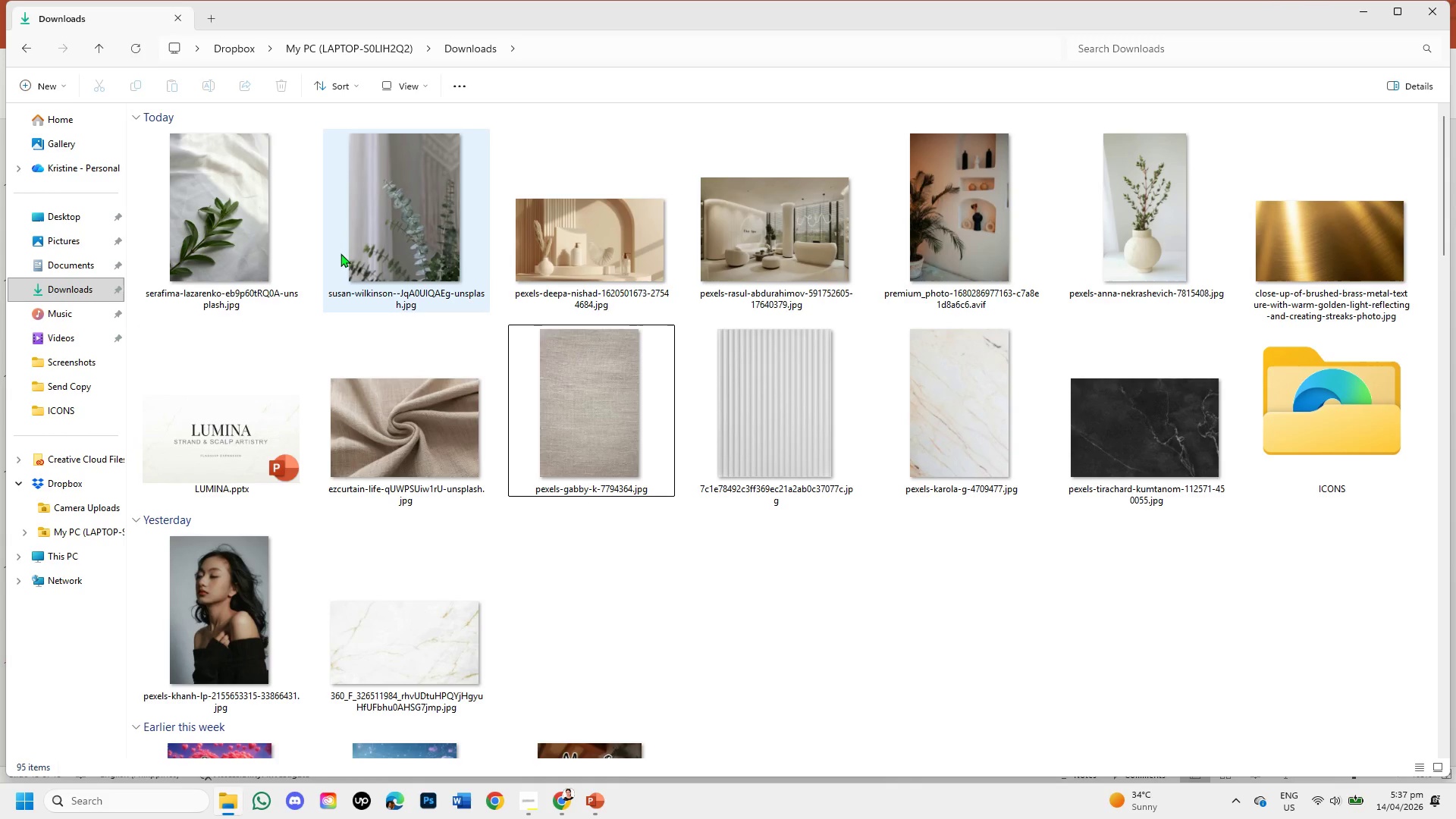 
left_click([353, 236])
 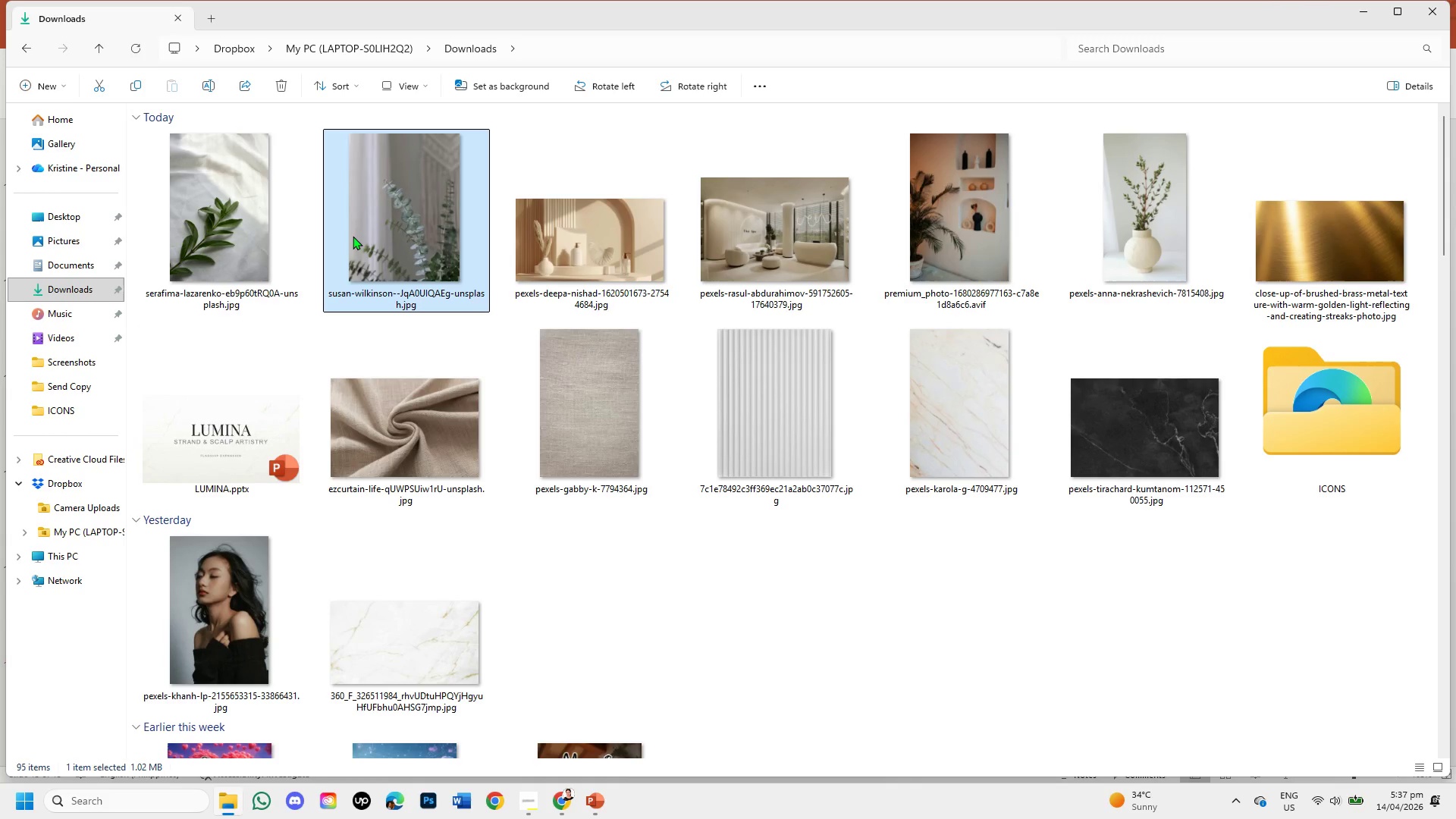 
right_click([353, 236])
 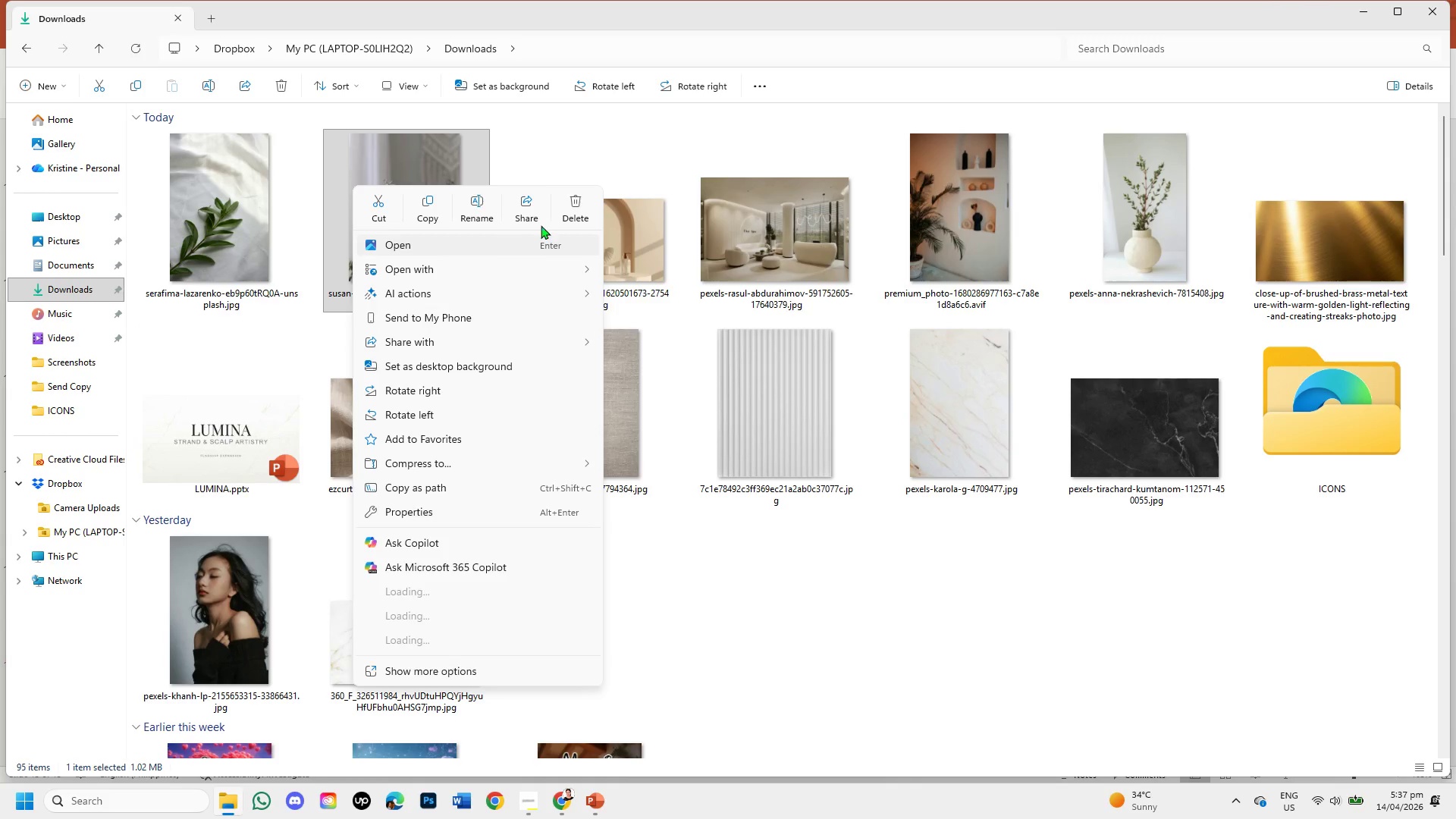 
left_click([565, 212])
 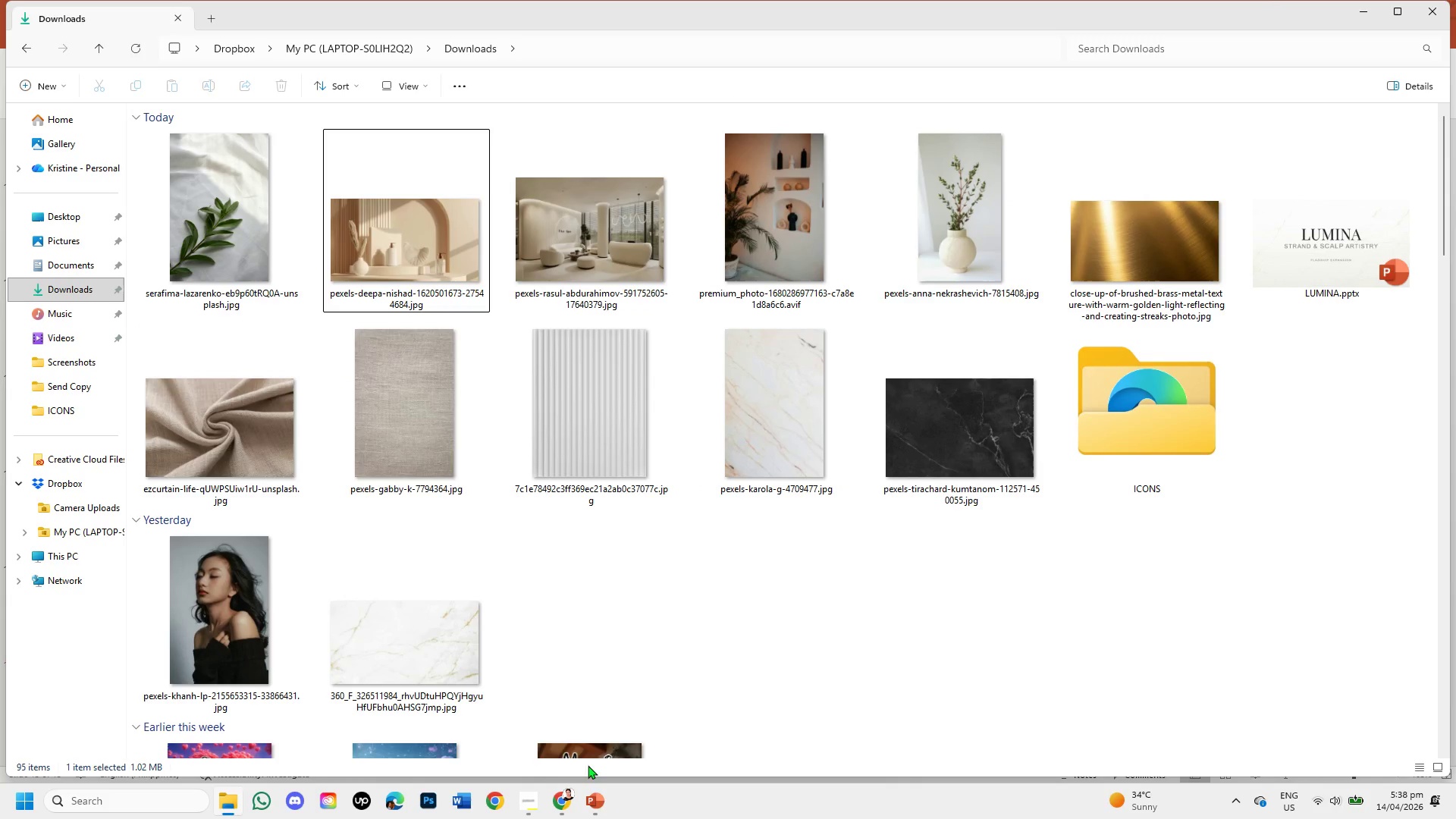 
left_click([600, 797])
 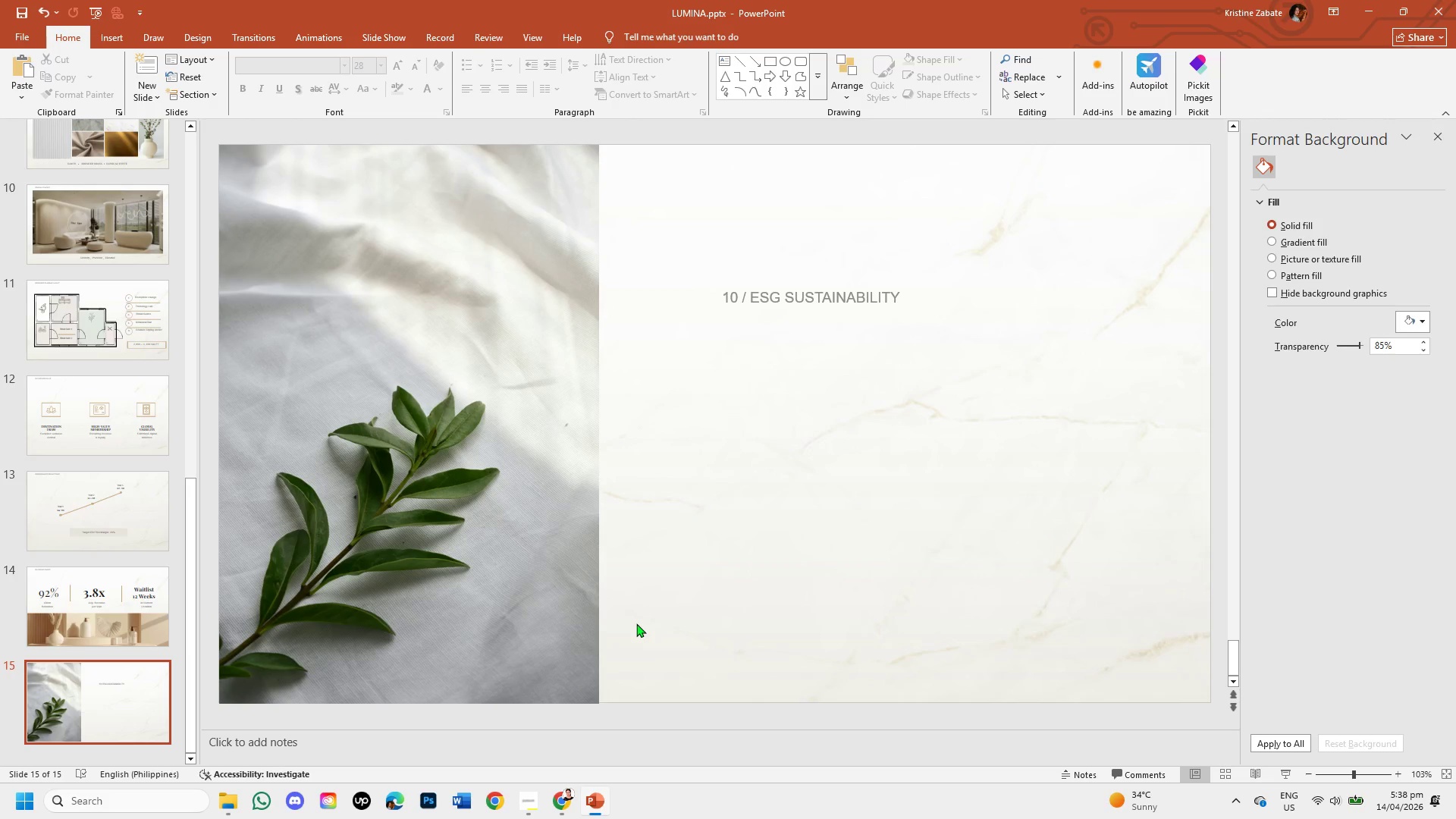 
wait(19.25)
 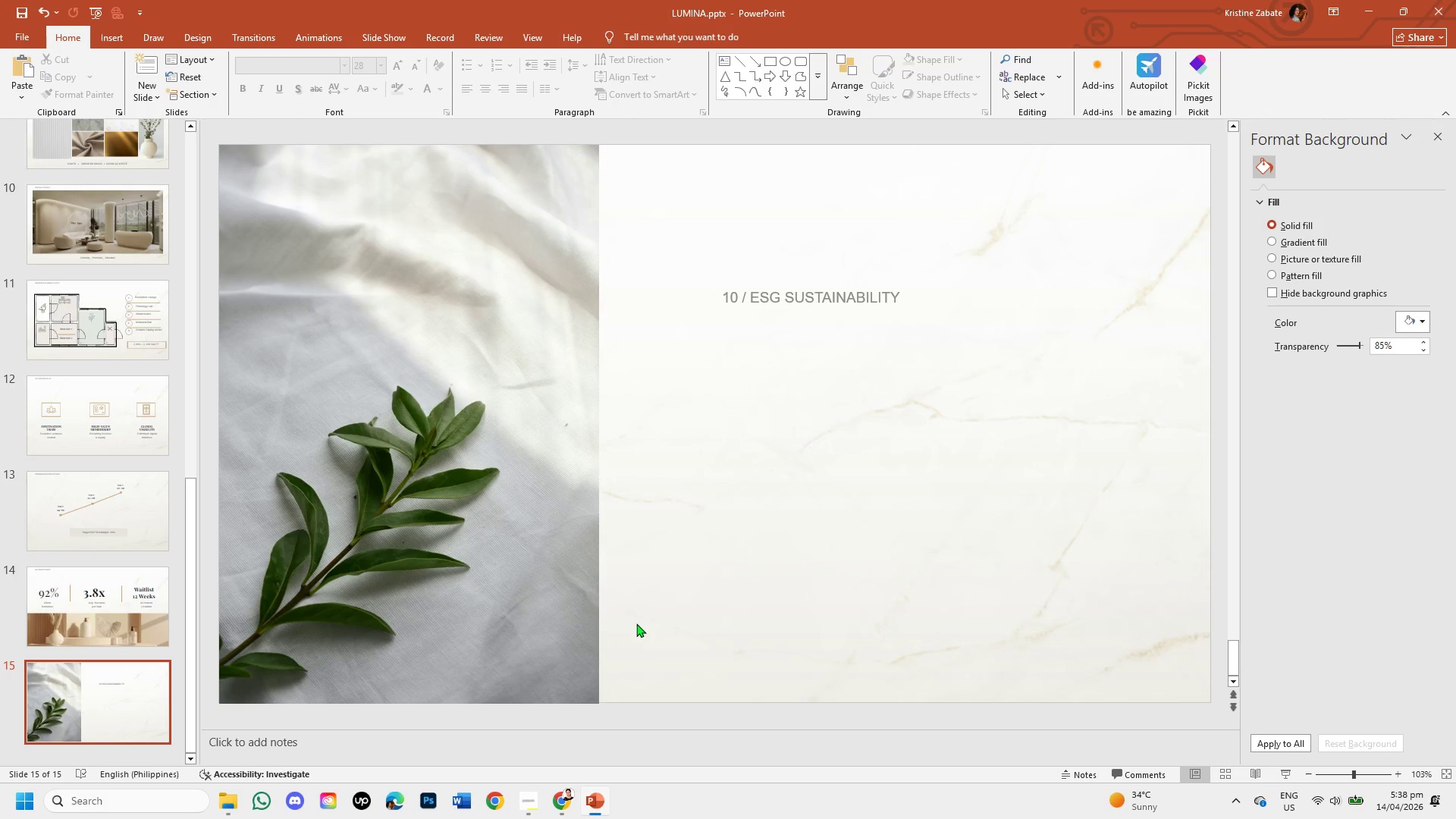 
left_click_drag(start_coordinate=[194, 529], to_coordinate=[284, 206])
 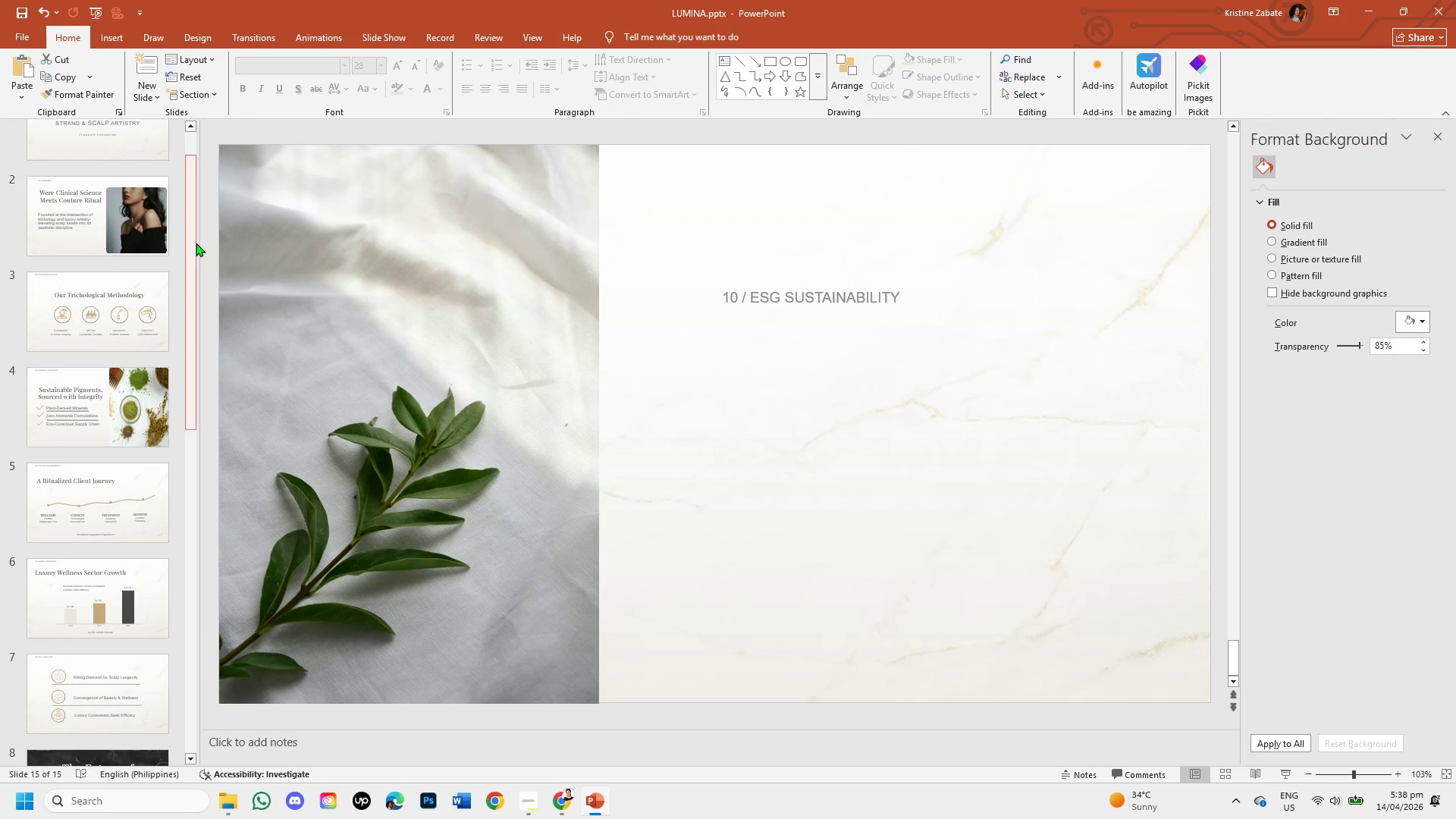 
left_click_drag(start_coordinate=[192, 240], to_coordinate=[214, 406])
 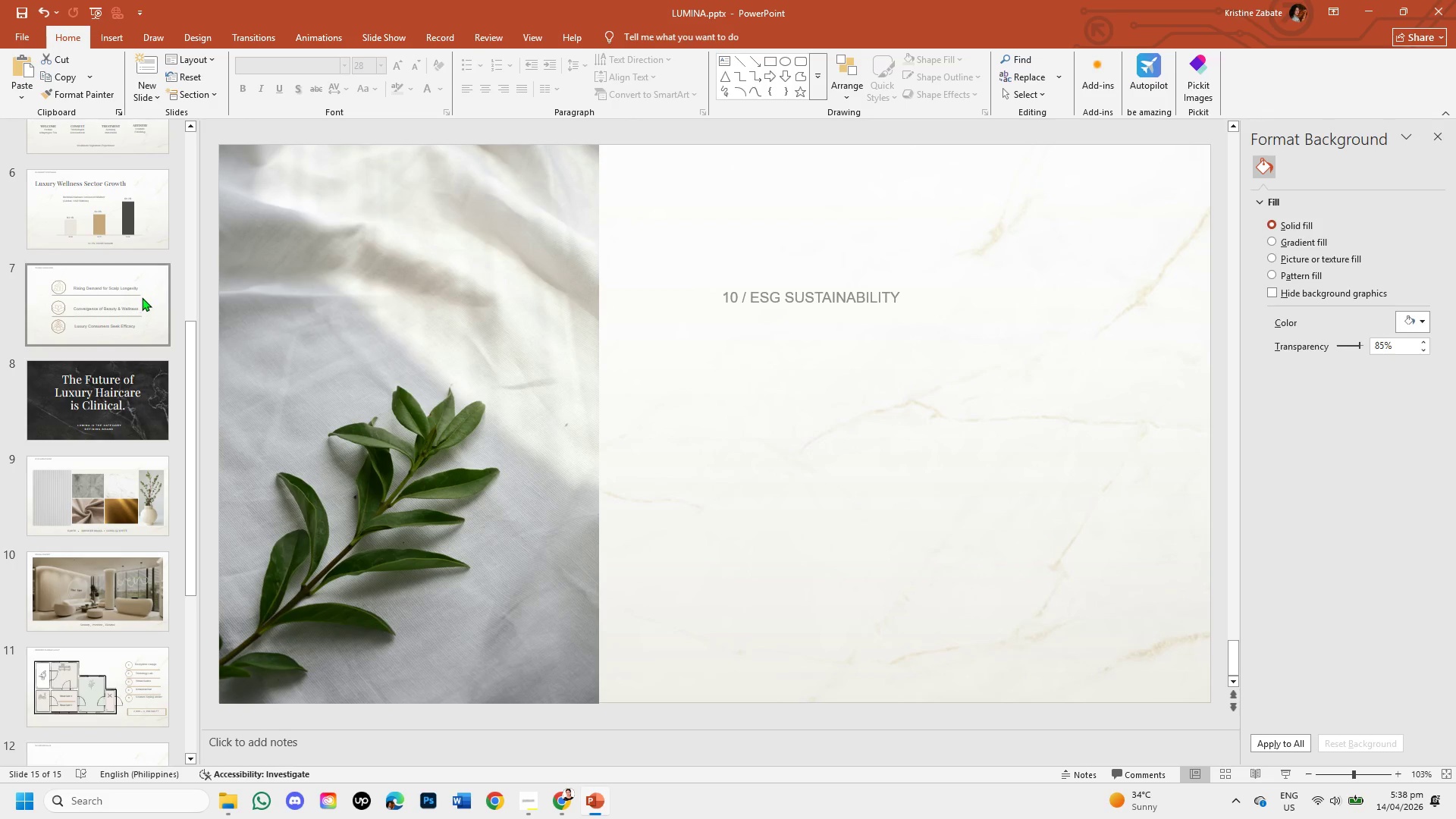 
left_click([142, 297])
 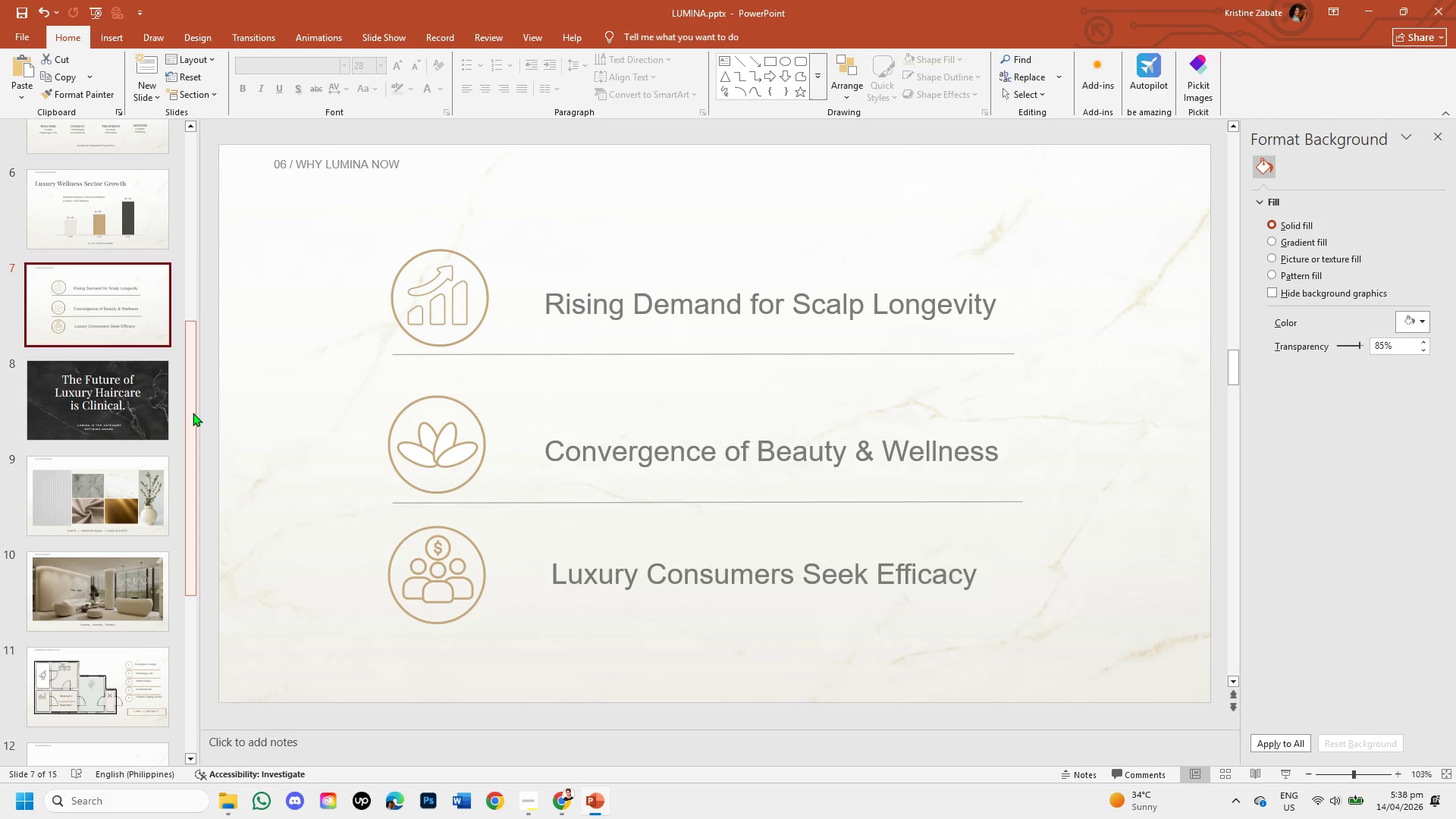 
left_click_drag(start_coordinate=[193, 413], to_coordinate=[216, 602])
 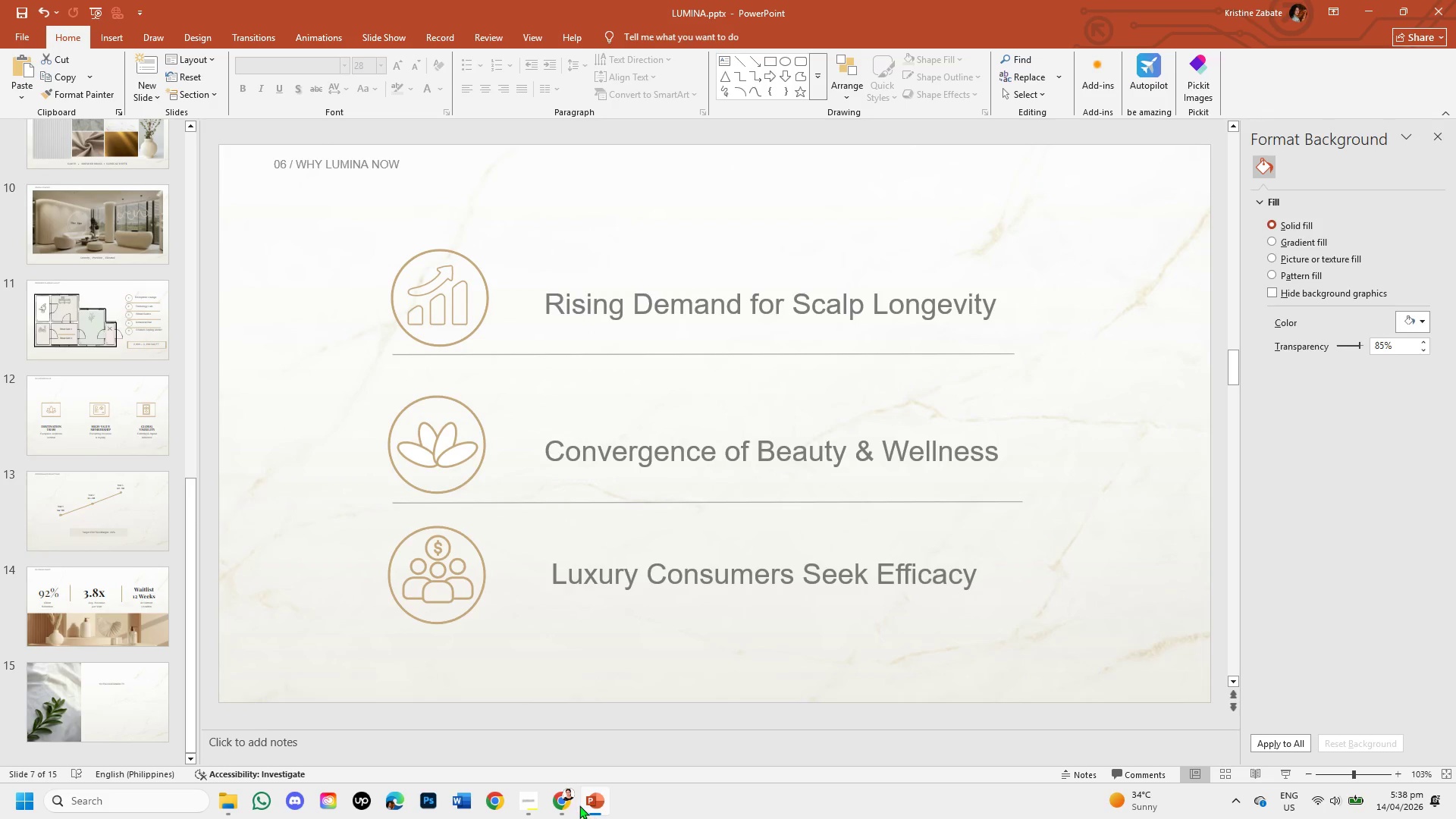 
left_click([569, 805])
 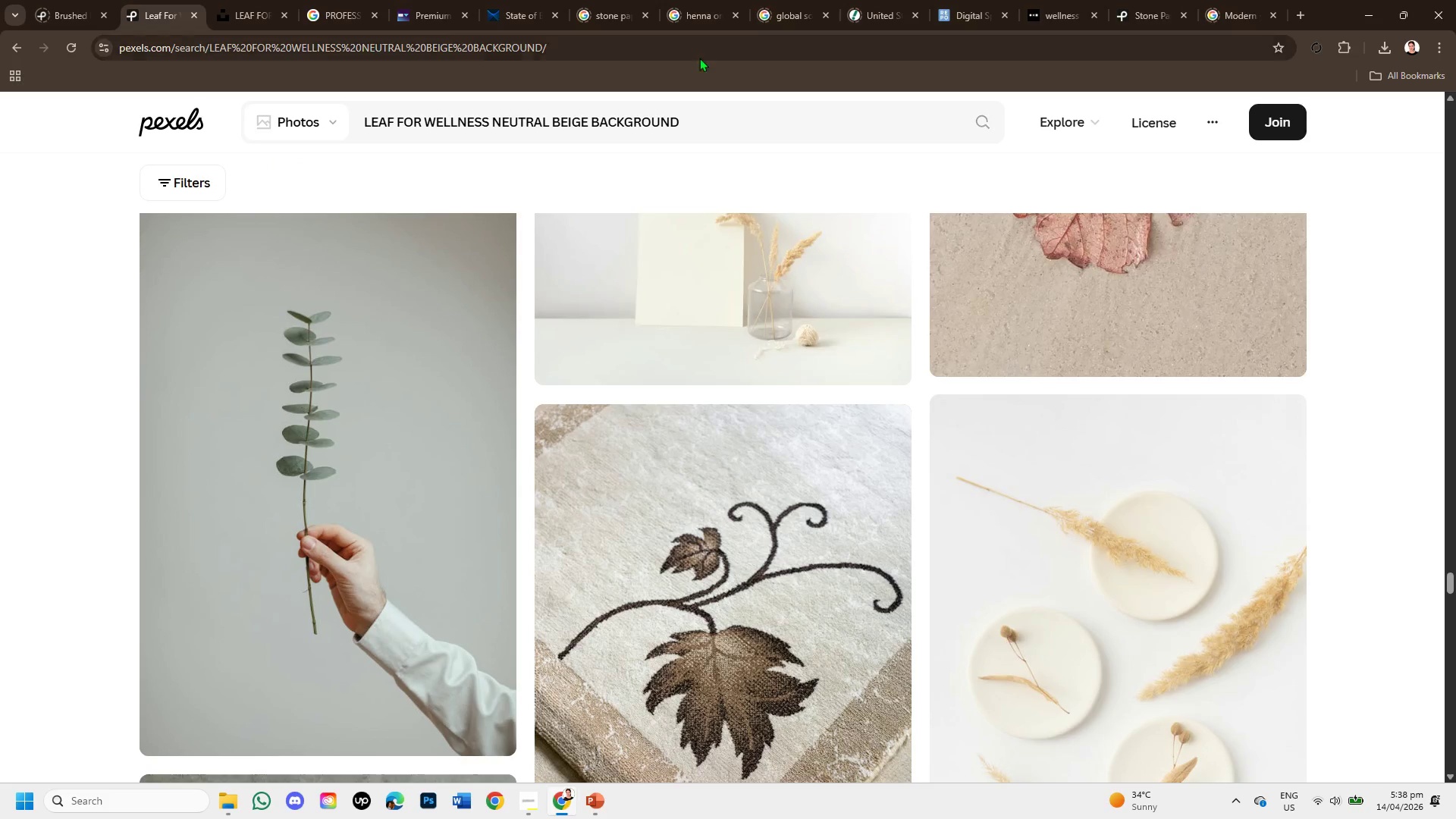 
mouse_move([893, 10])
 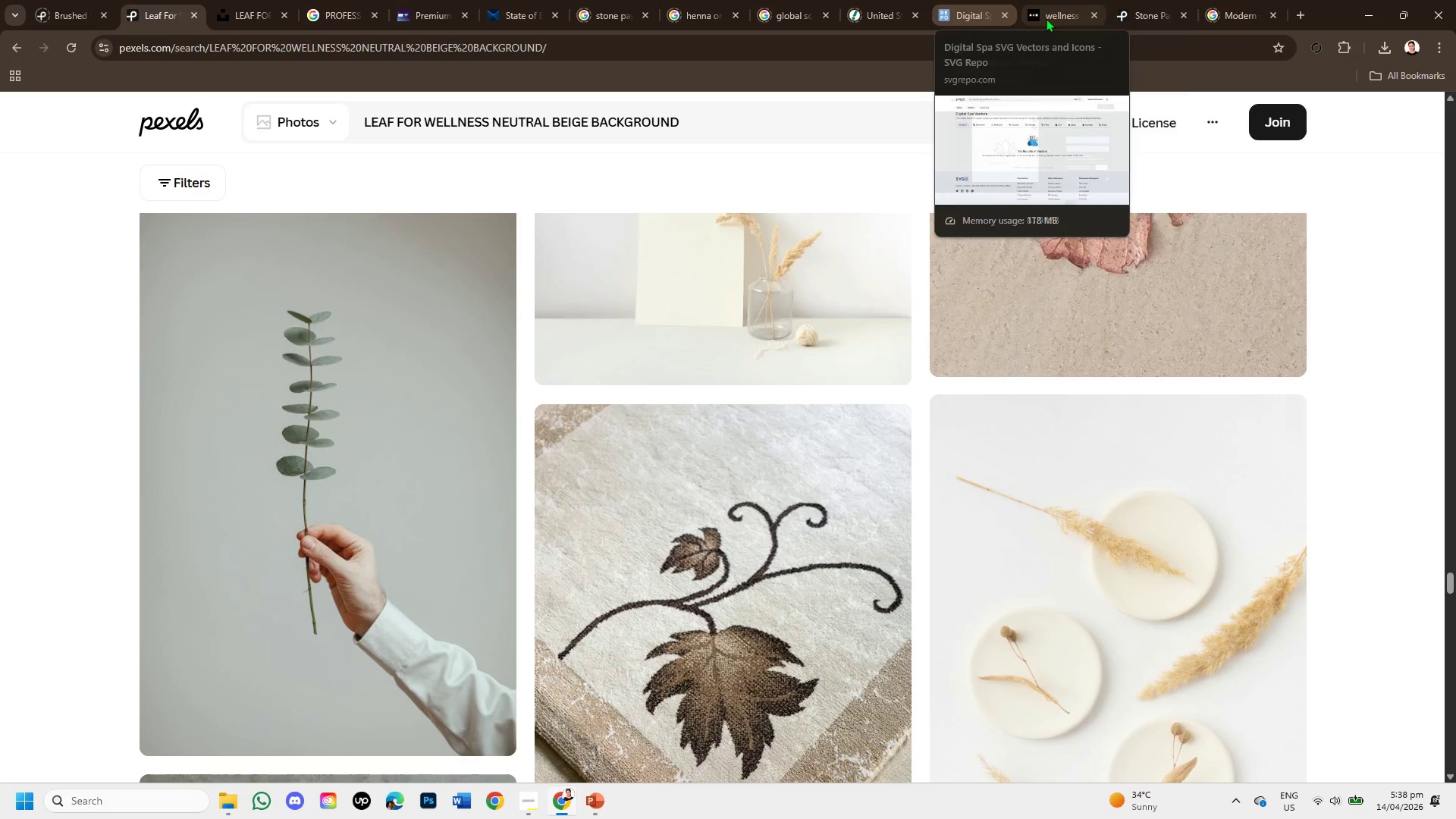 
left_click([1054, 23])
 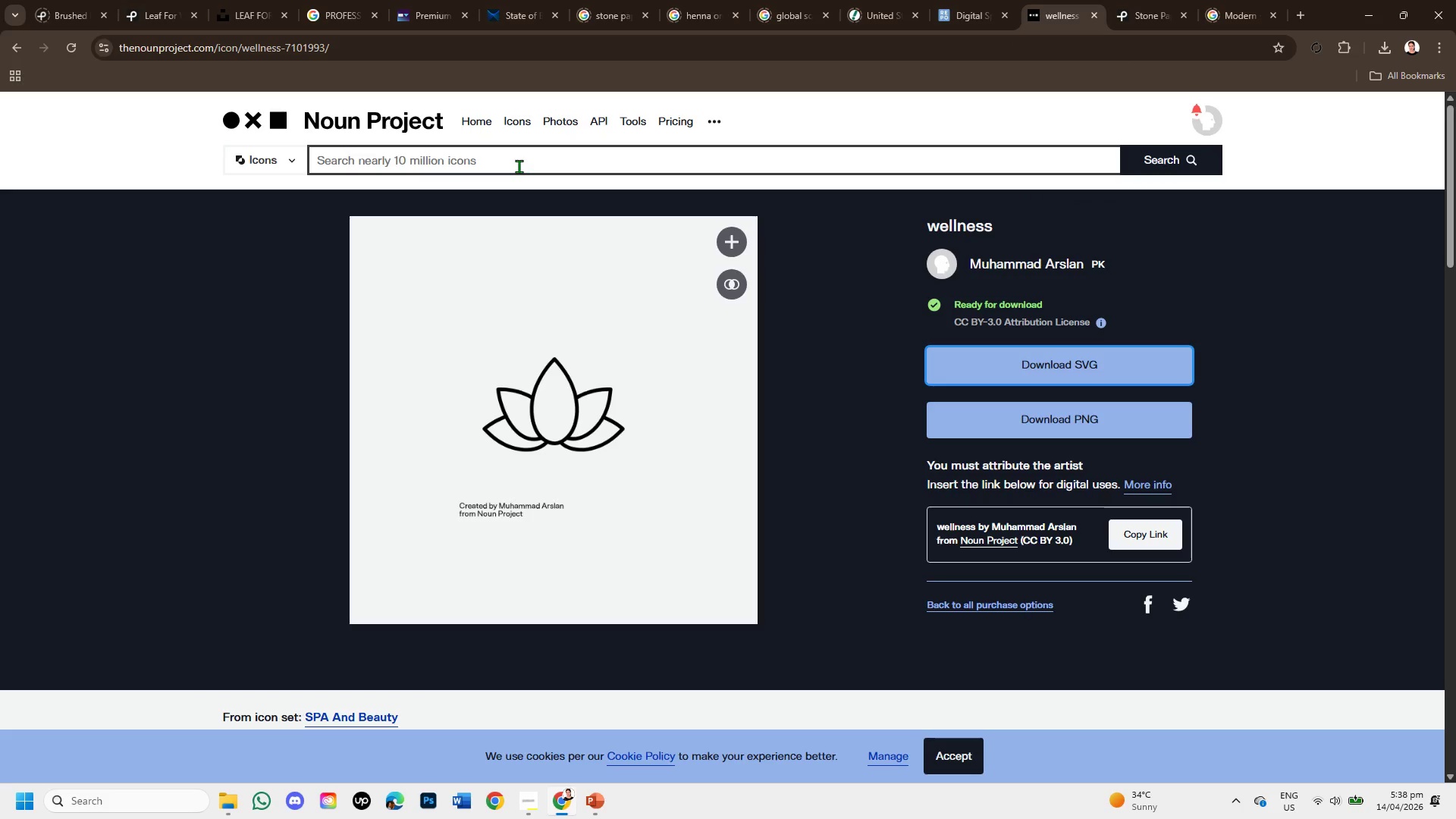 
left_click([519, 166])
 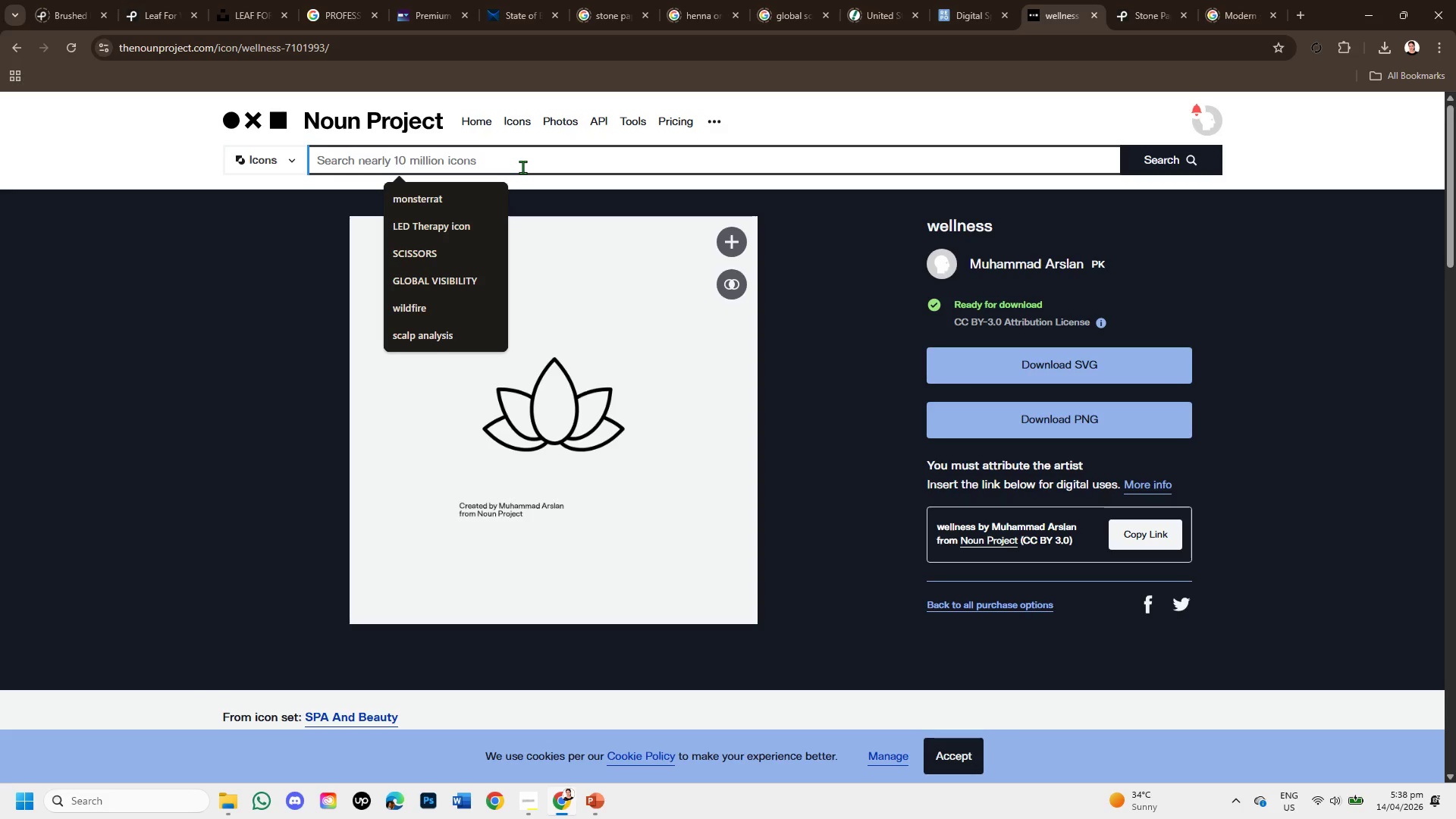 
type(LEAF)
 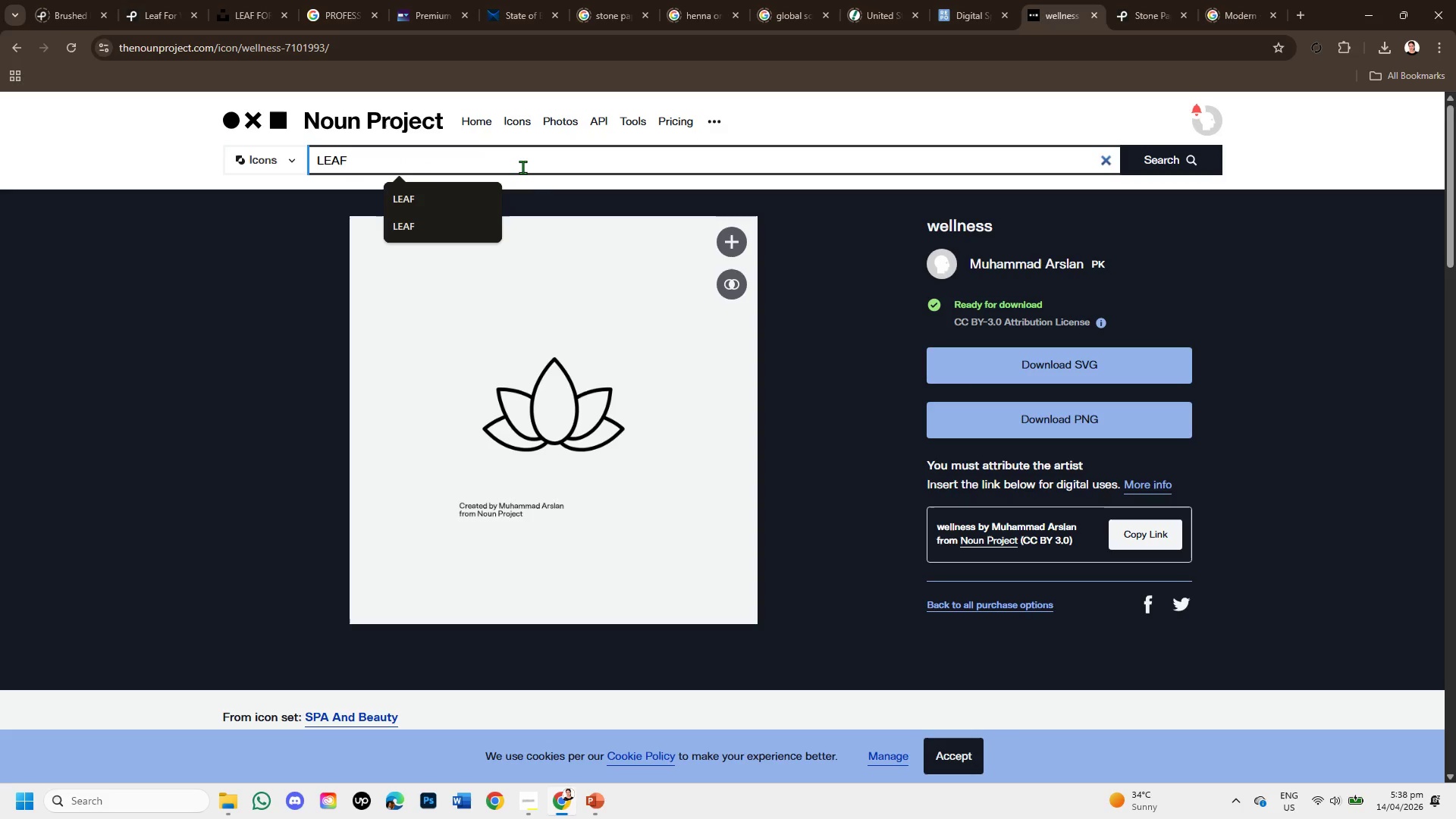 
key(Enter)
 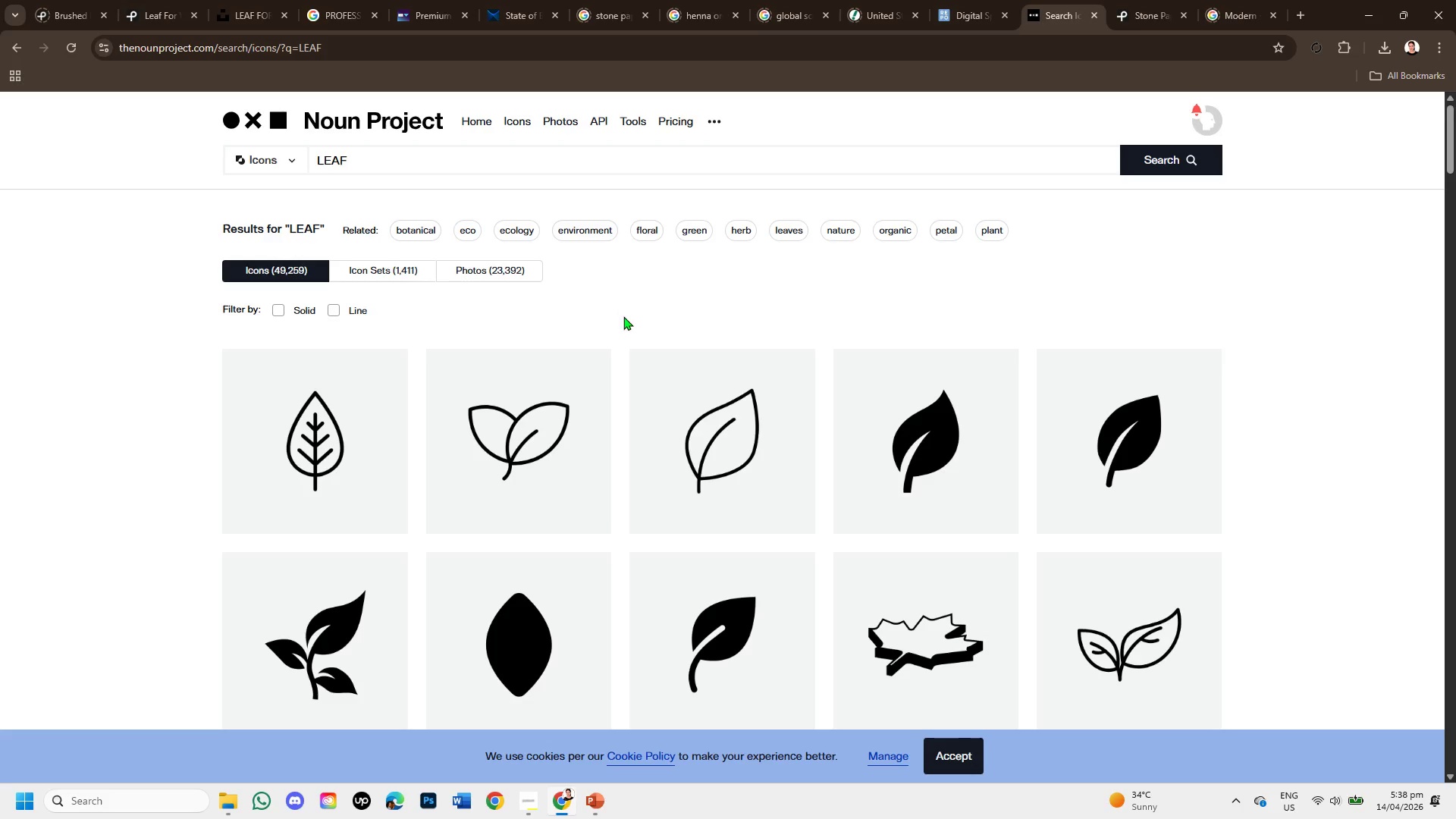 
wait(7.56)
 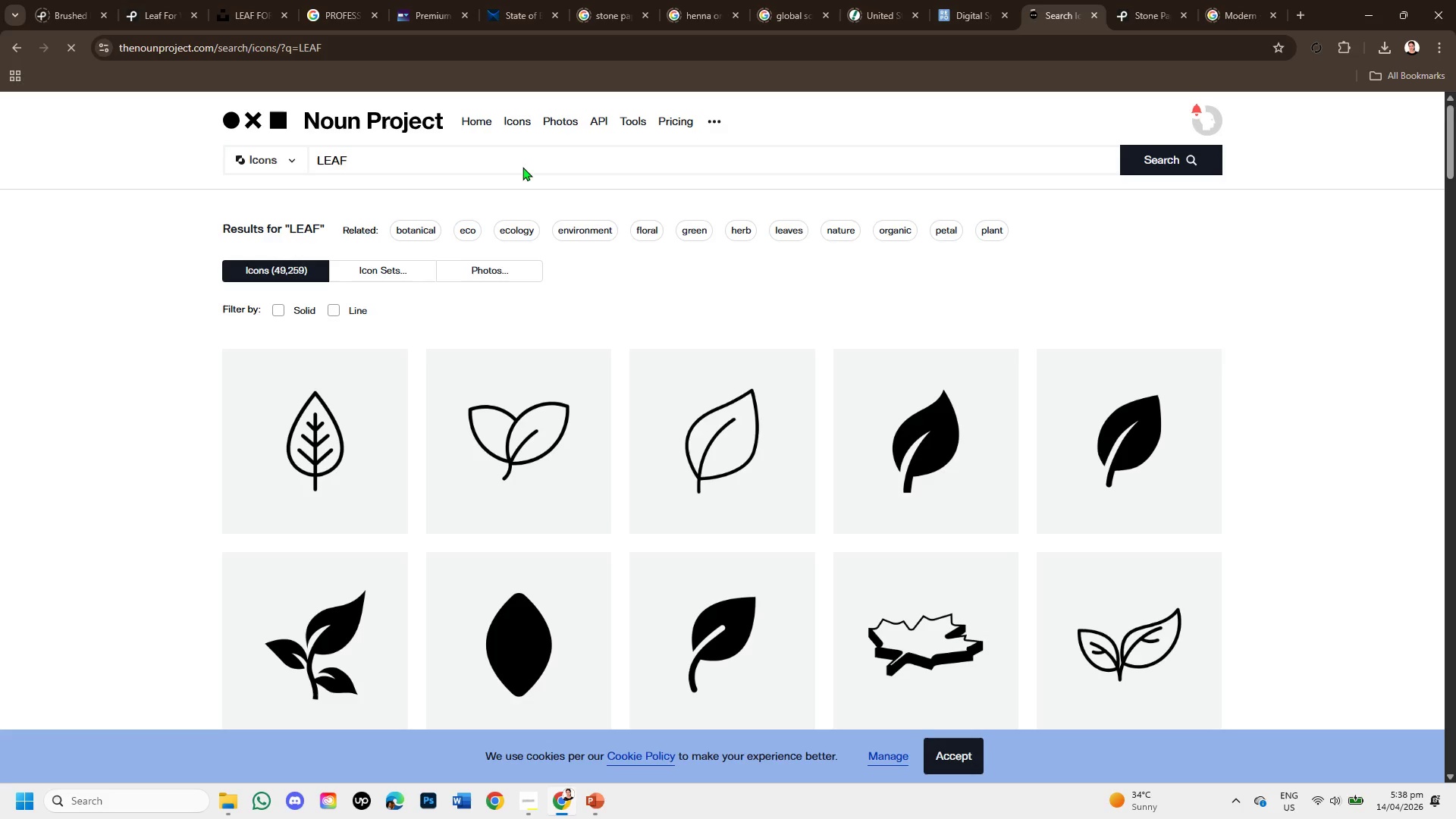 
scroll: coordinate [562, 465], scroll_direction: down, amount: 3.0
 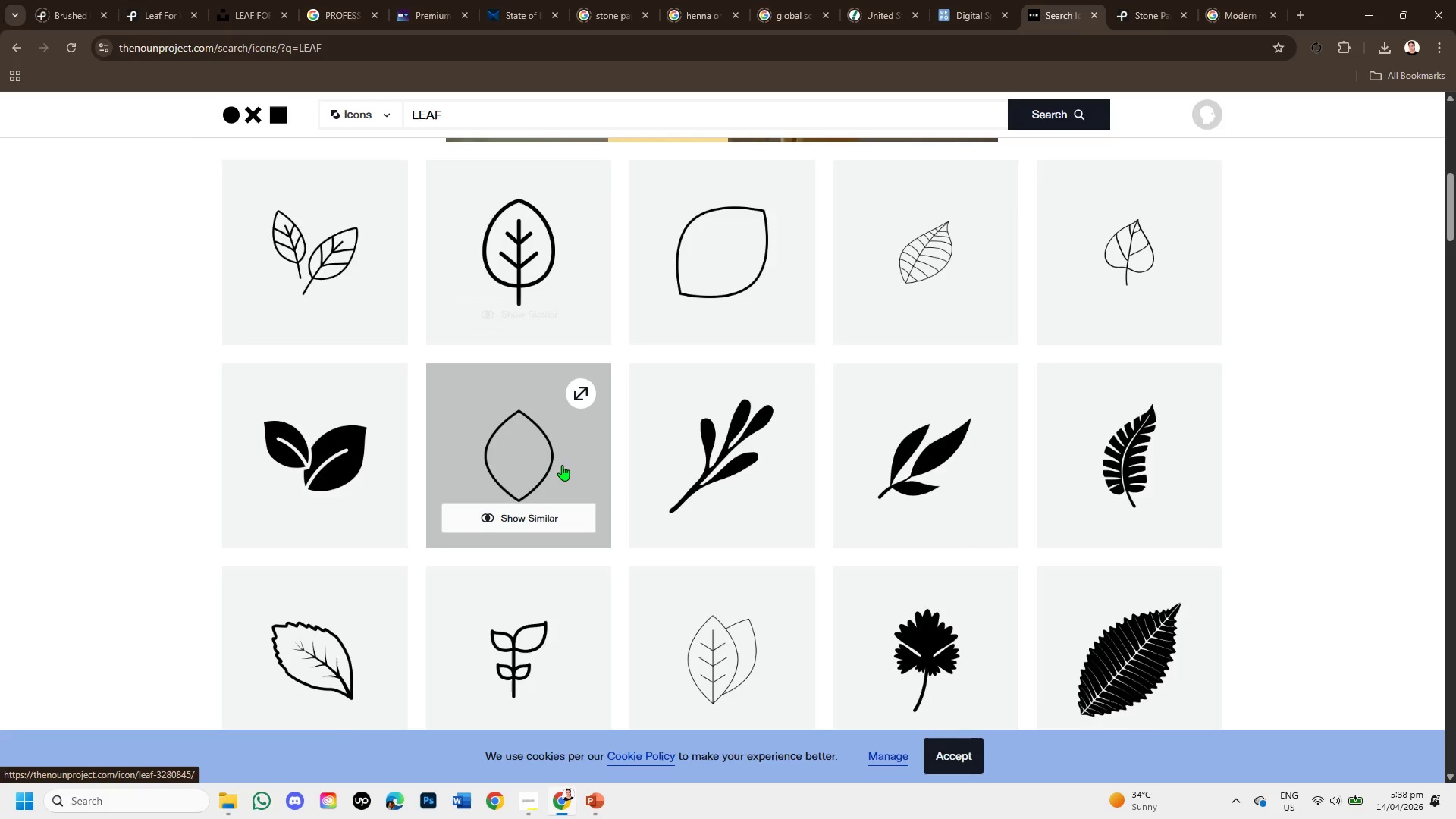 
scroll: coordinate [562, 465], scroll_direction: up, amount: 4.0
 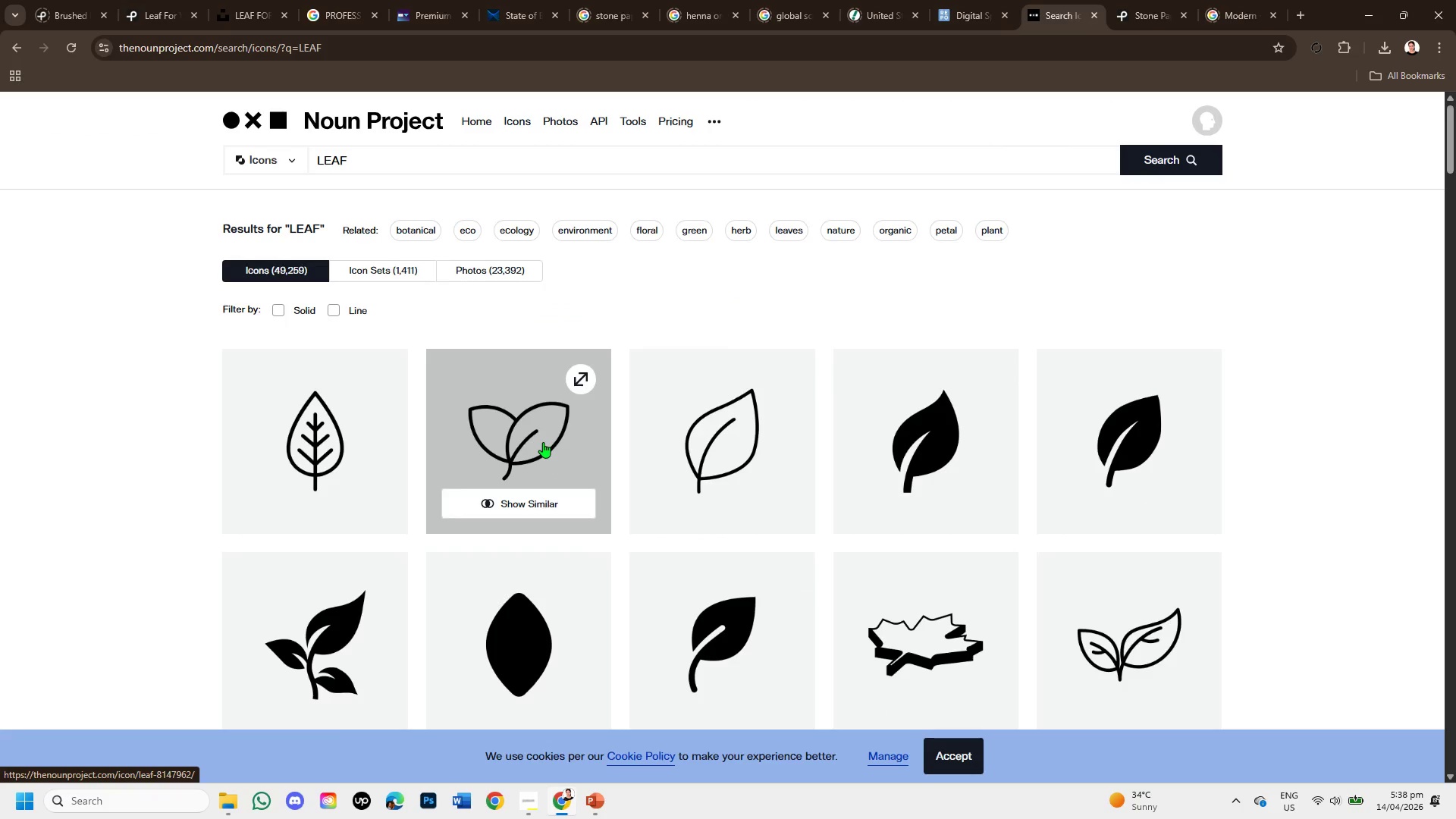 
left_click([543, 442])
 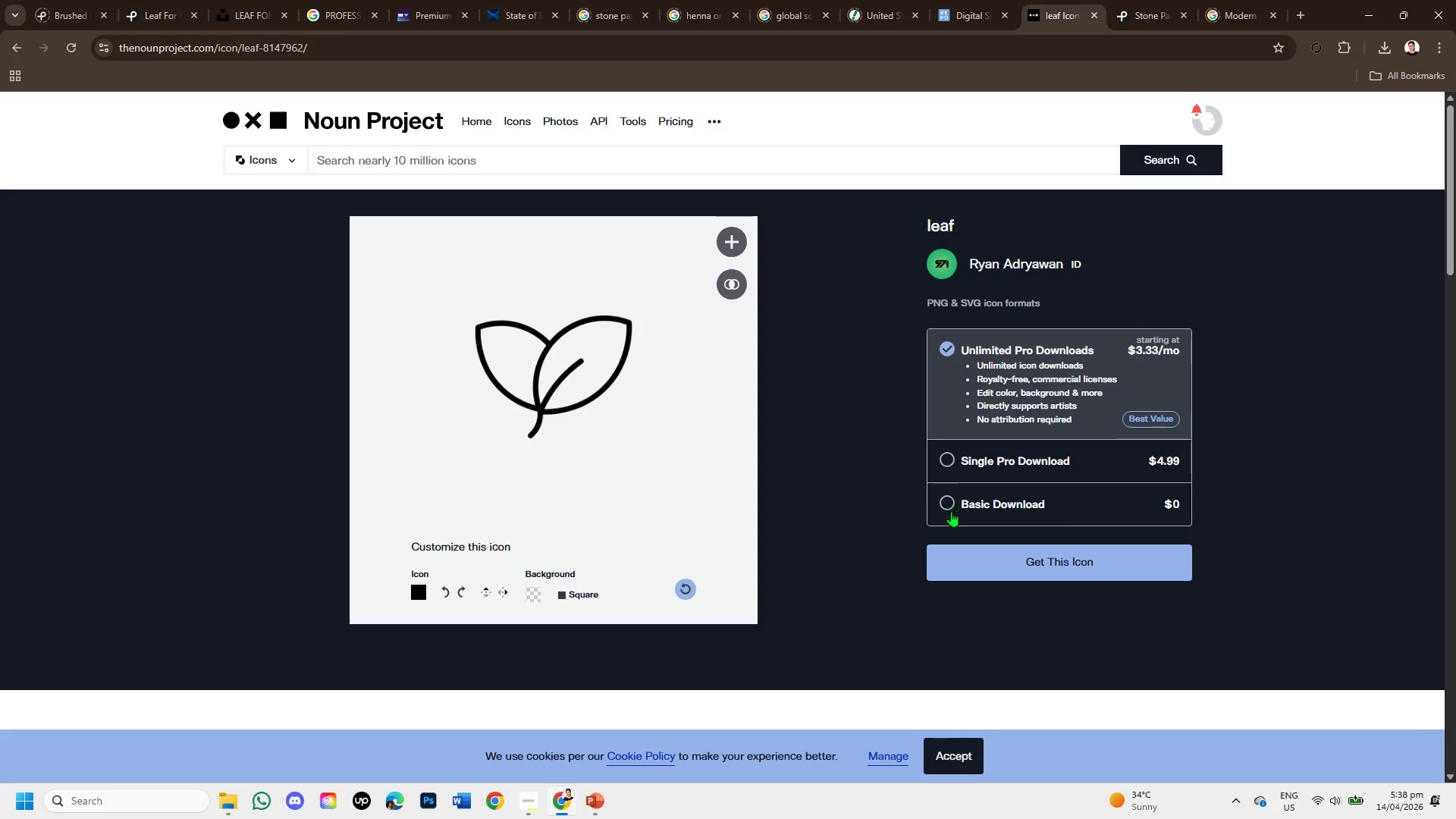 
left_click([952, 497])
 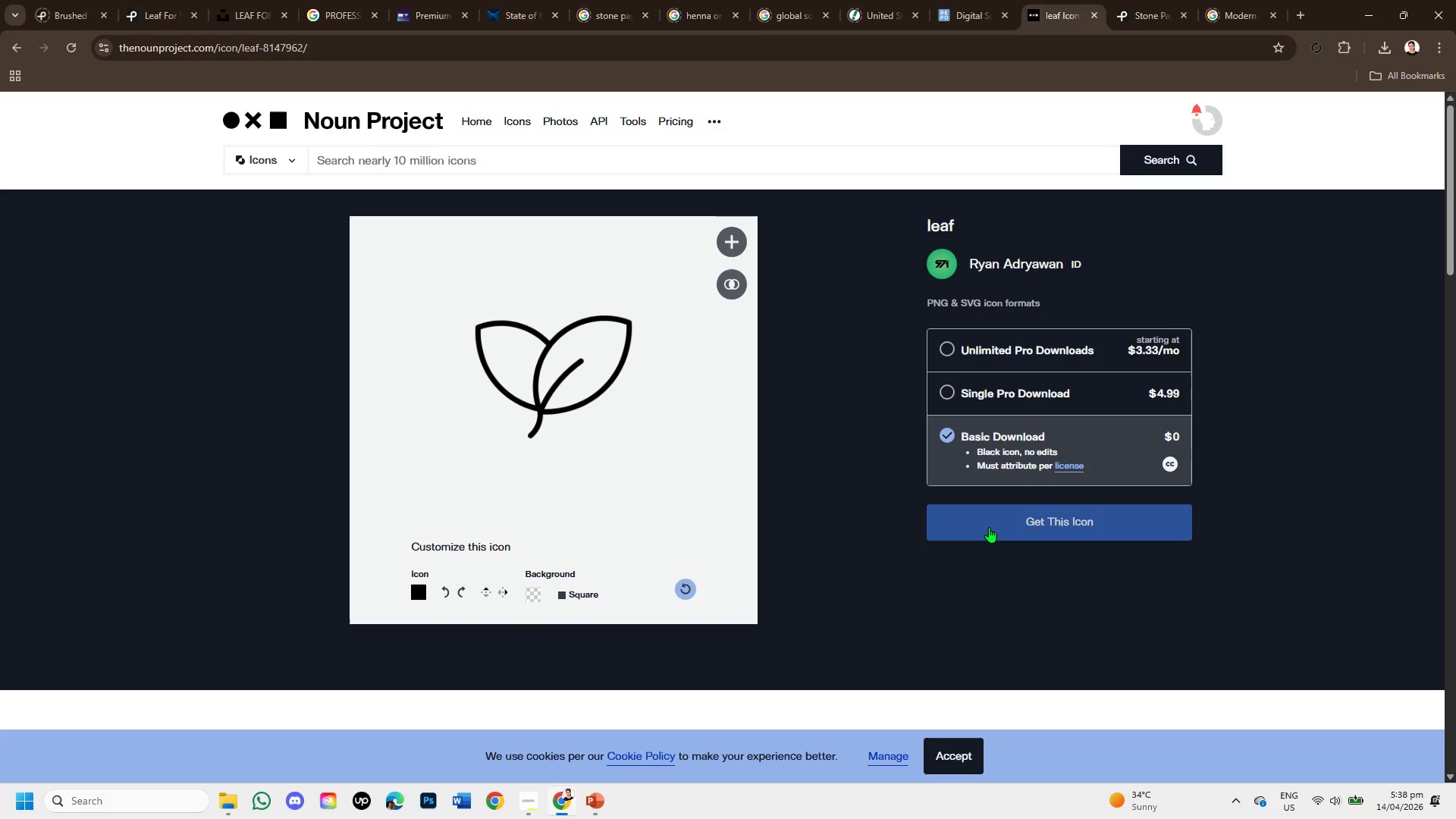 
left_click([989, 527])
 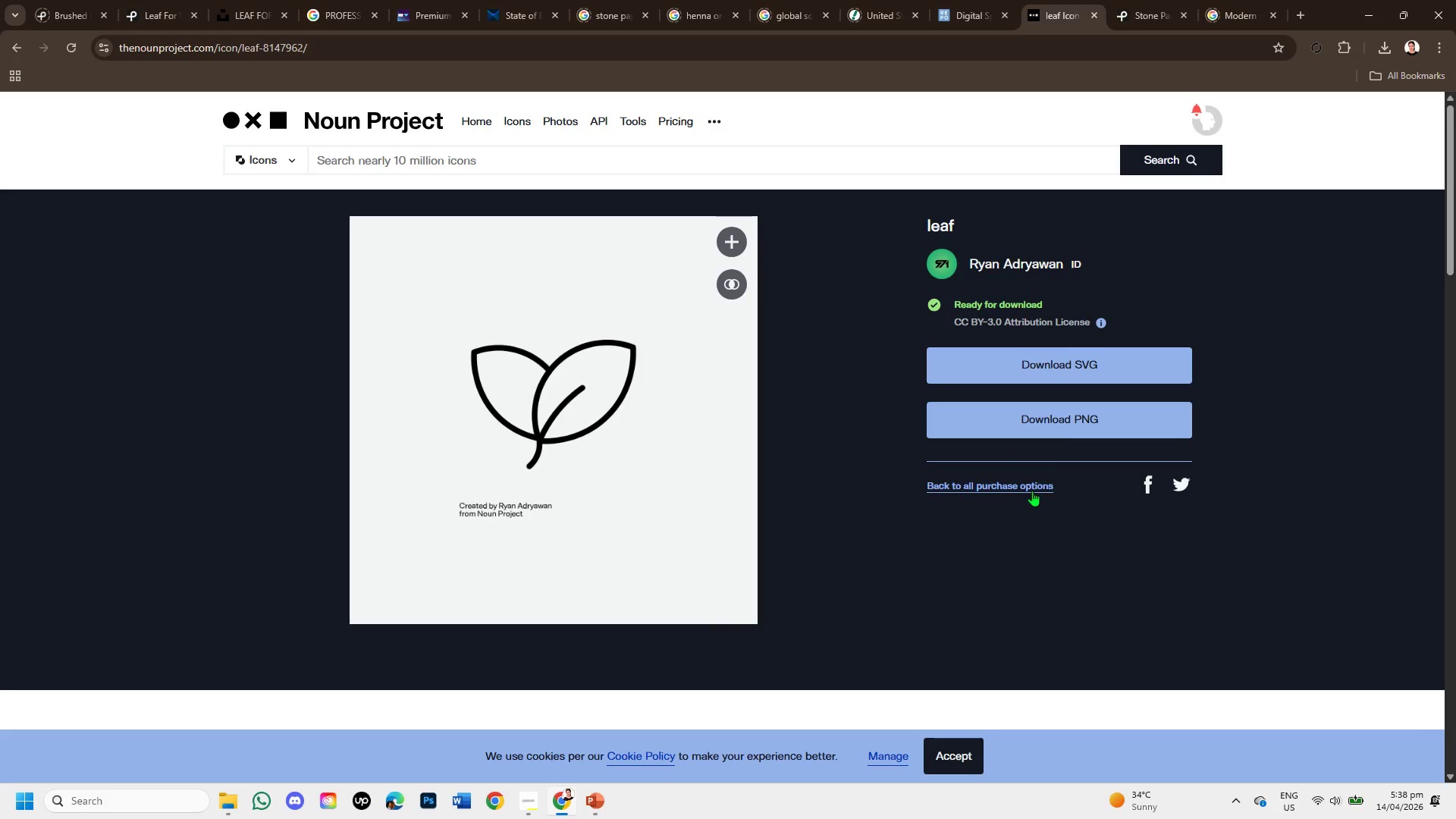 
left_click([1065, 361])
 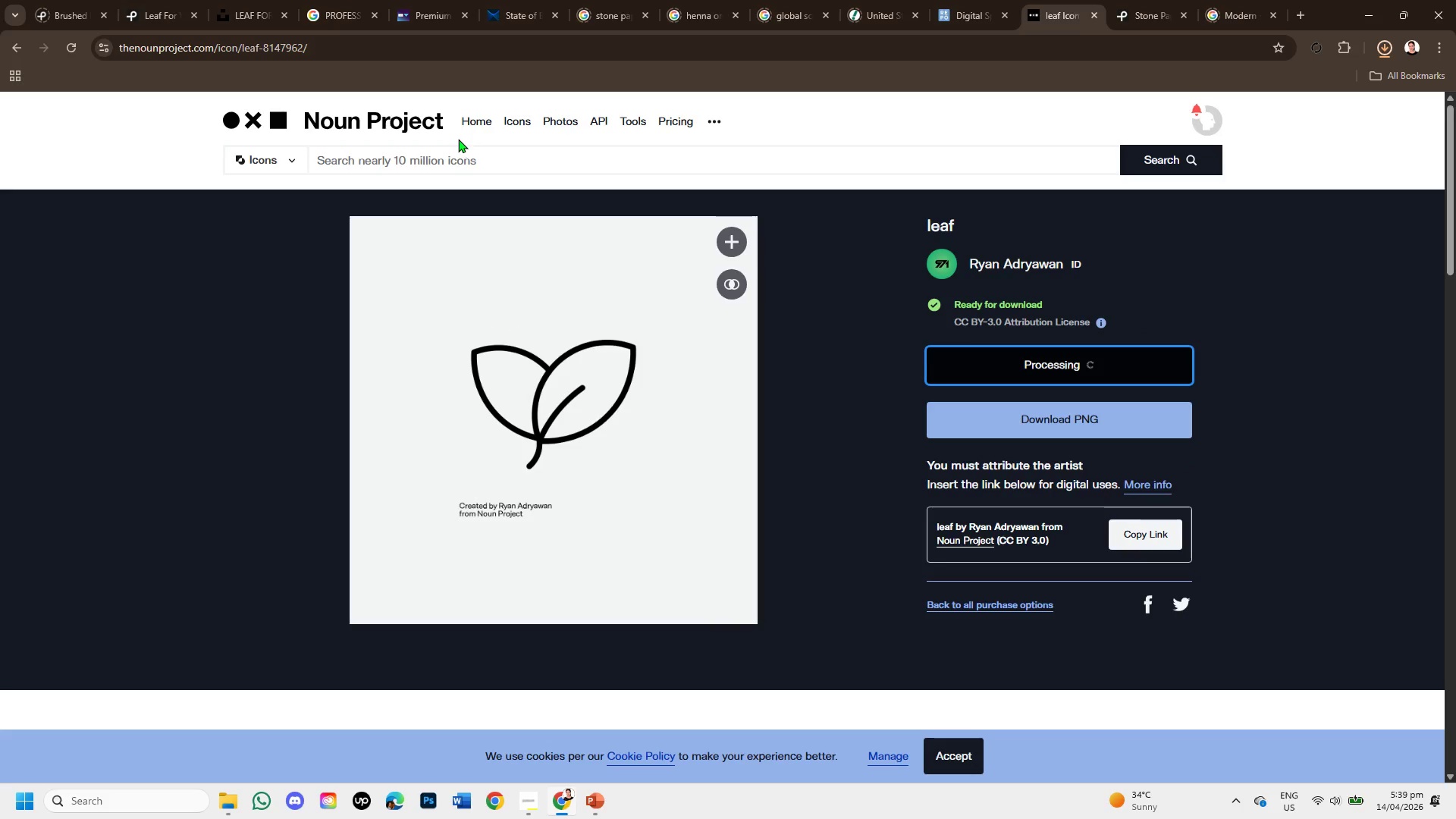 
left_click([444, 157])
 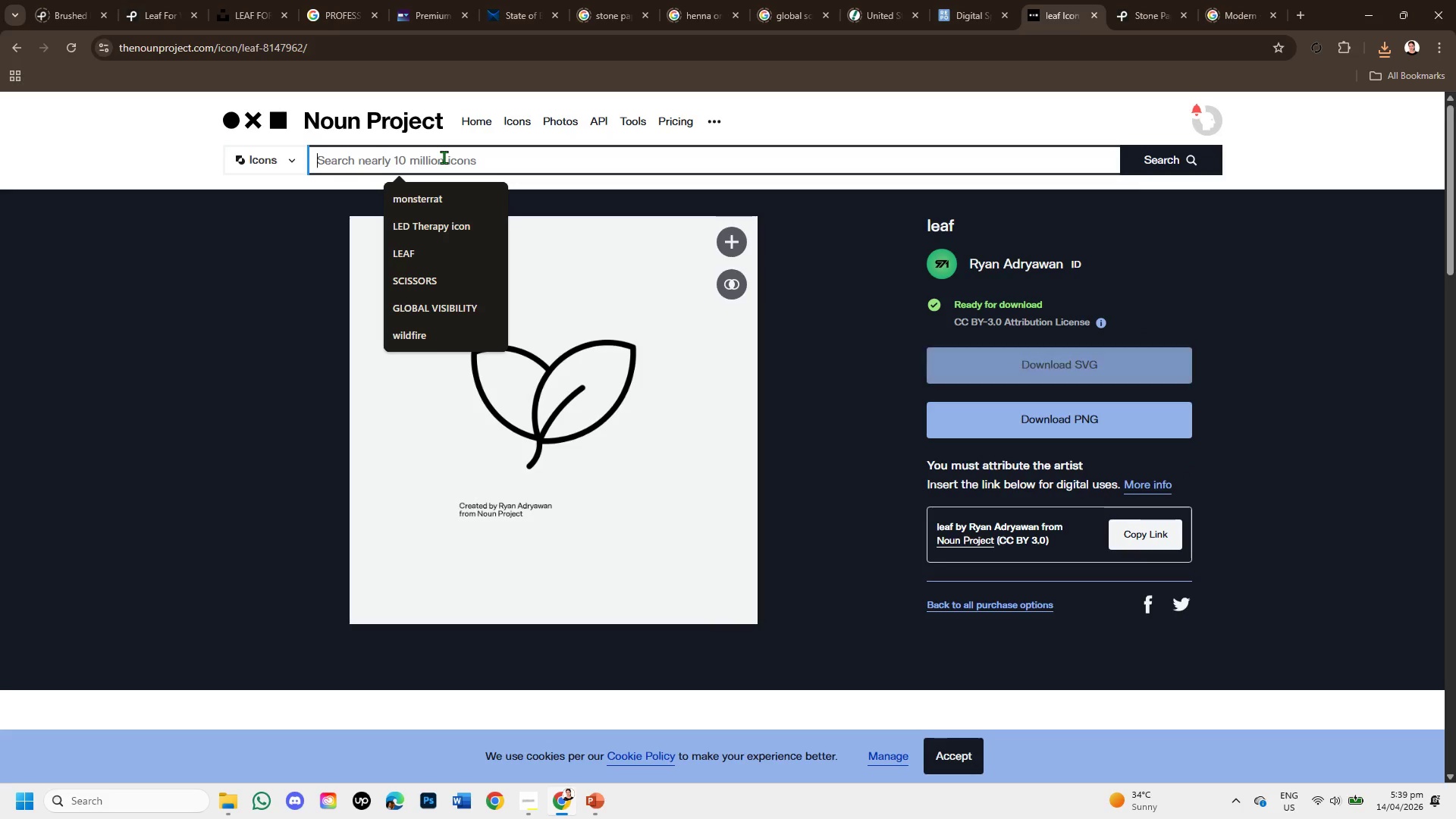 
type(RECYCLE )
 